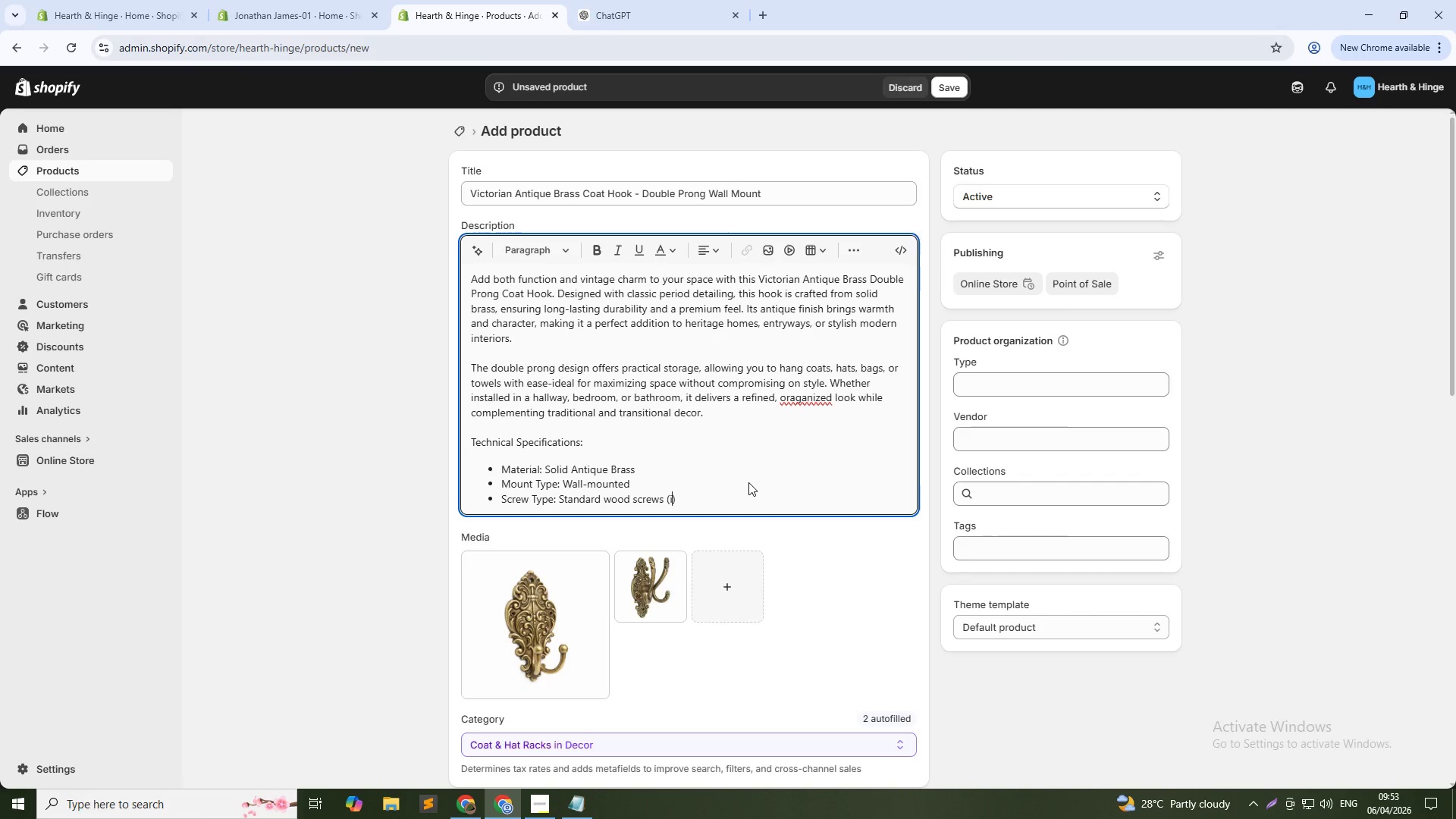 
type(included)
 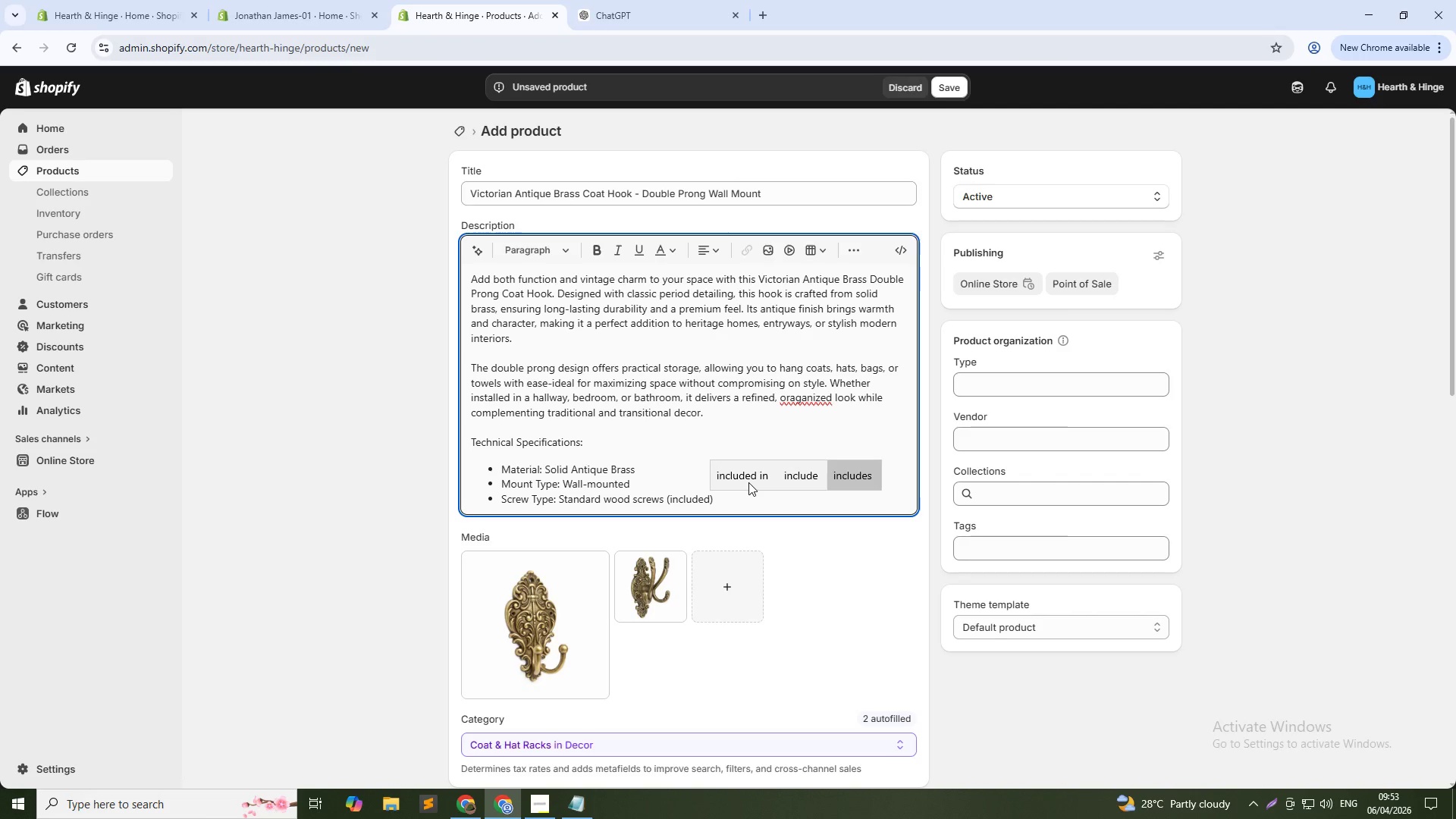 
key(ArrowRight)
 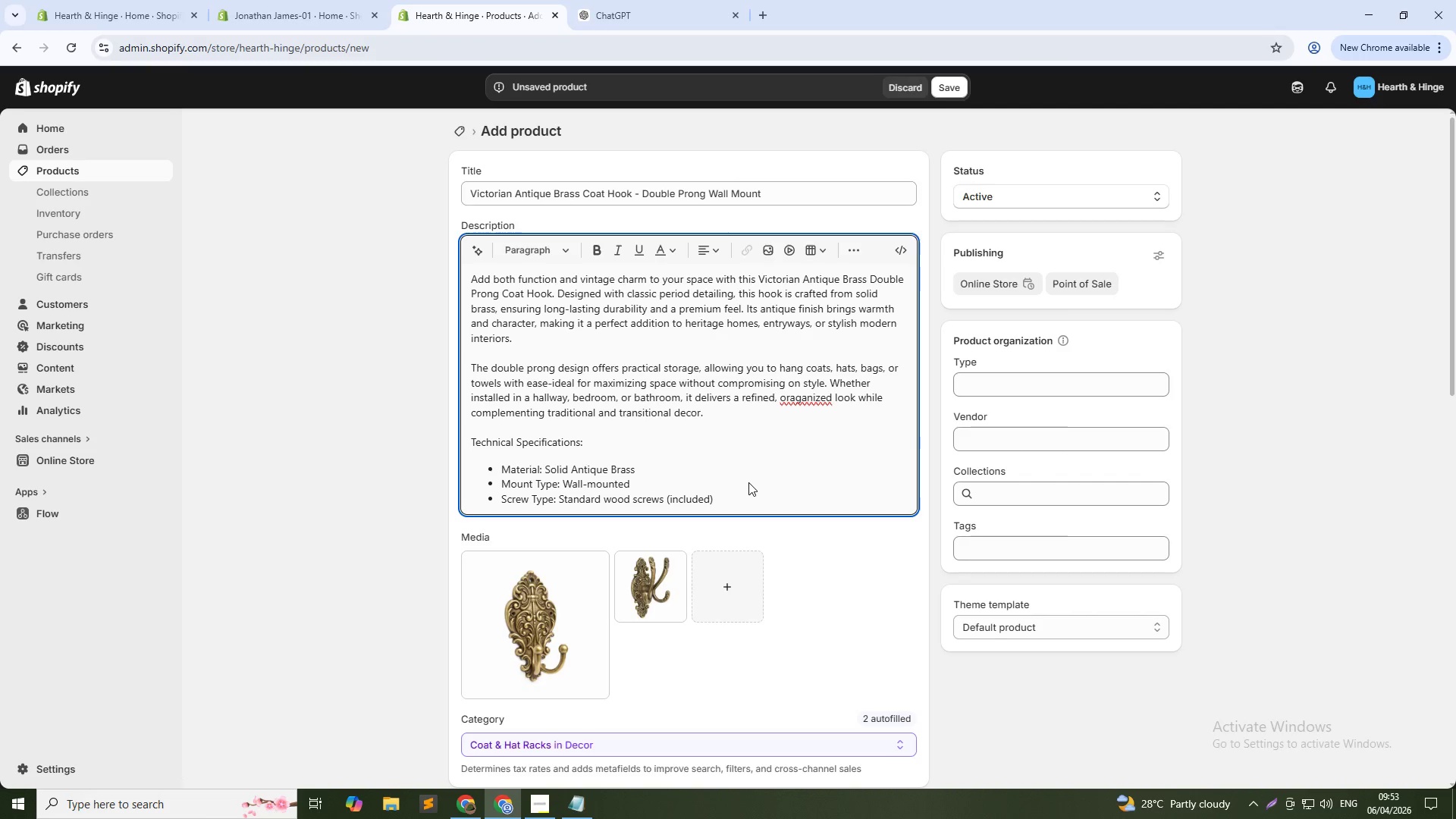 
key(Enter)
 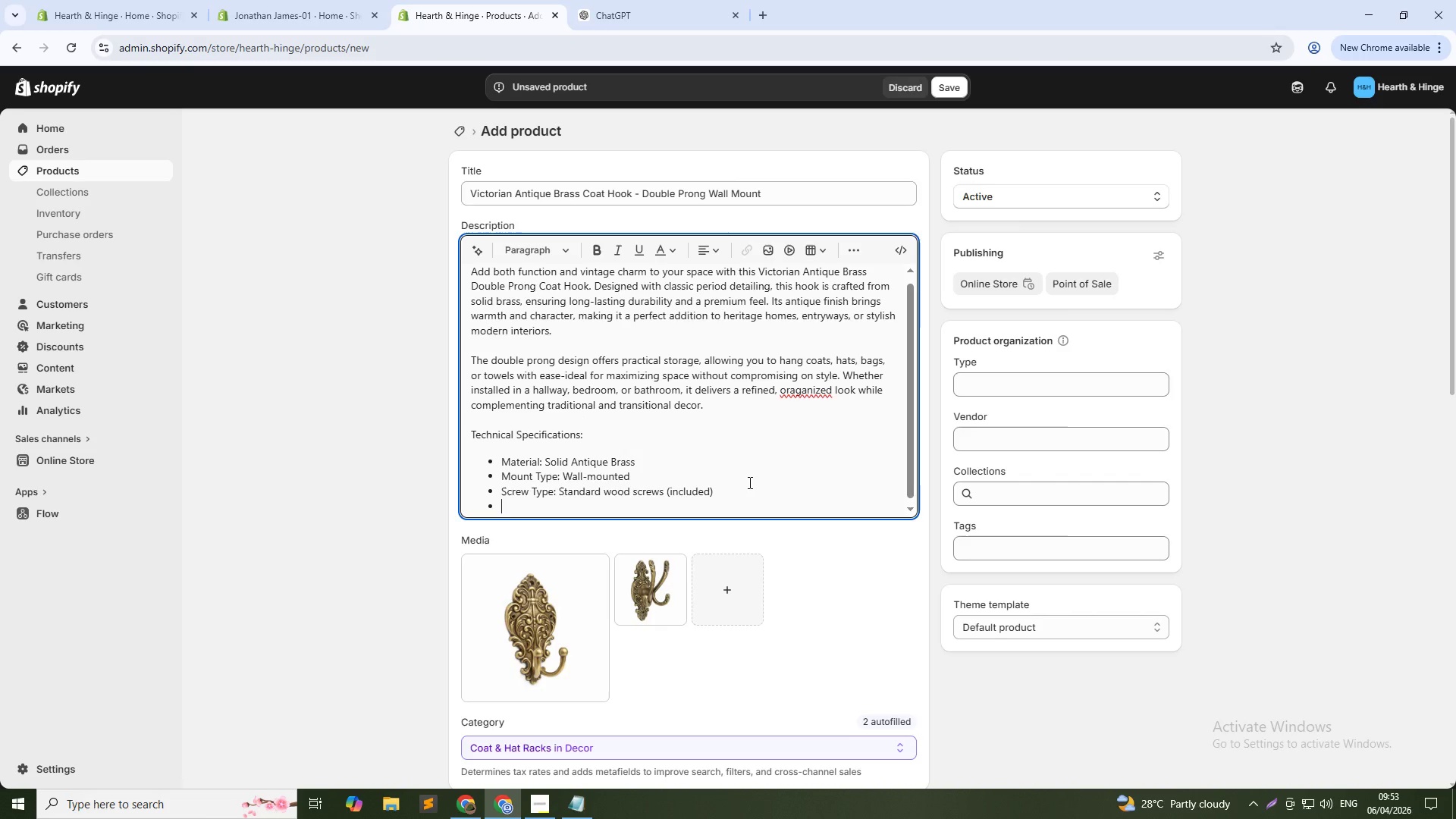 
type(Weight: Approx. 120-180g)
 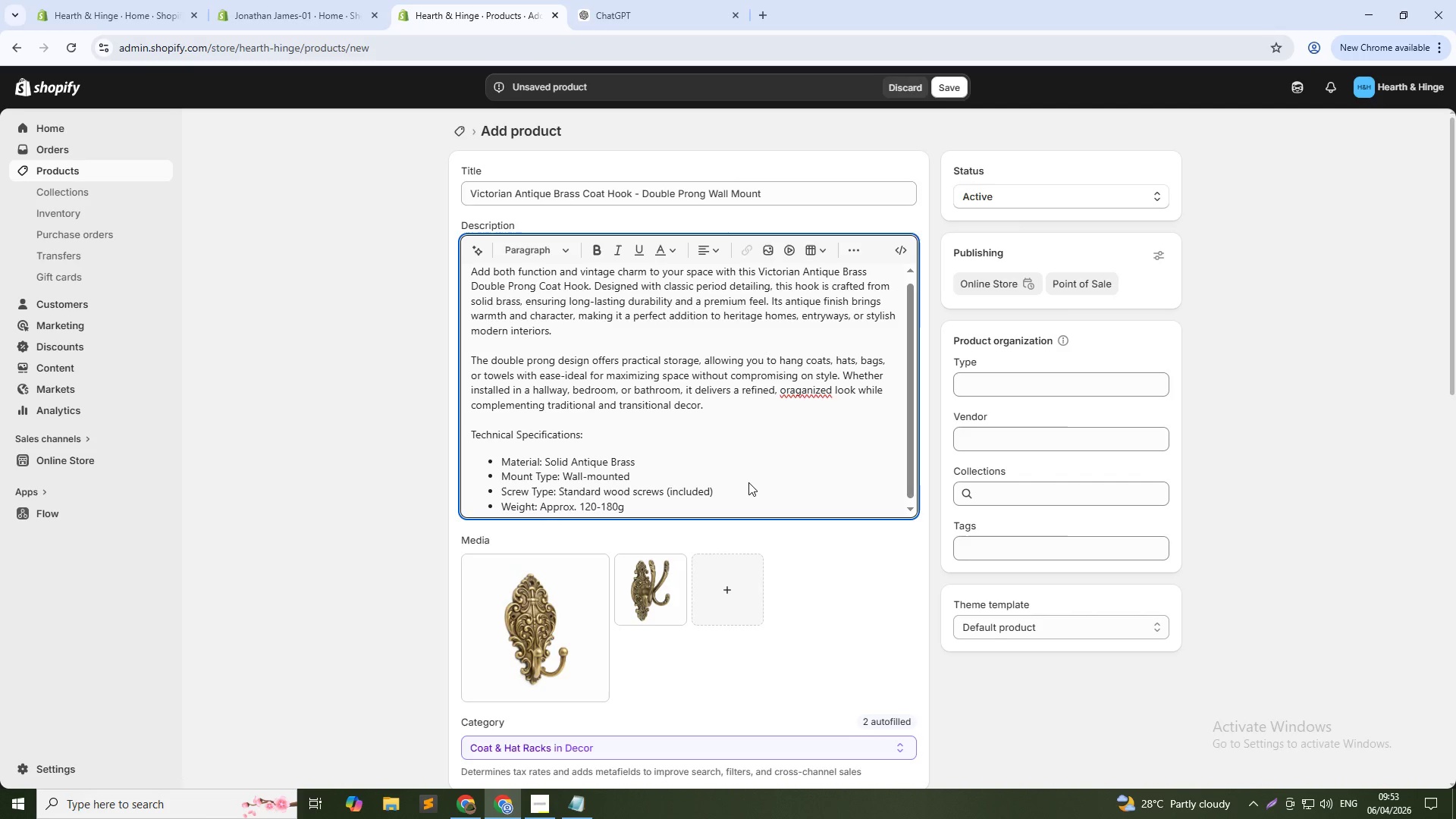 
key(Enter)
 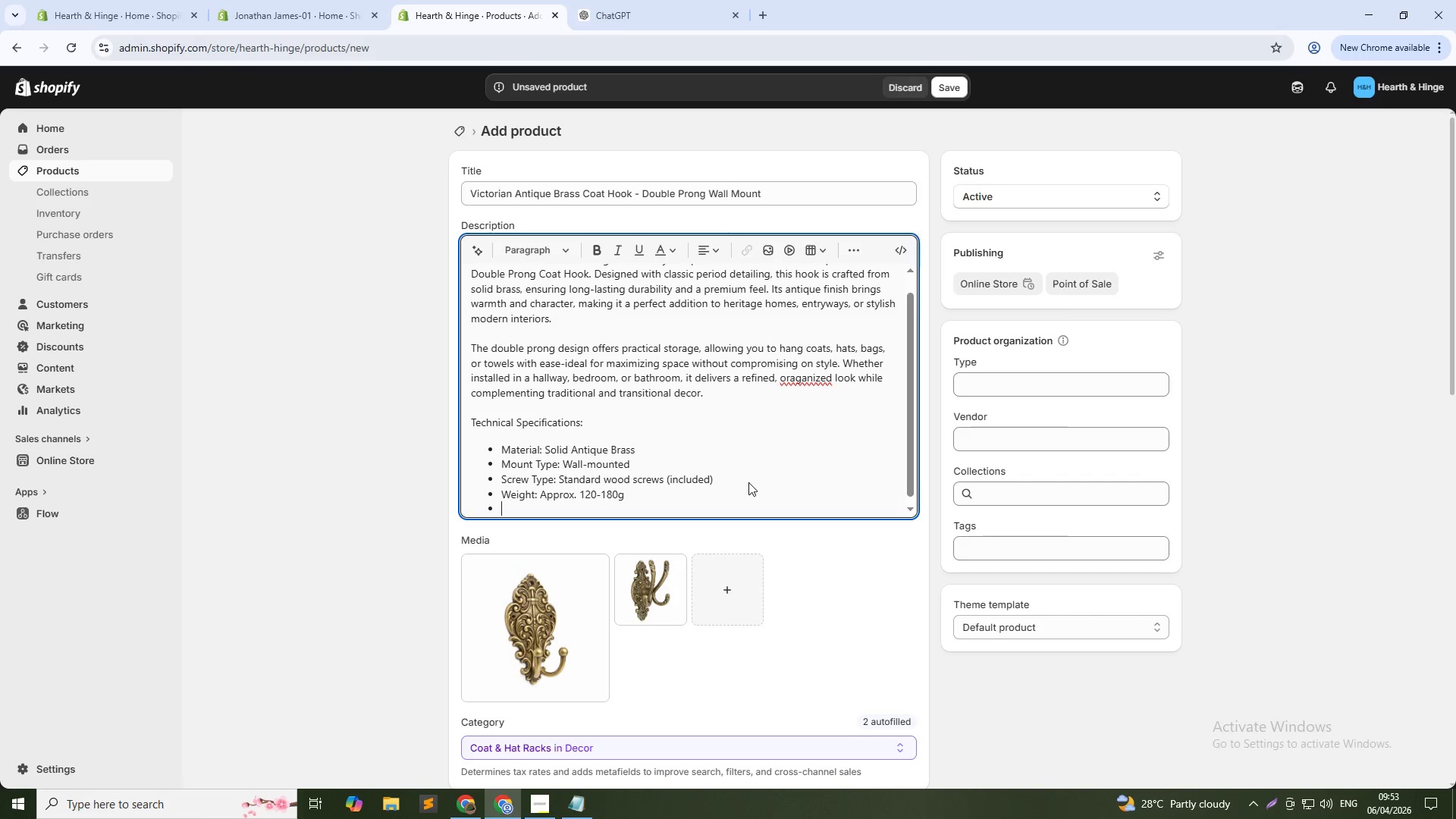 
type(Desgi)
key(Backspace)
key(Backspace)
type(ign: Double prong hook)
 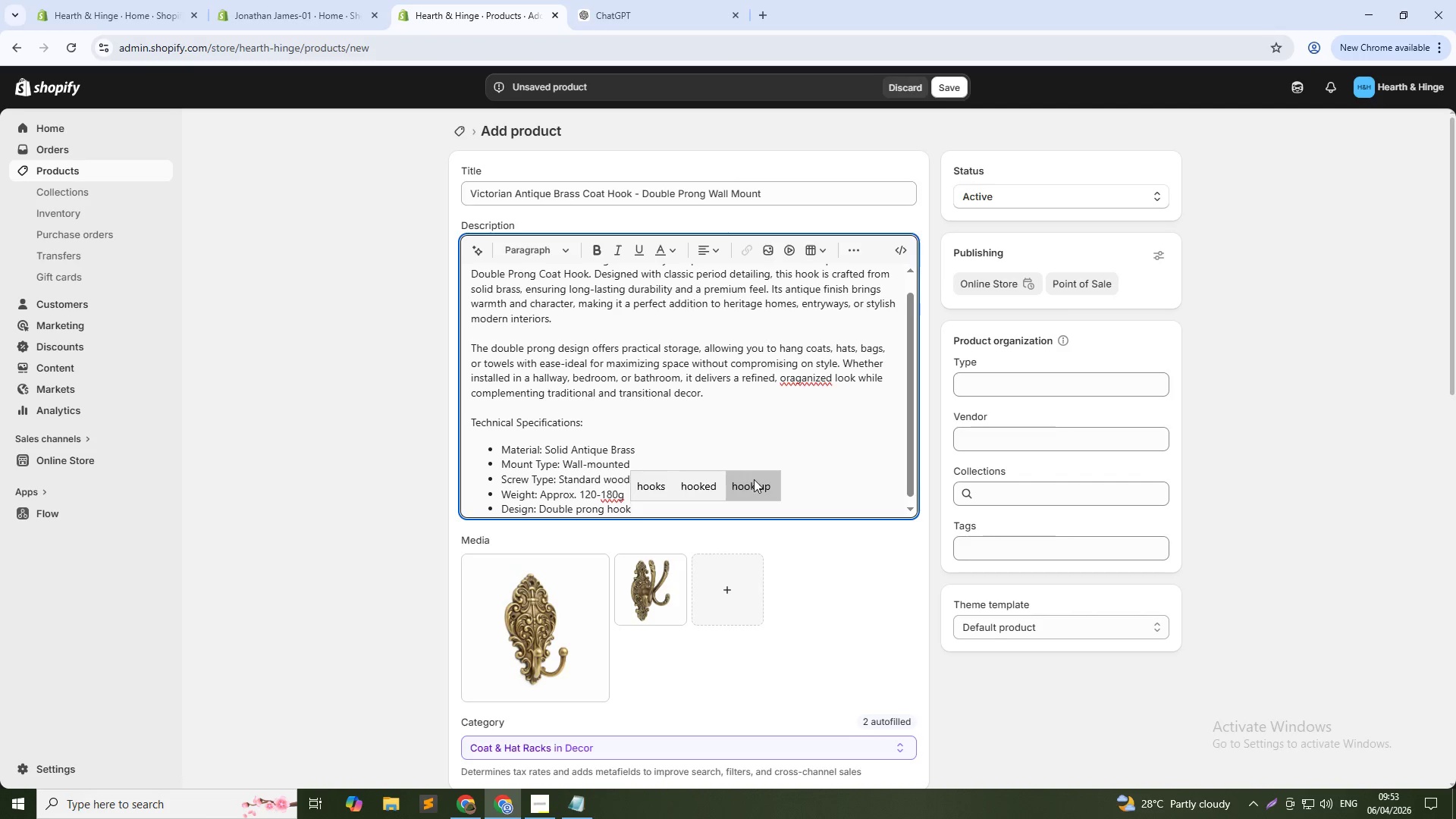 
left_click([604, 493])
 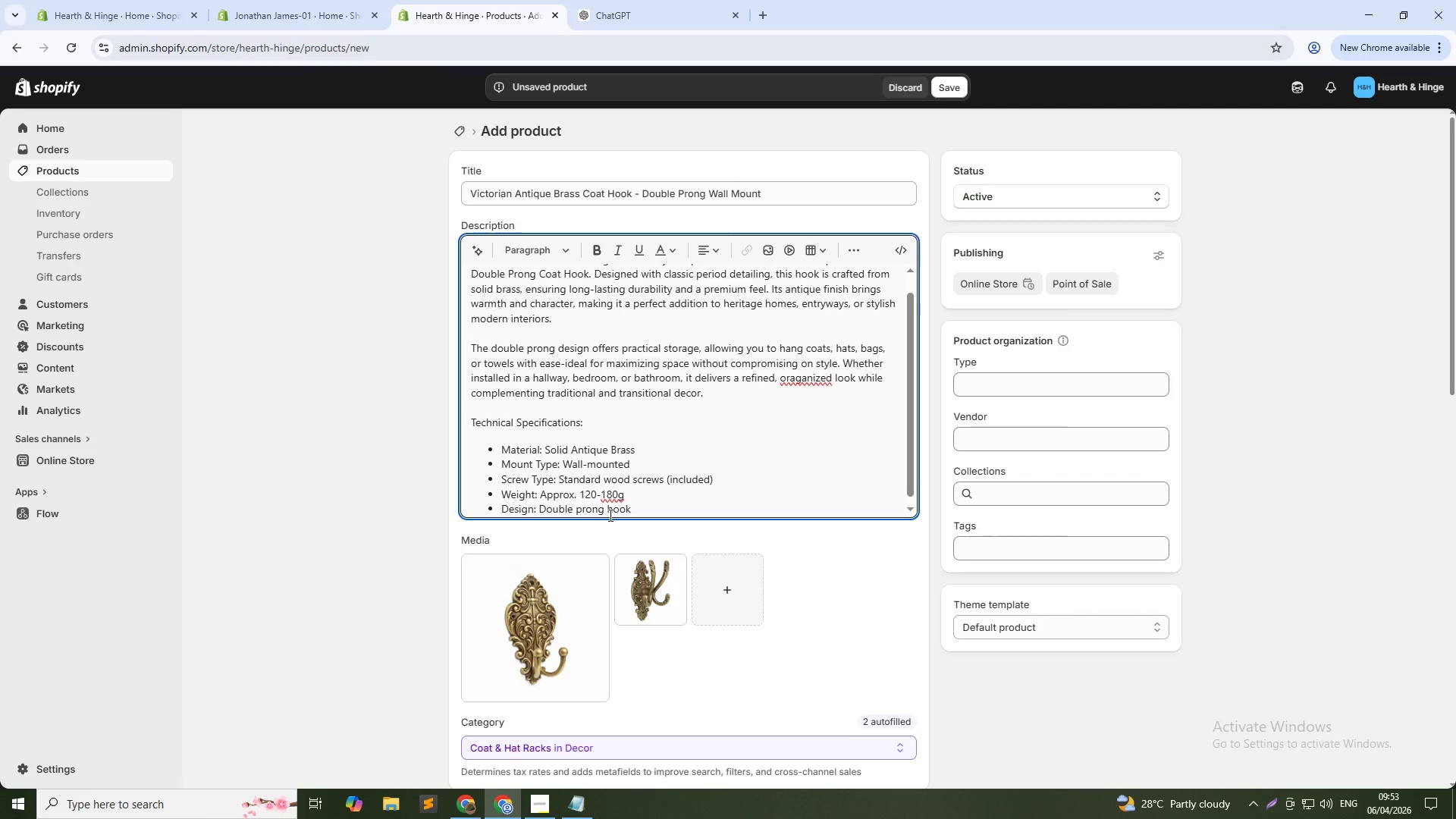 
key(ArrowLeft)
 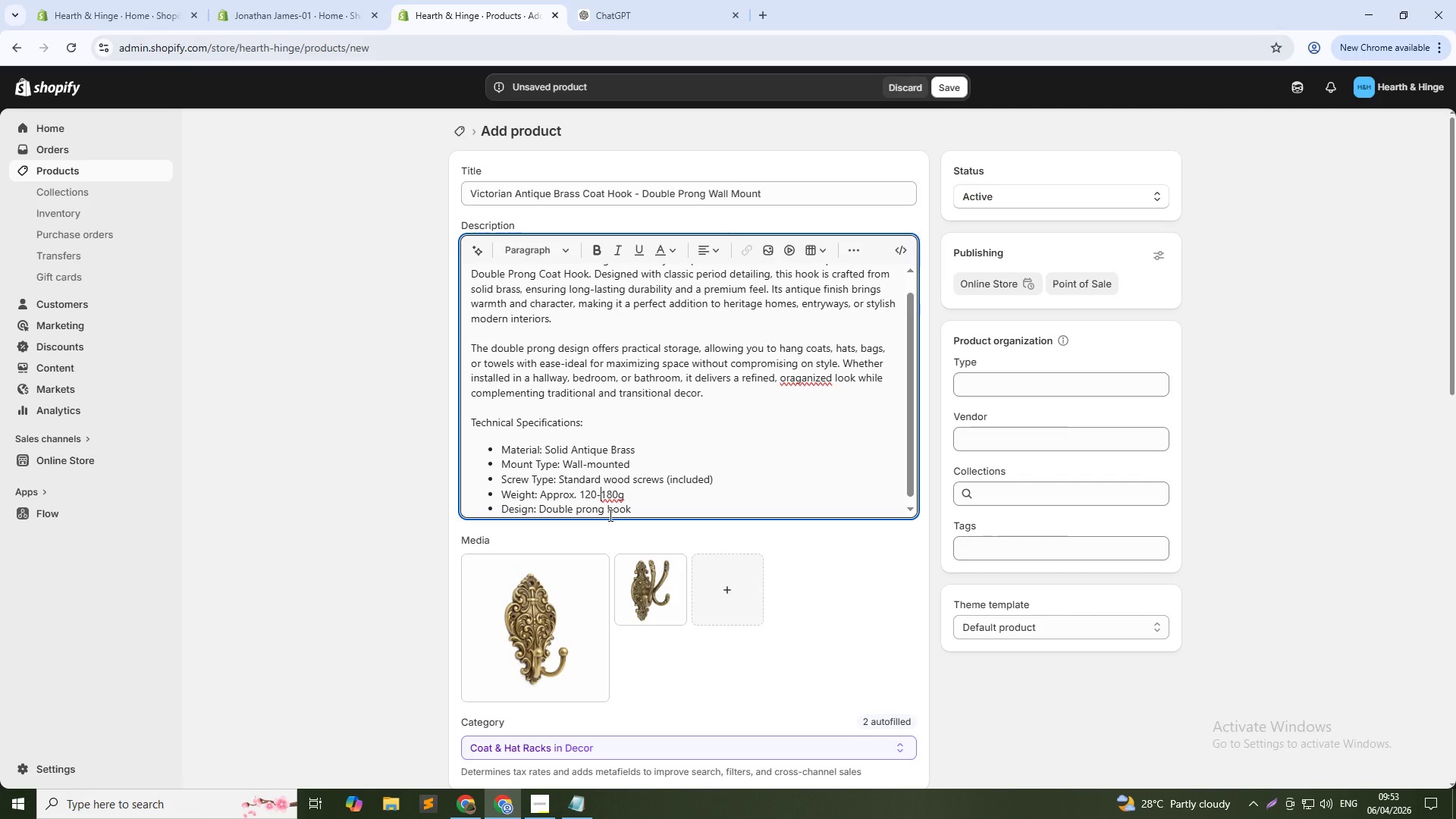 
key(Backspace)
 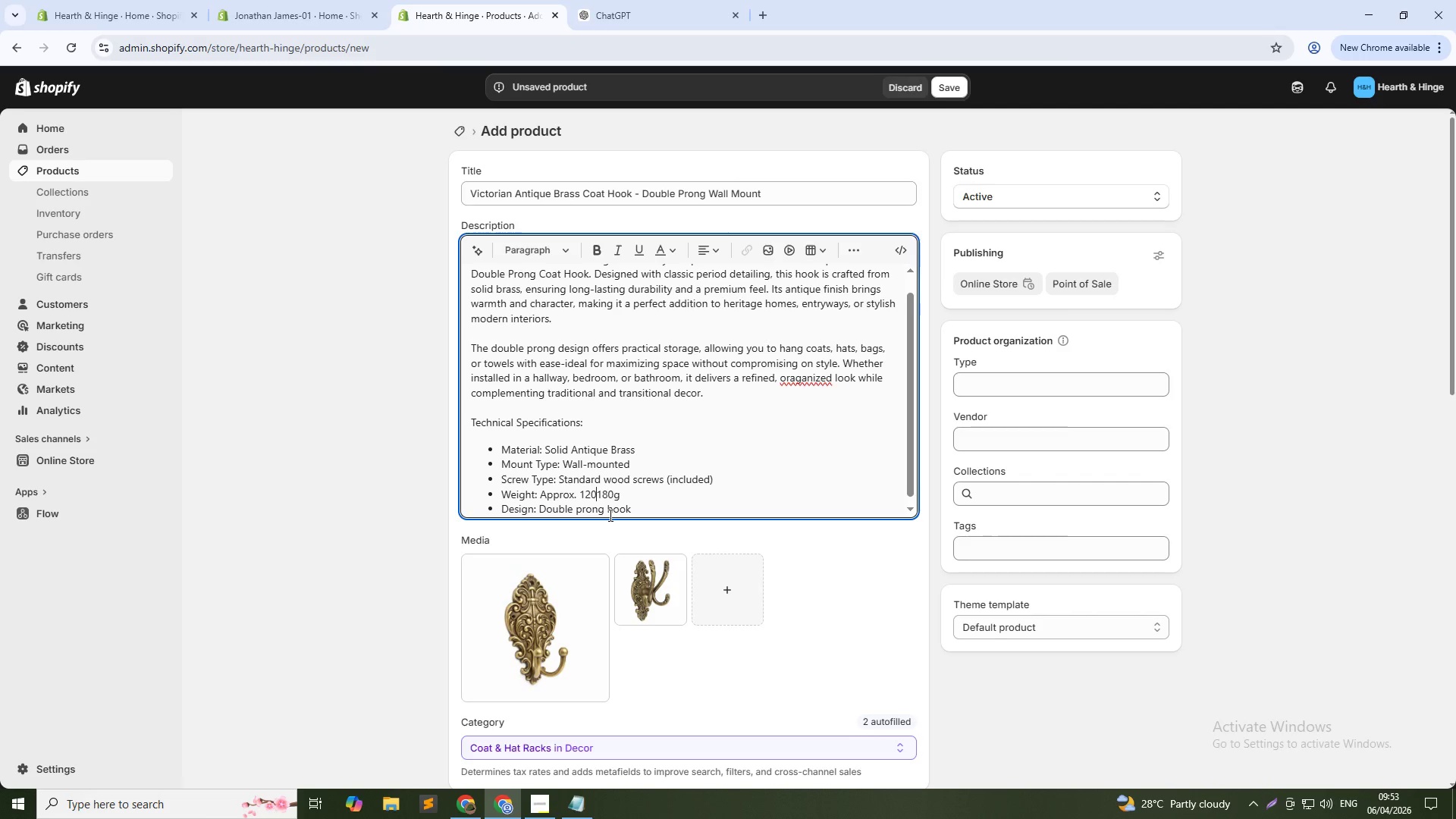 
key(Minus)
 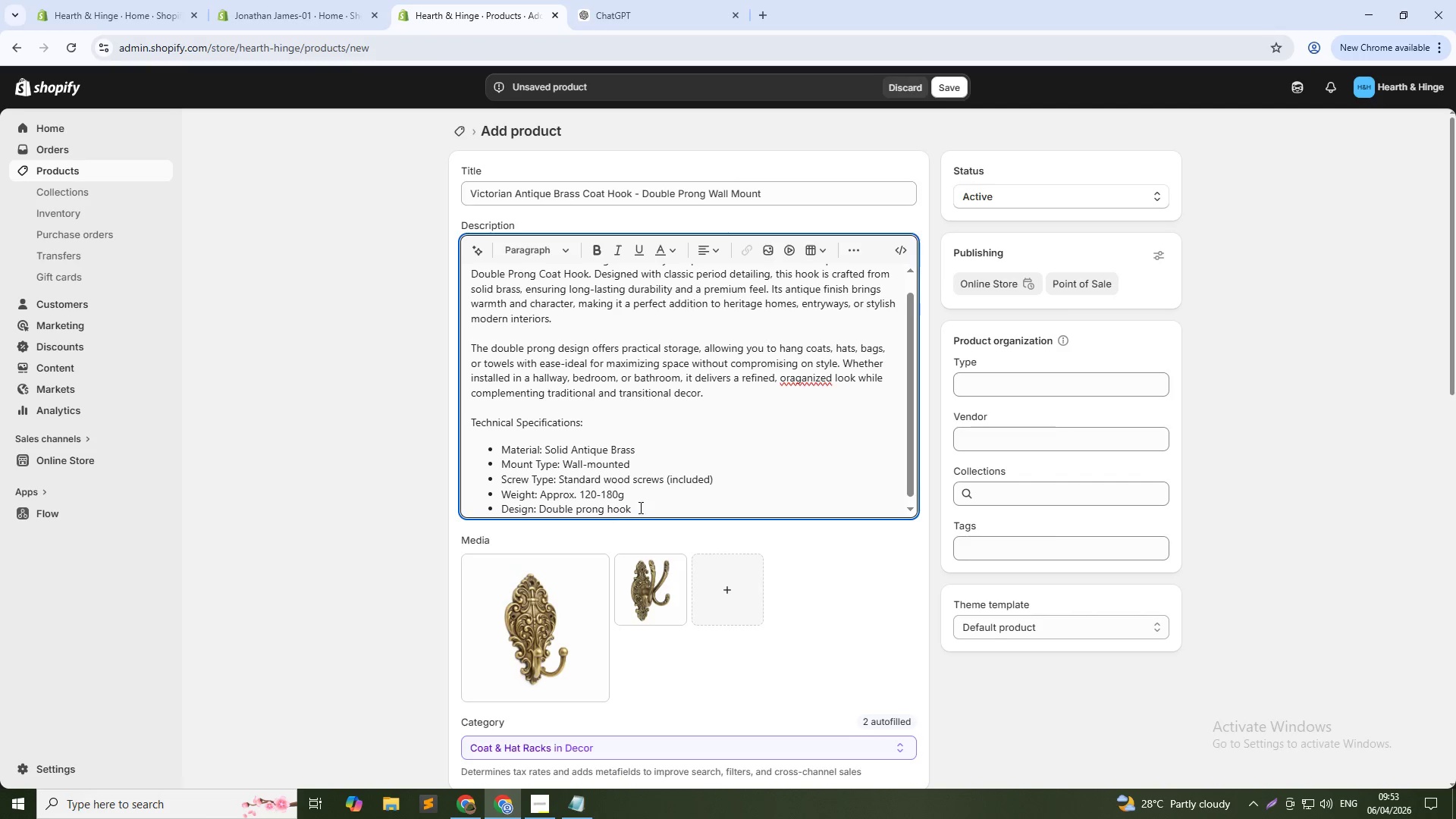 
left_click([651, 504])
 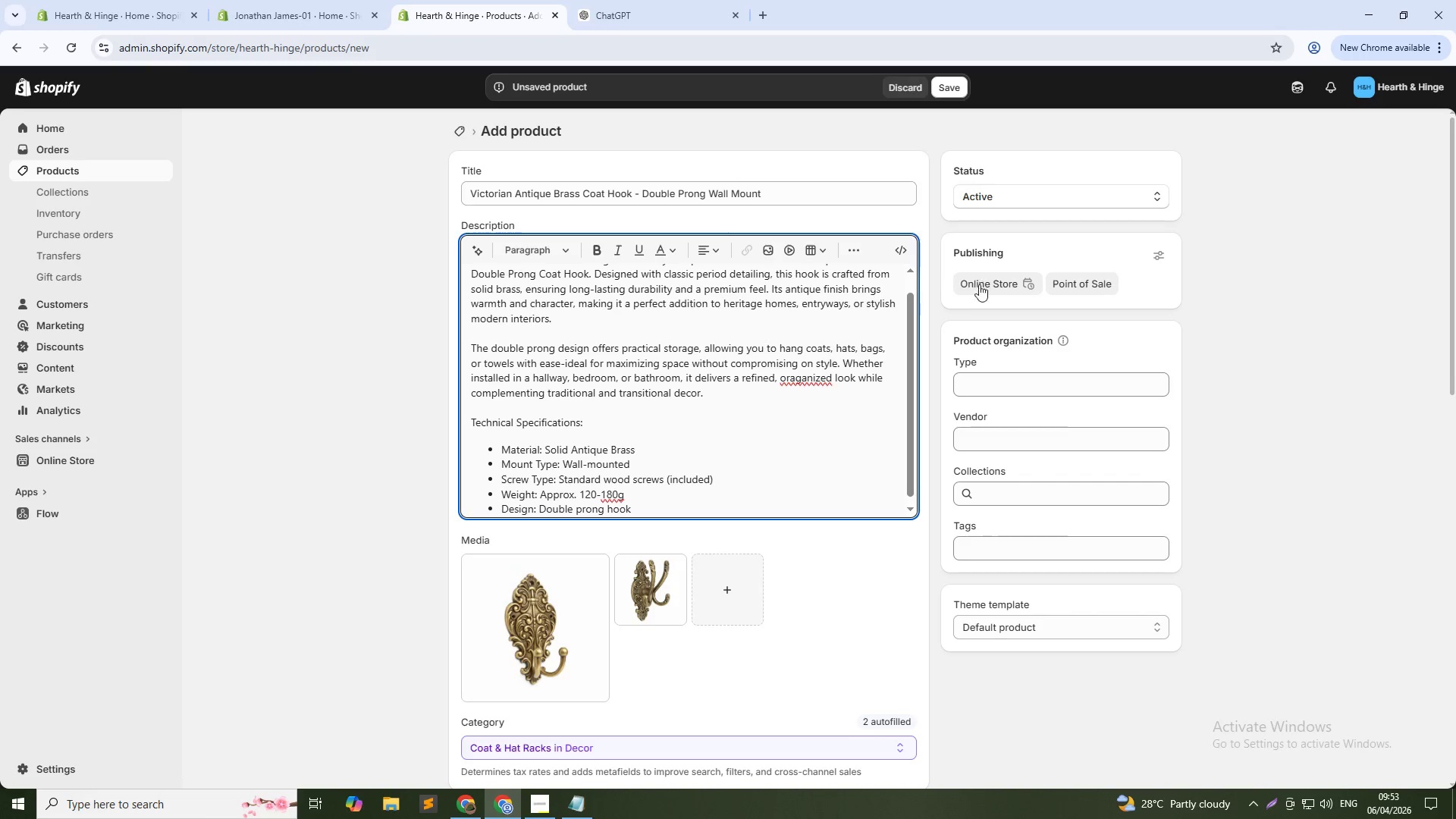 
left_click([984, 450])
 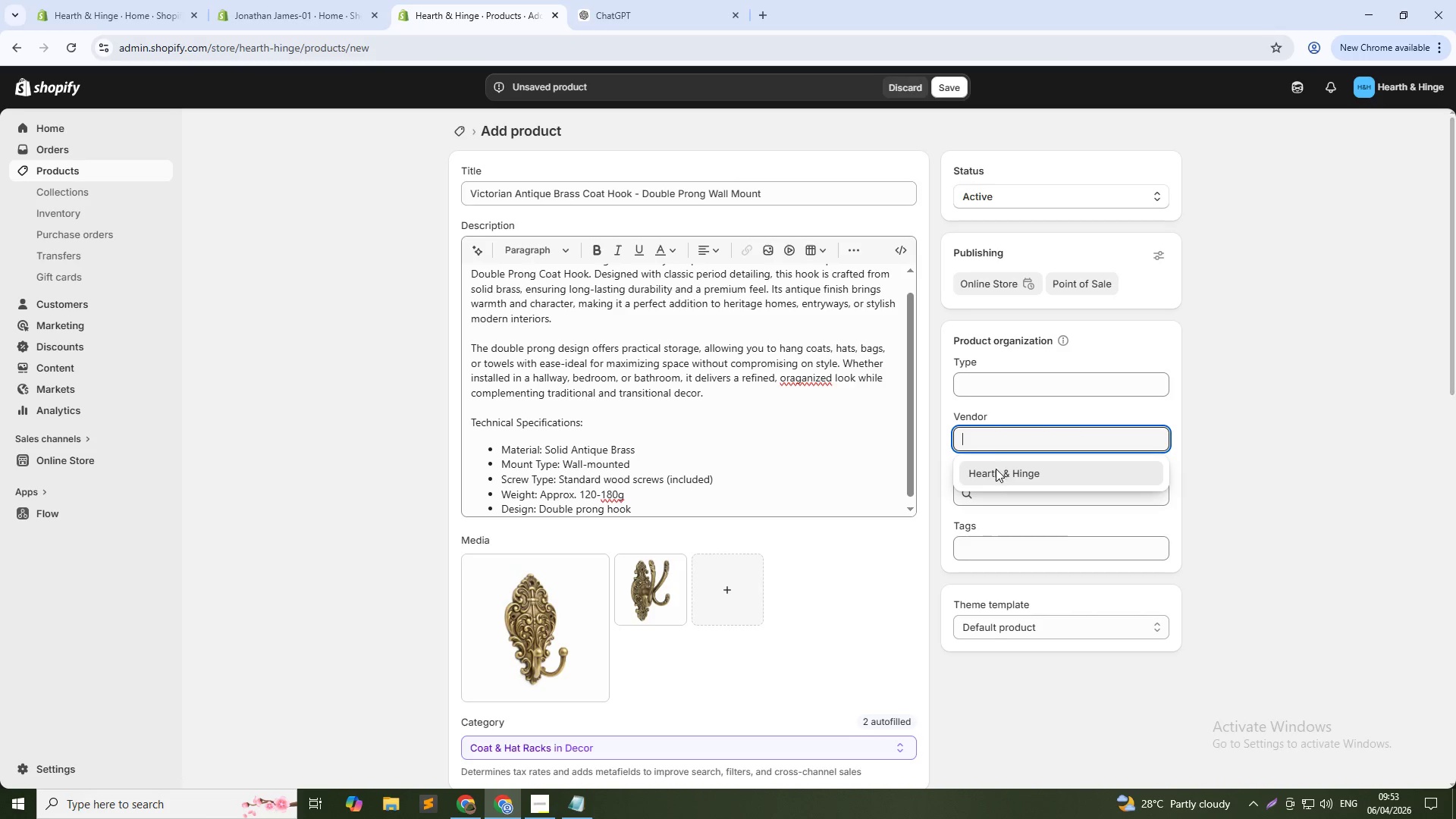 
left_click([996, 469])
 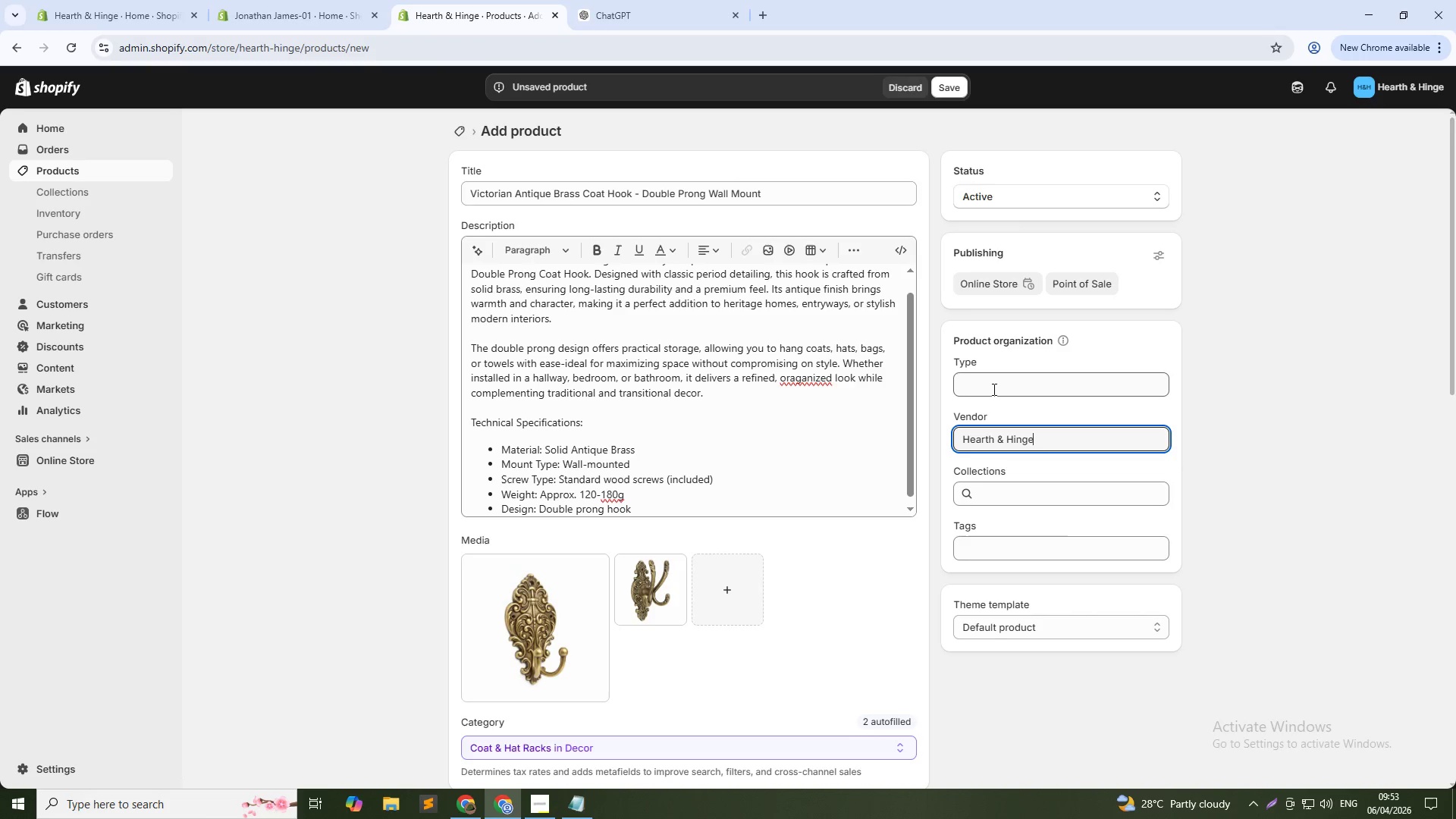 
left_click([993, 388])
 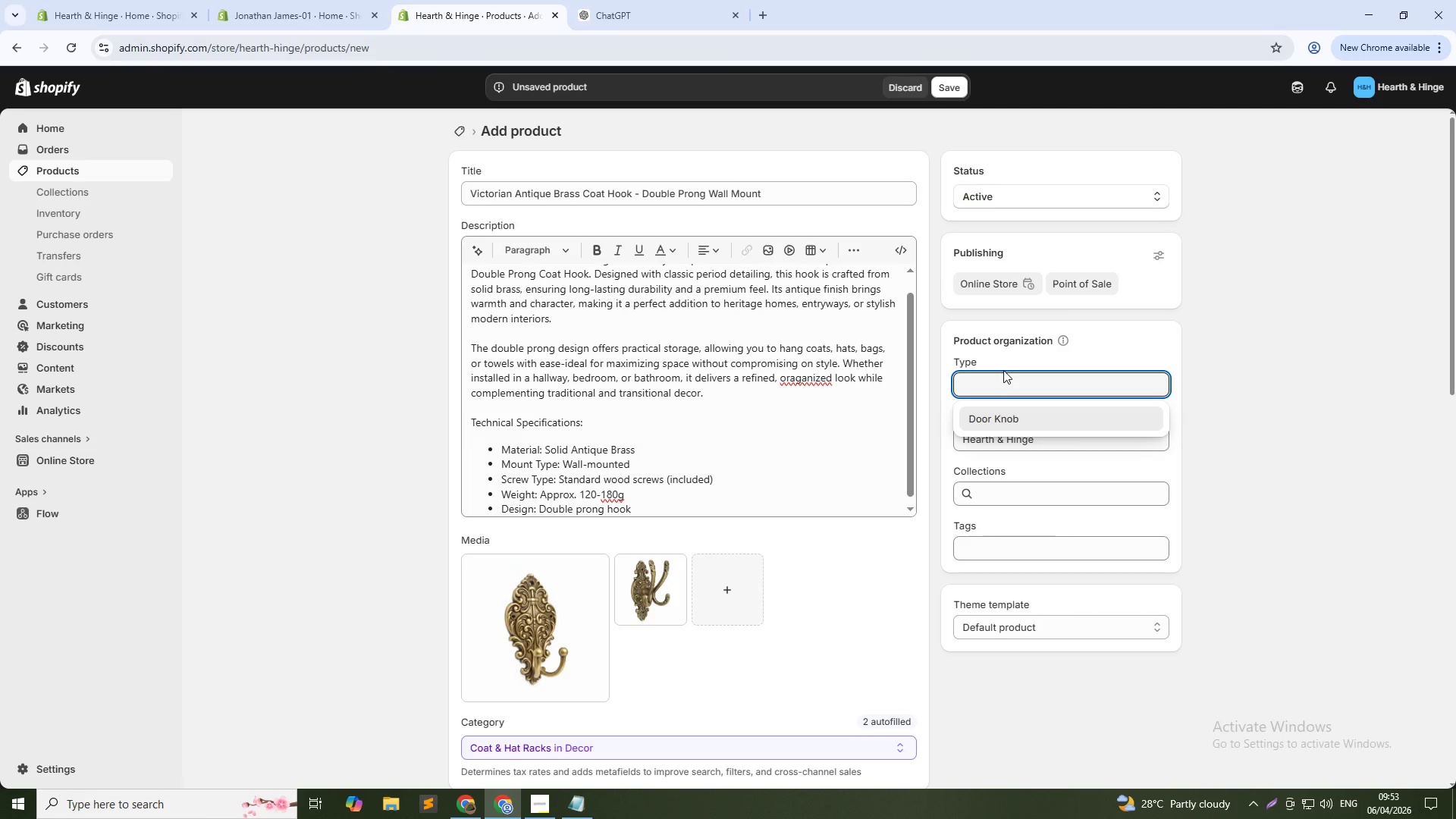 
type(Coat Hooks)
 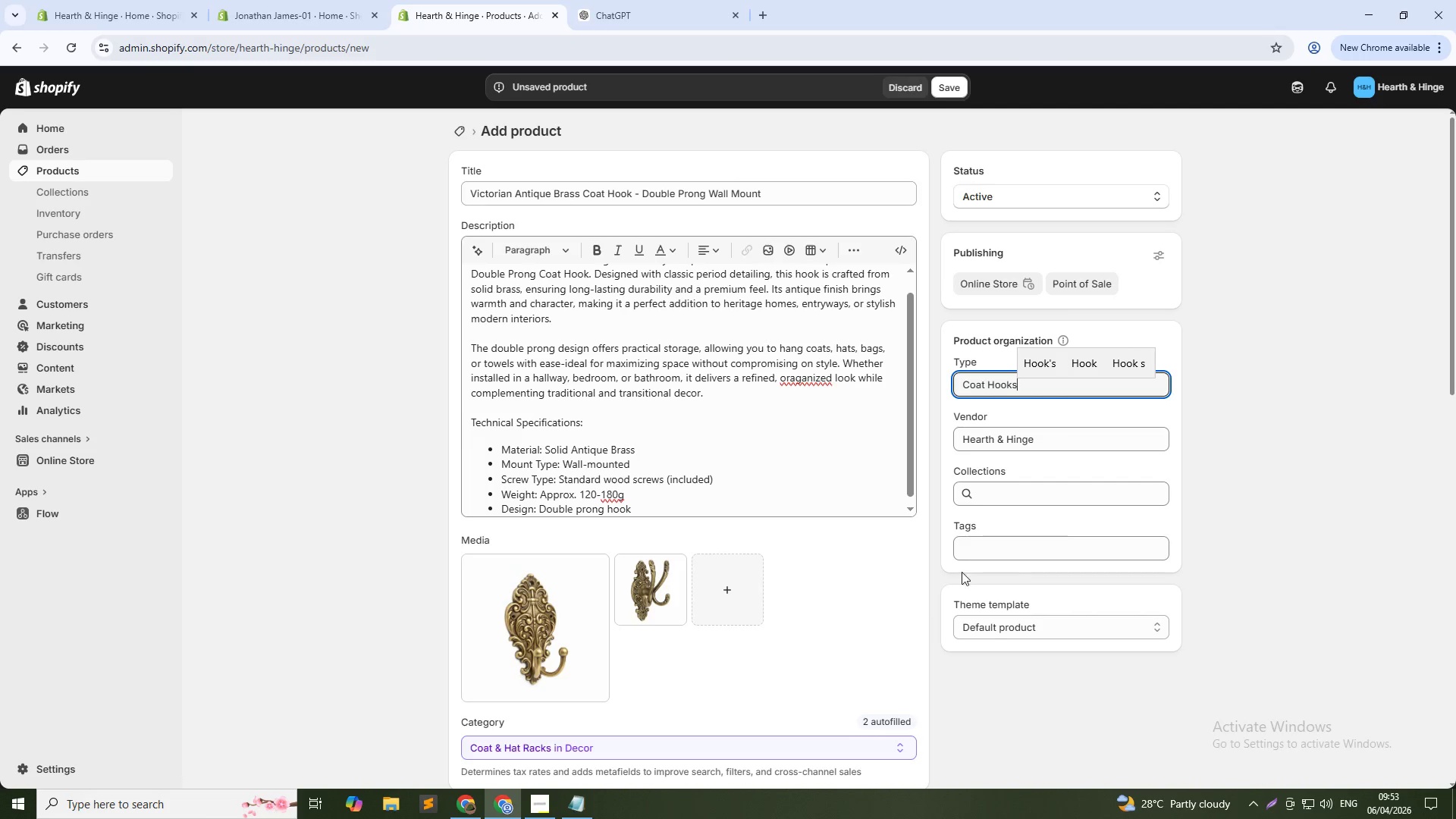 
left_click([984, 544])
 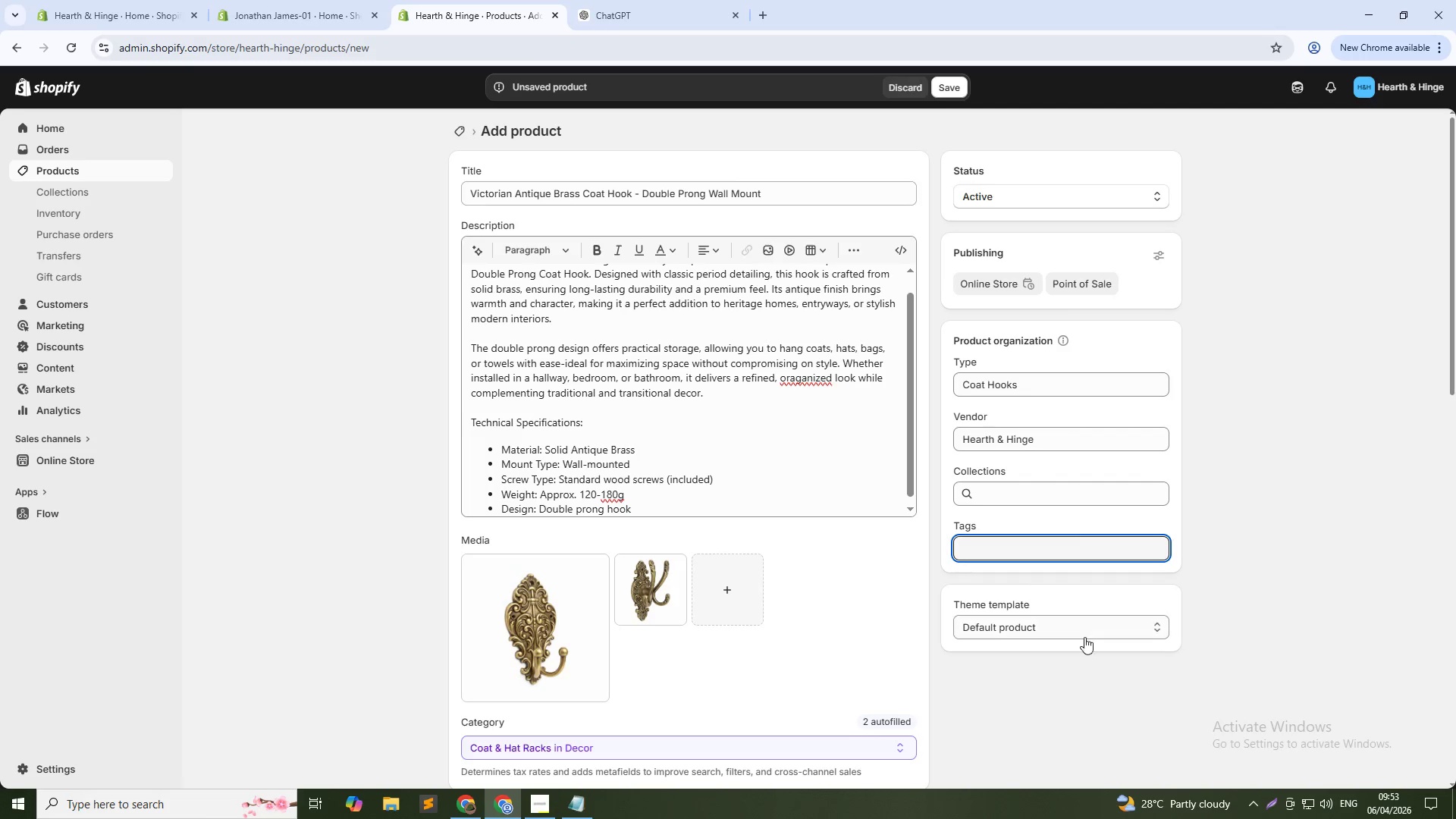 
type(brass coat hook)
 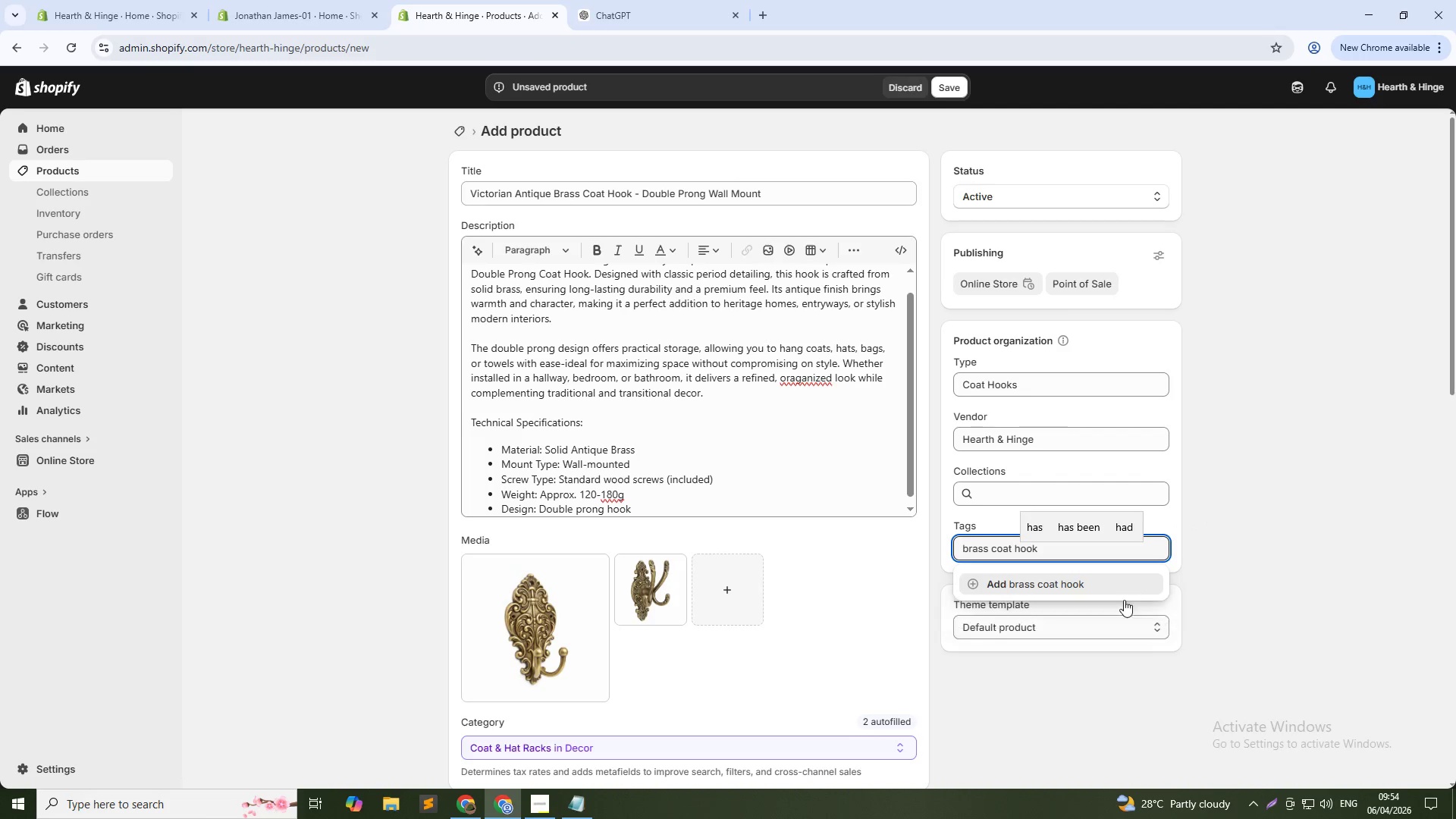 
left_click([1098, 583])
 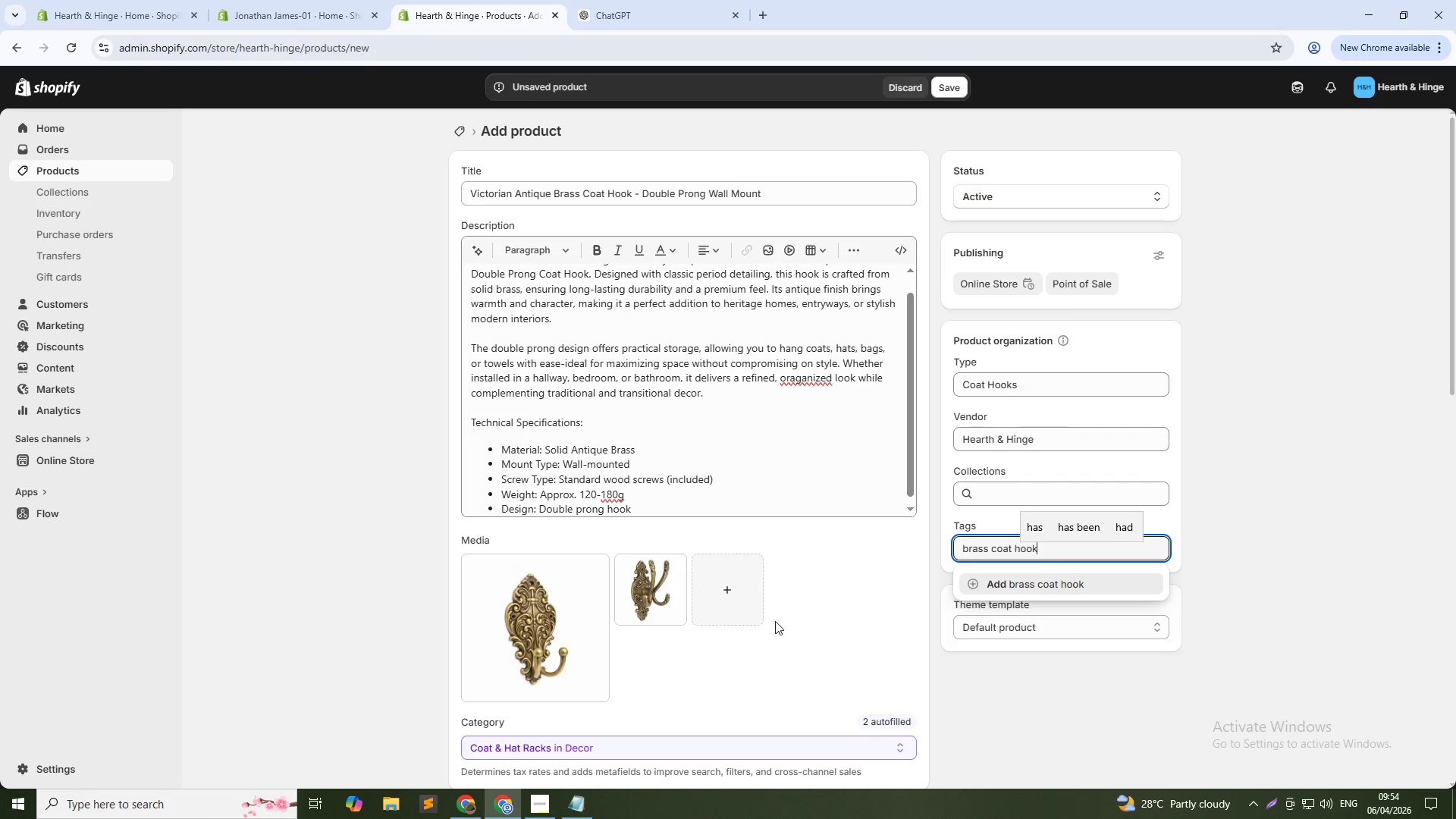 
scroll: coordinate [749, 626], scroll_direction: down, amount: 3.0
 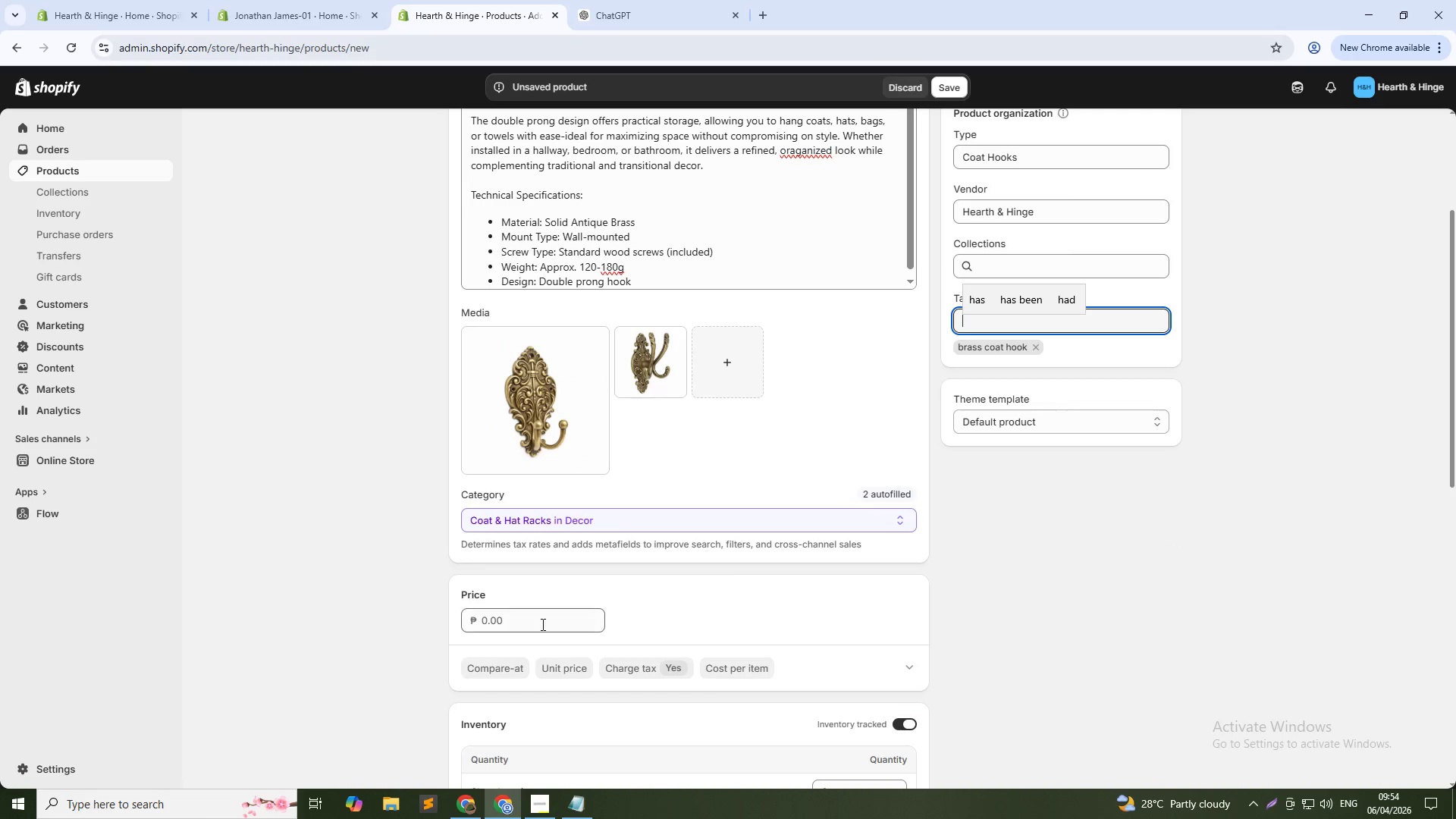 
left_click([541, 624])
 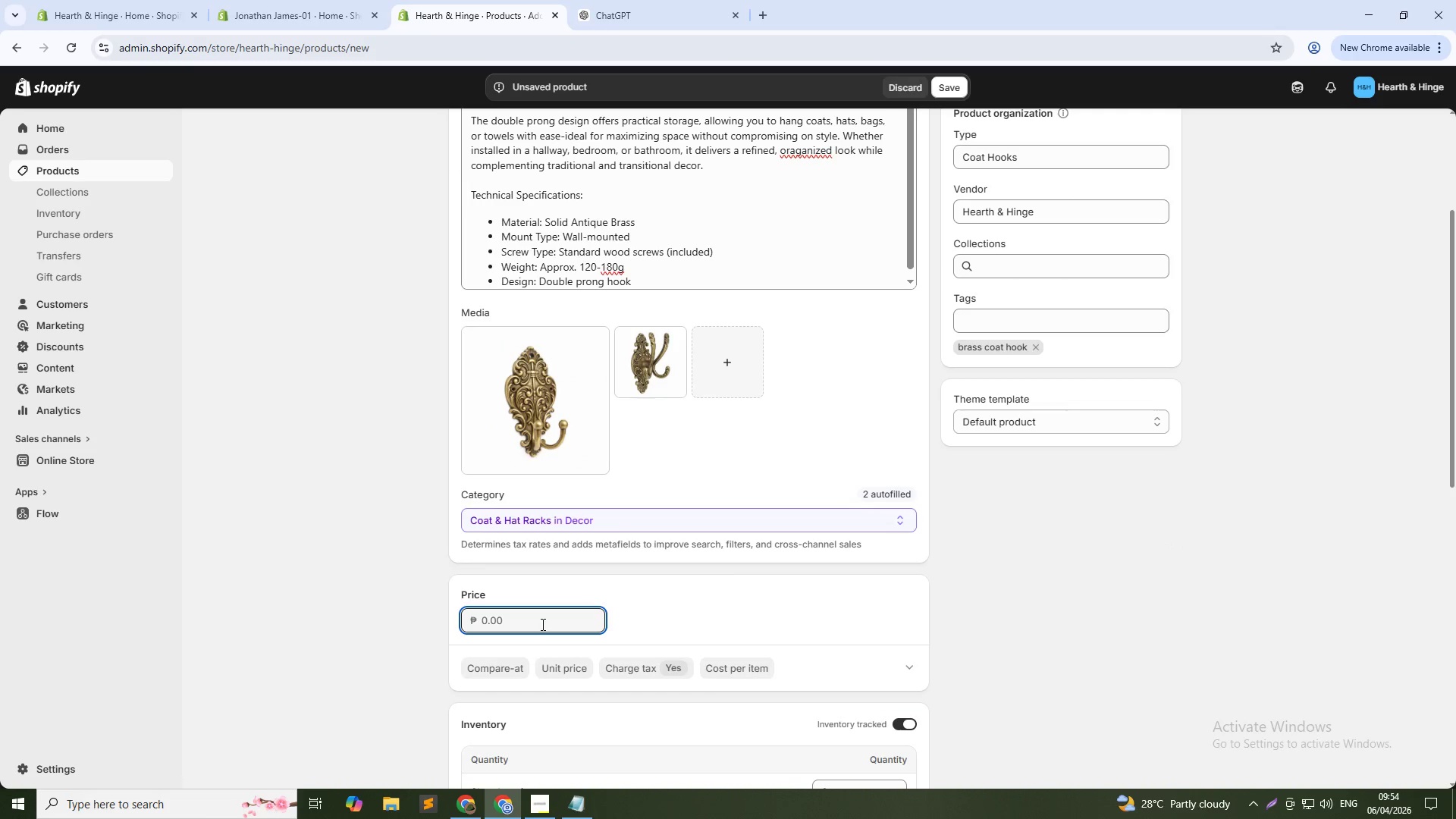 
key(Numpad1)
 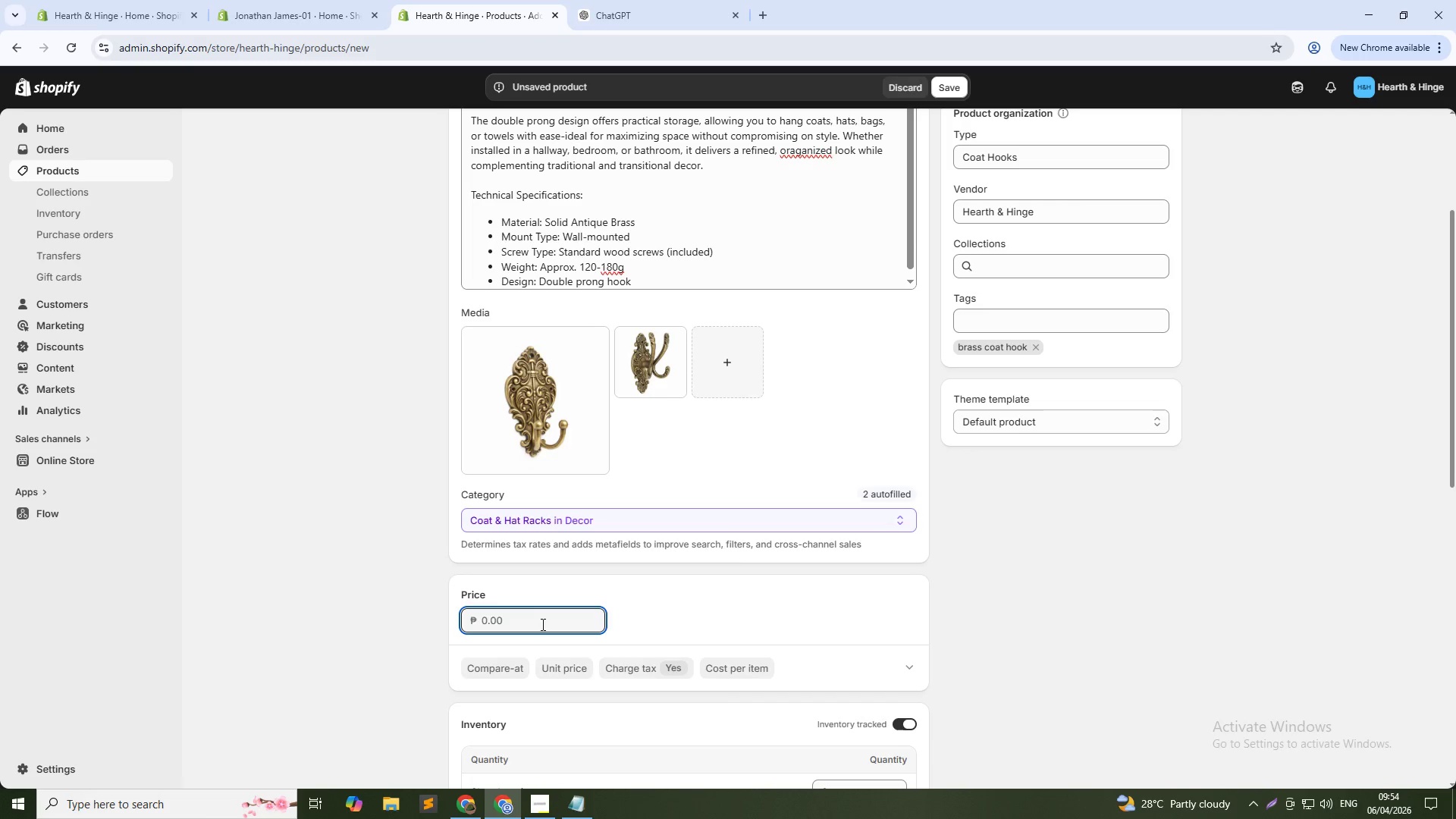 
key(Numpad1)
 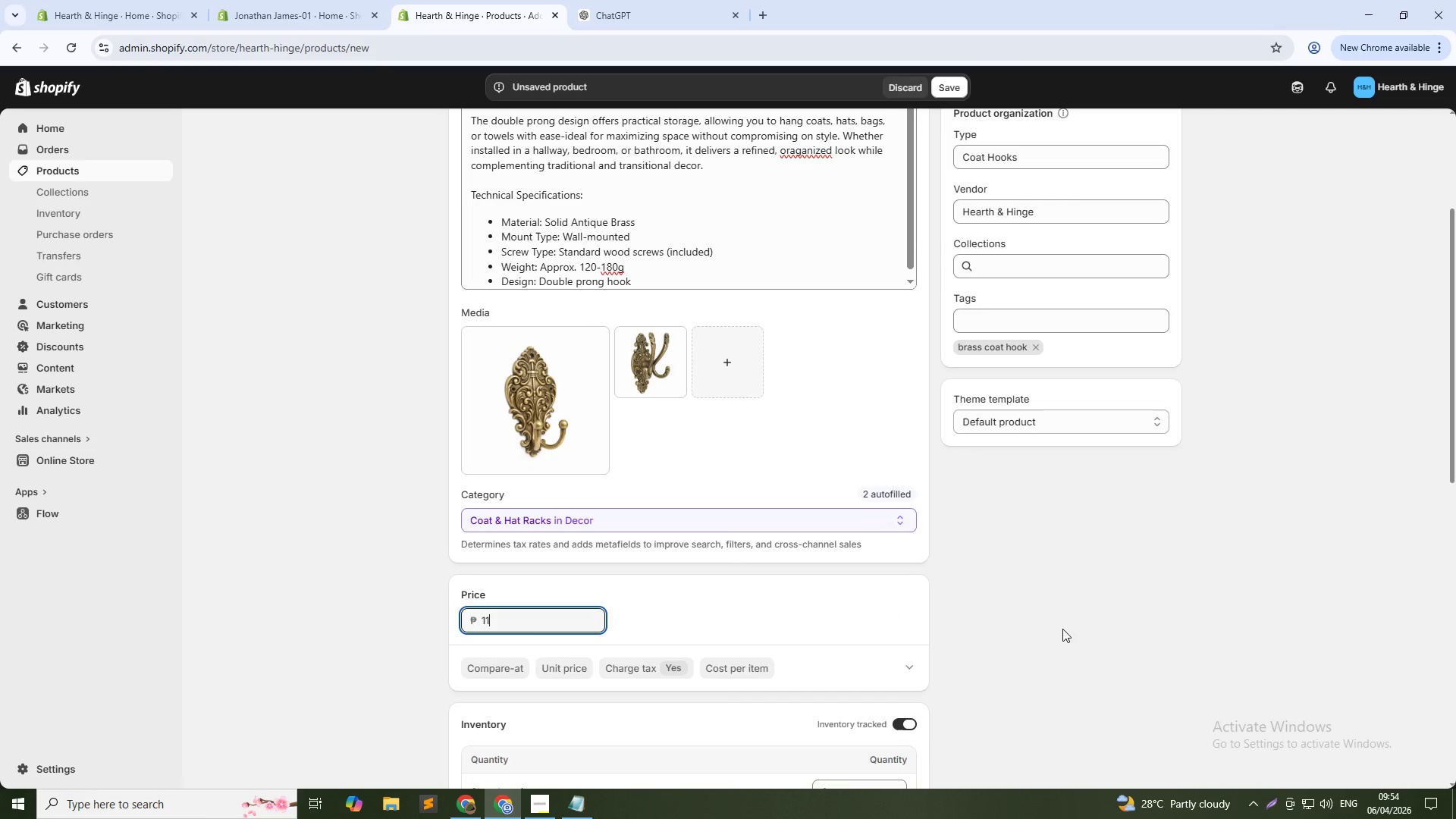 
left_click([1062, 629])
 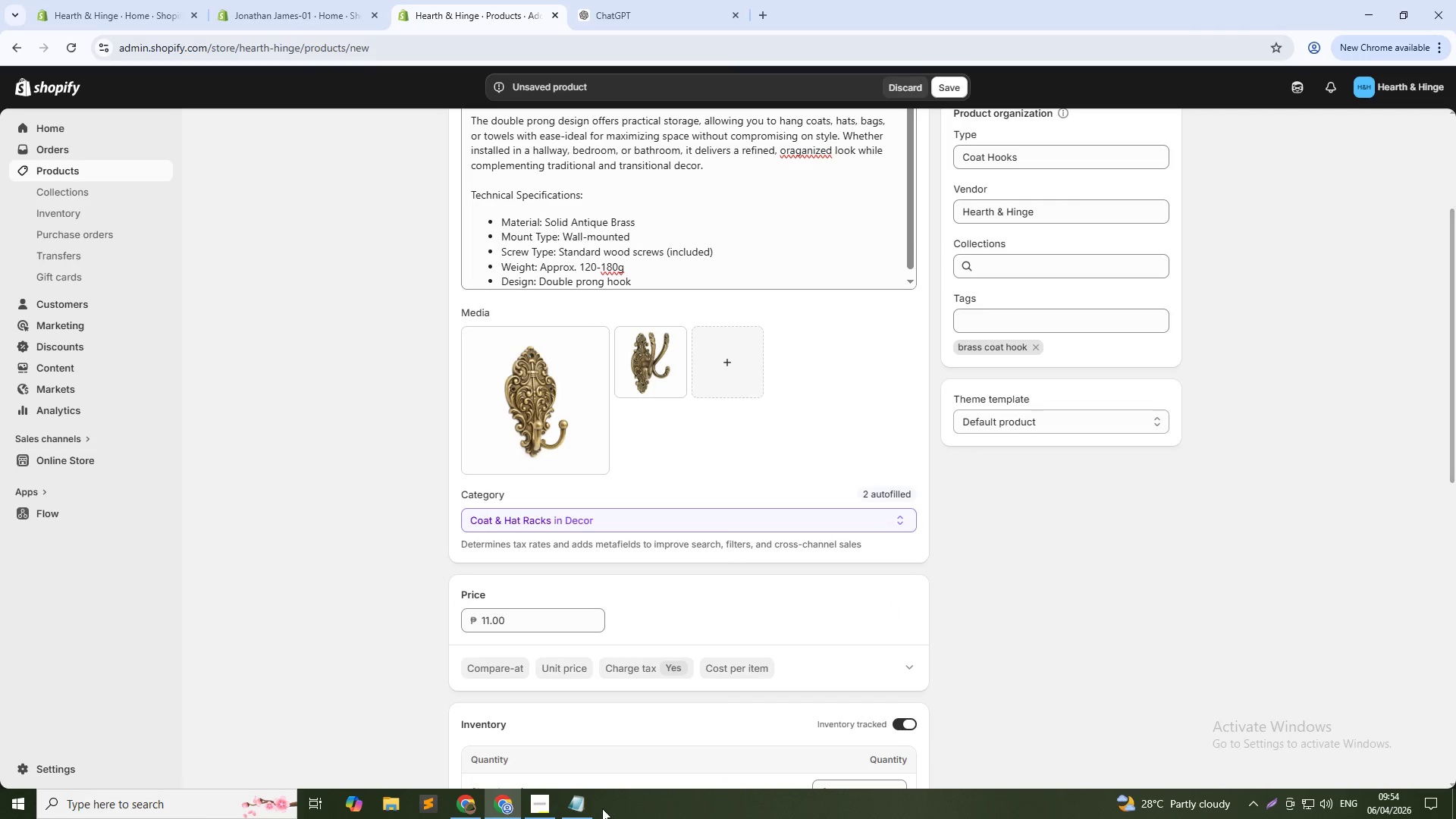 
scroll: coordinate [672, 688], scroll_direction: down, amount: 12.0
 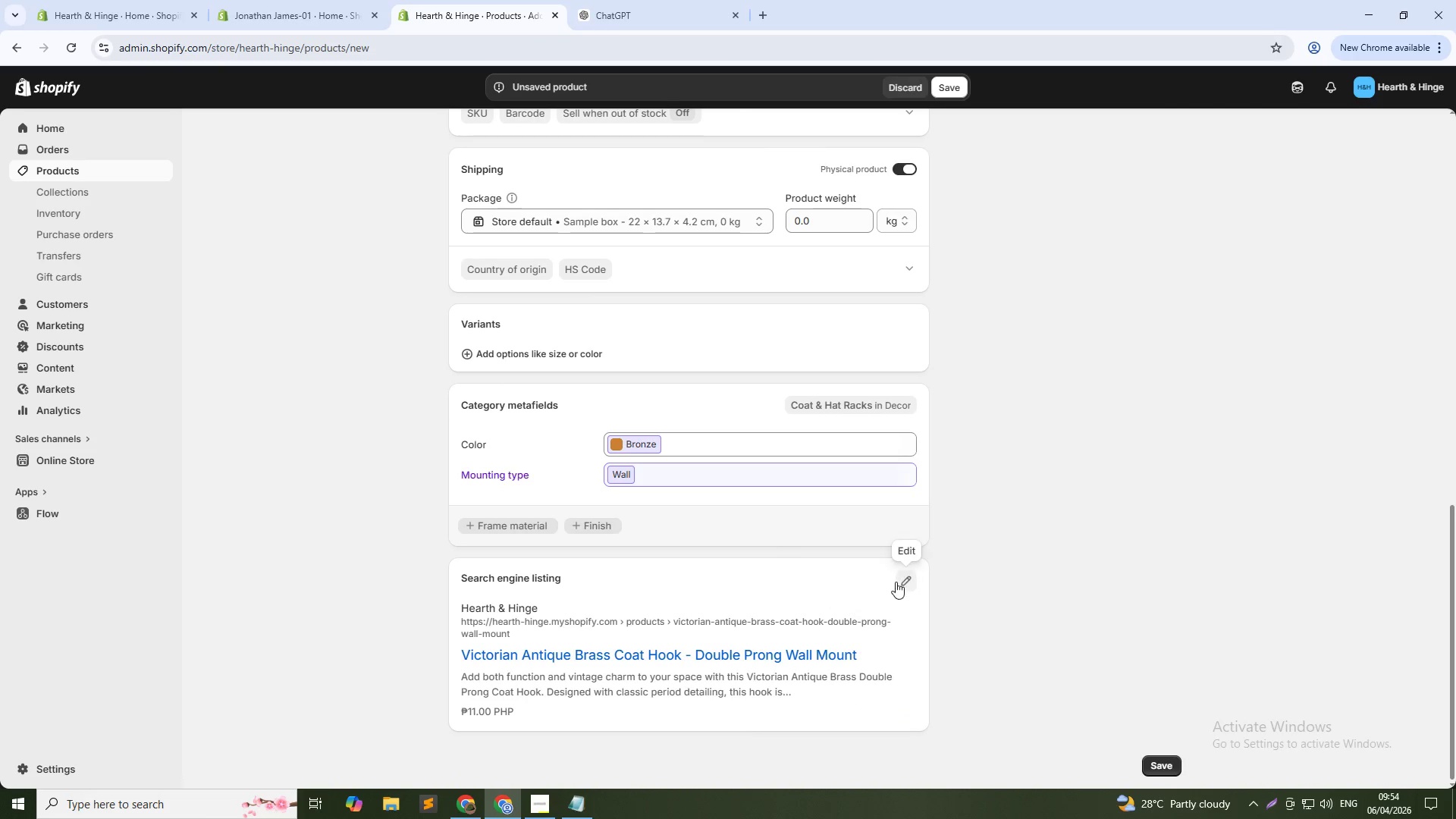 
left_click([902, 580])
 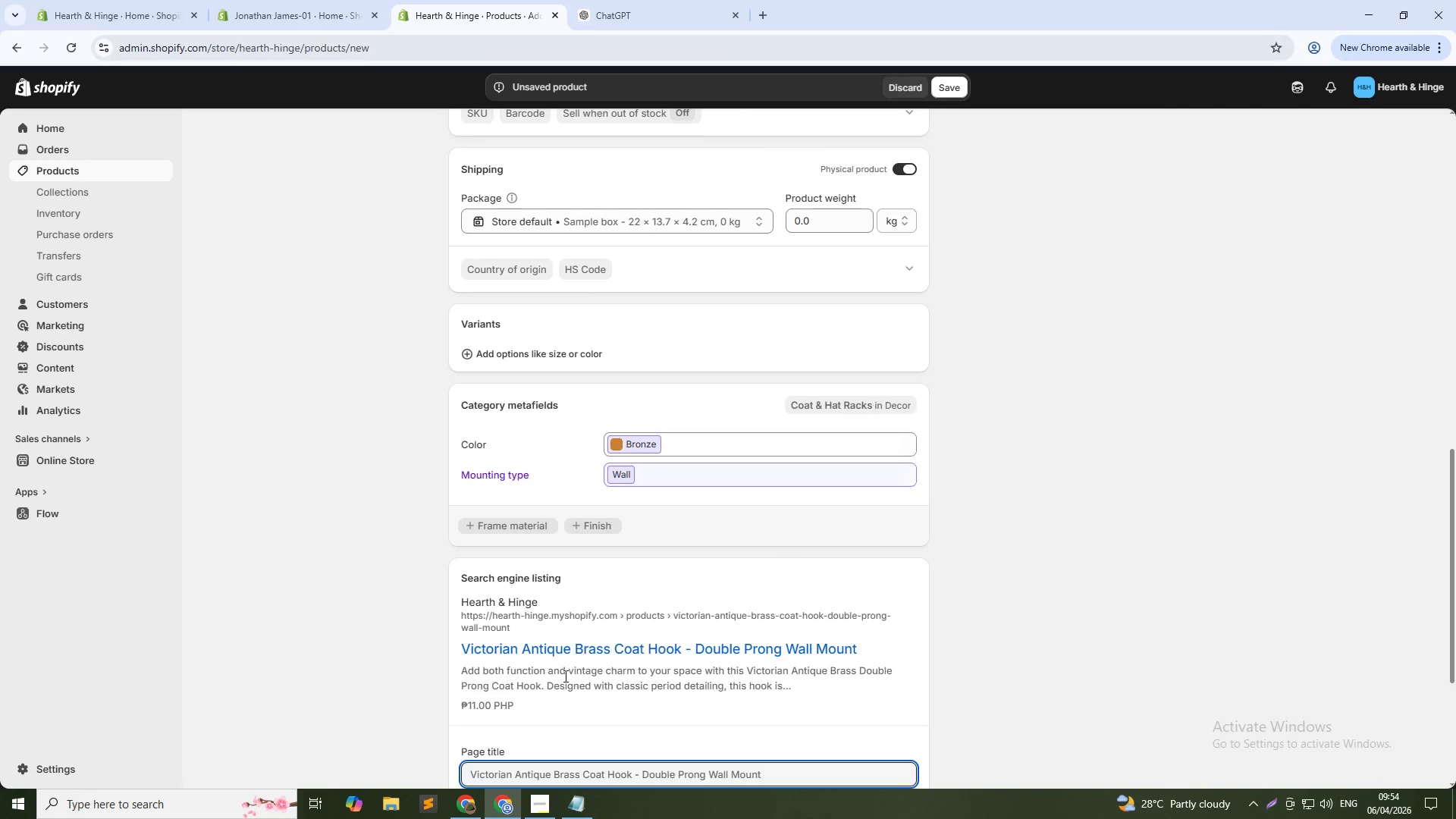 
scroll: coordinate [548, 665], scroll_direction: down, amount: 3.0
 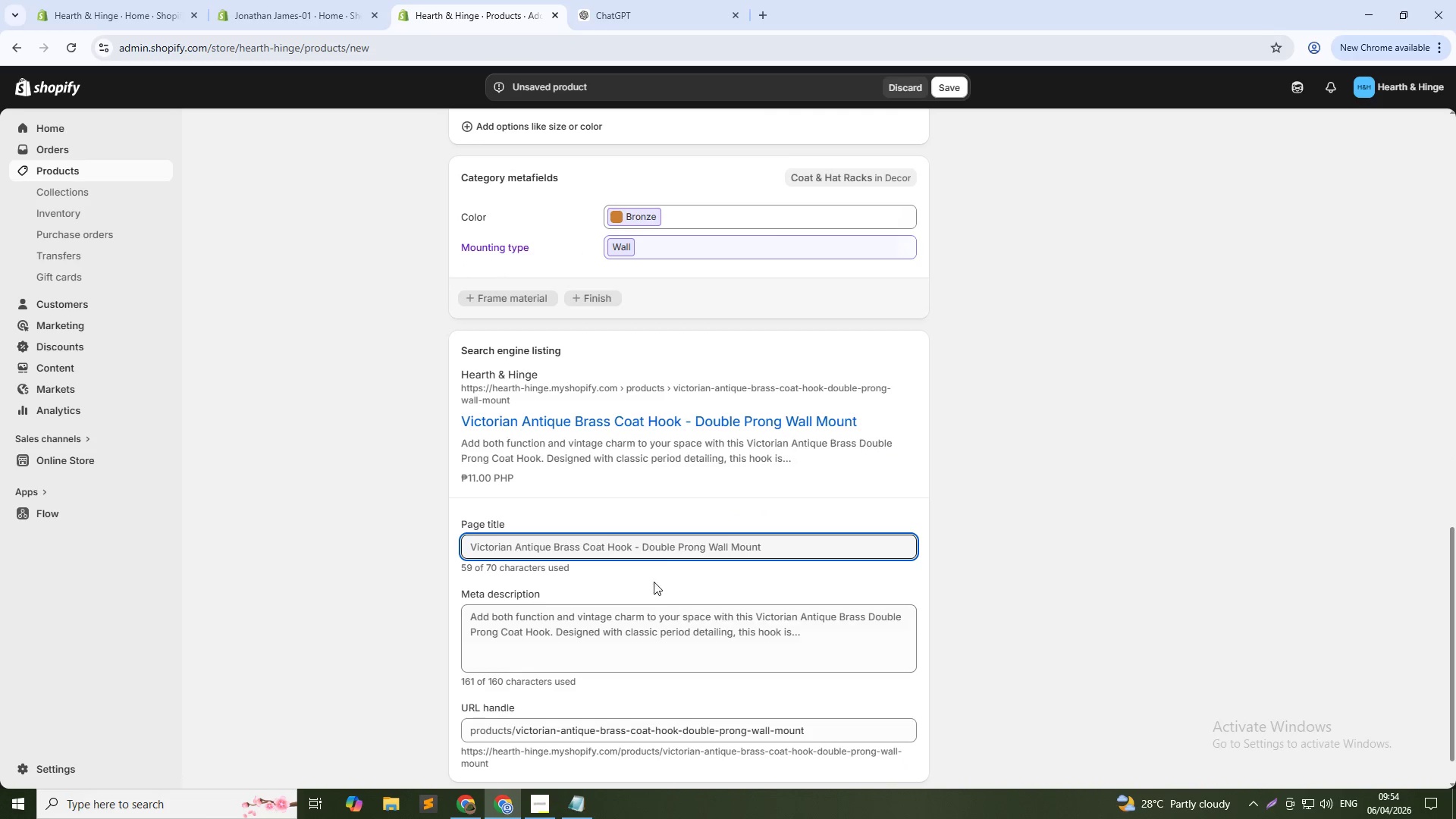 
wait(7.55)
 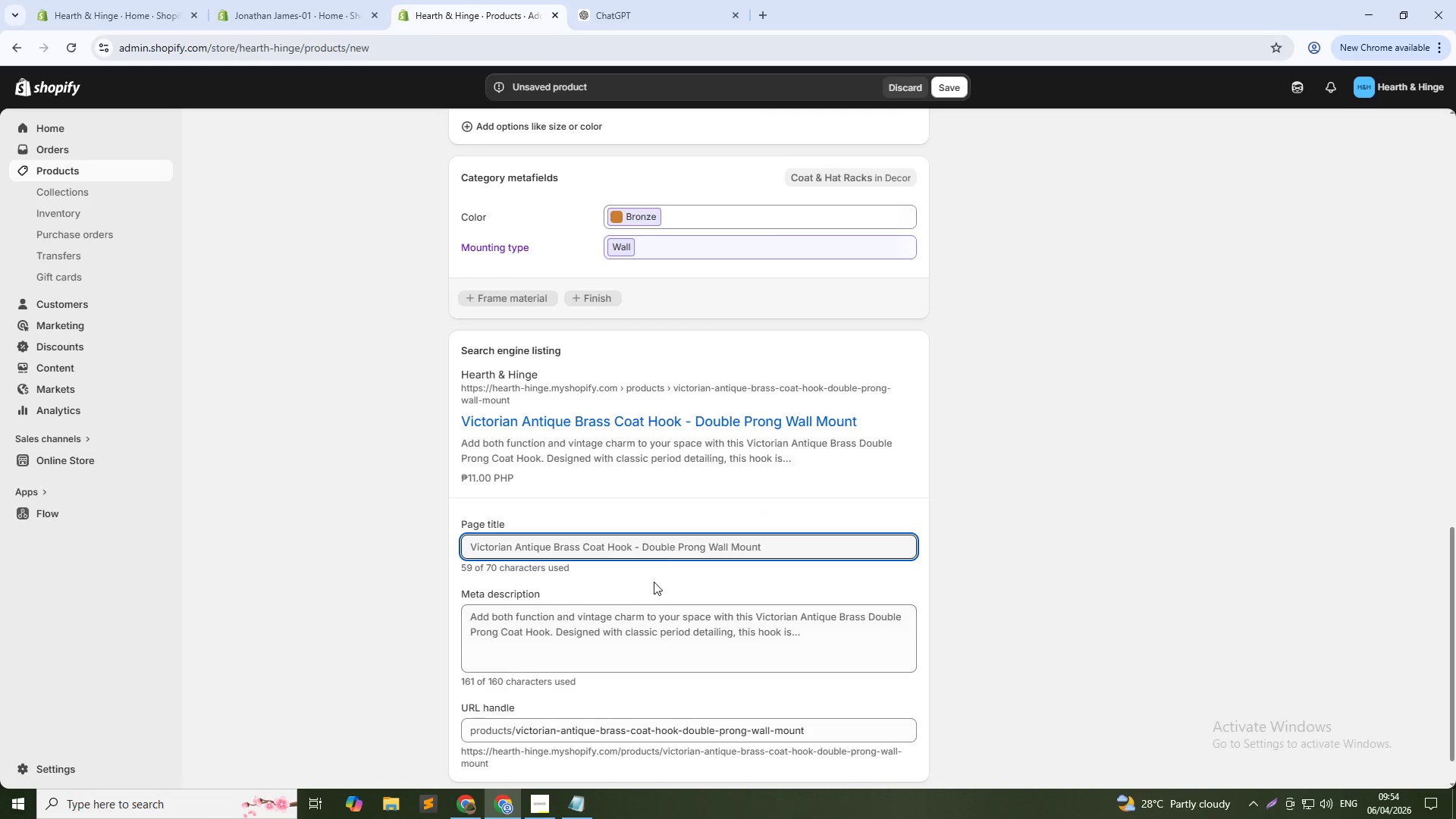 
double_click([763, 546])
 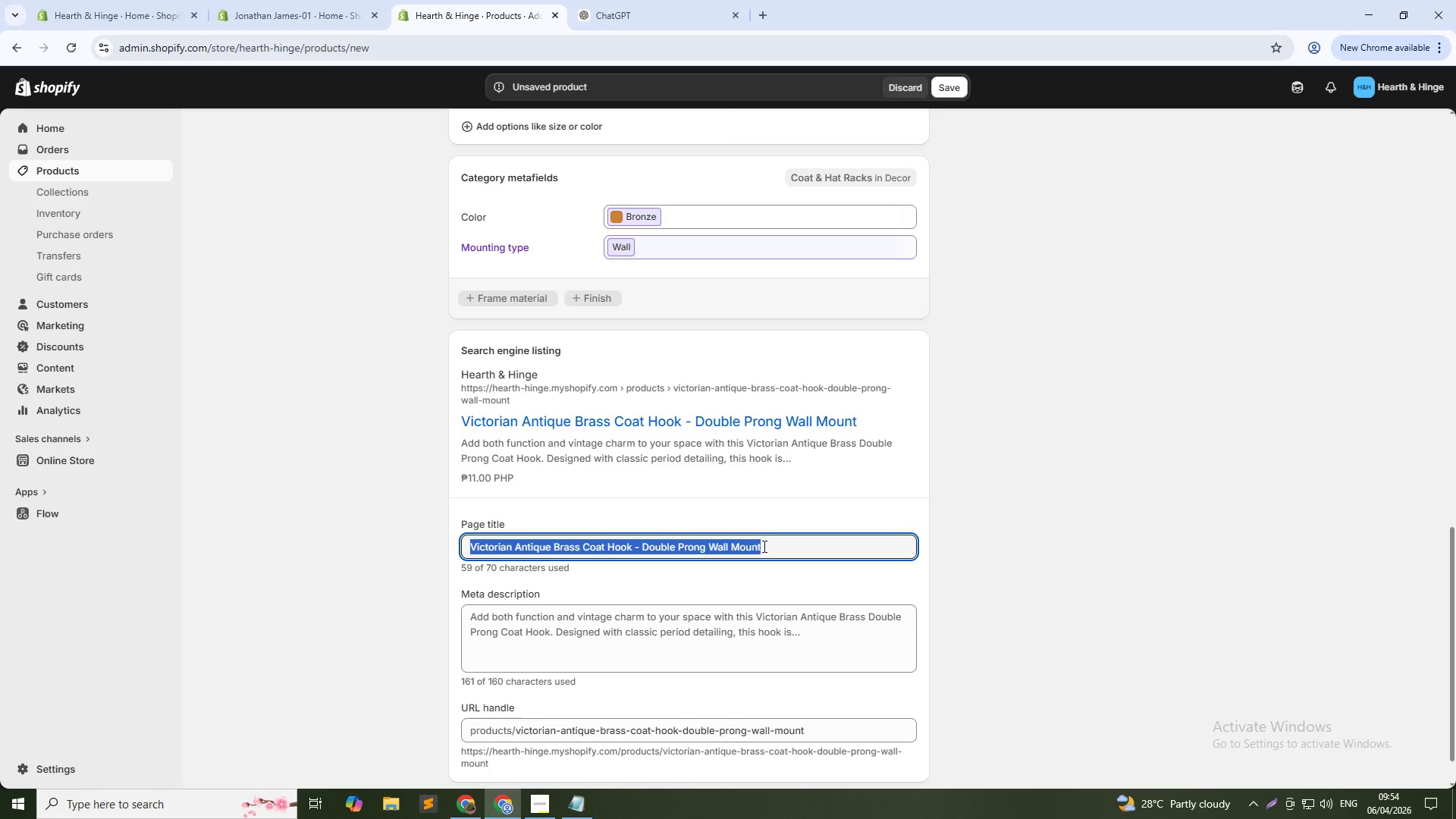 
triple_click([763, 546])
 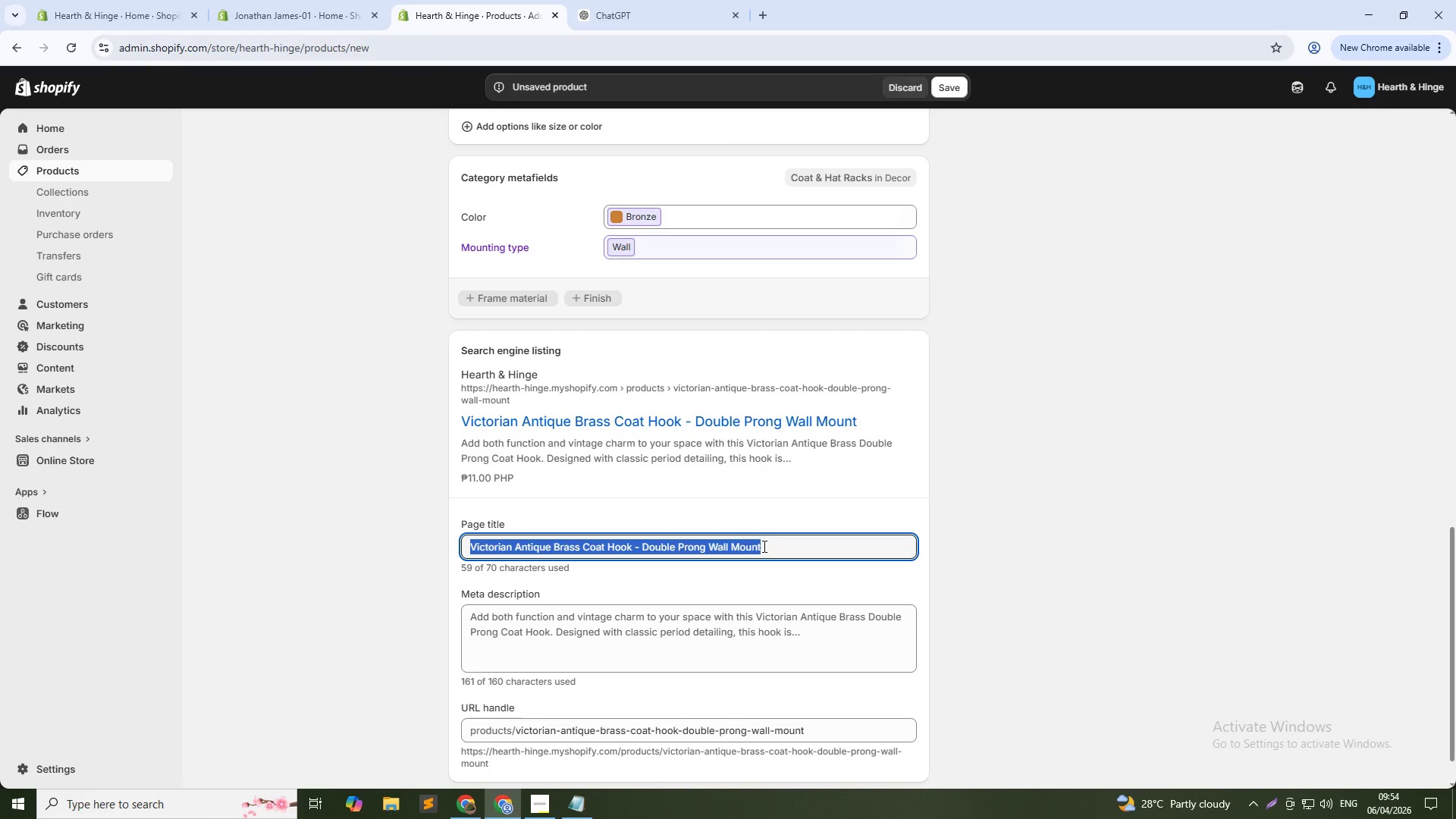 
hold_key(key=ShiftLeft, duration=1.24)
 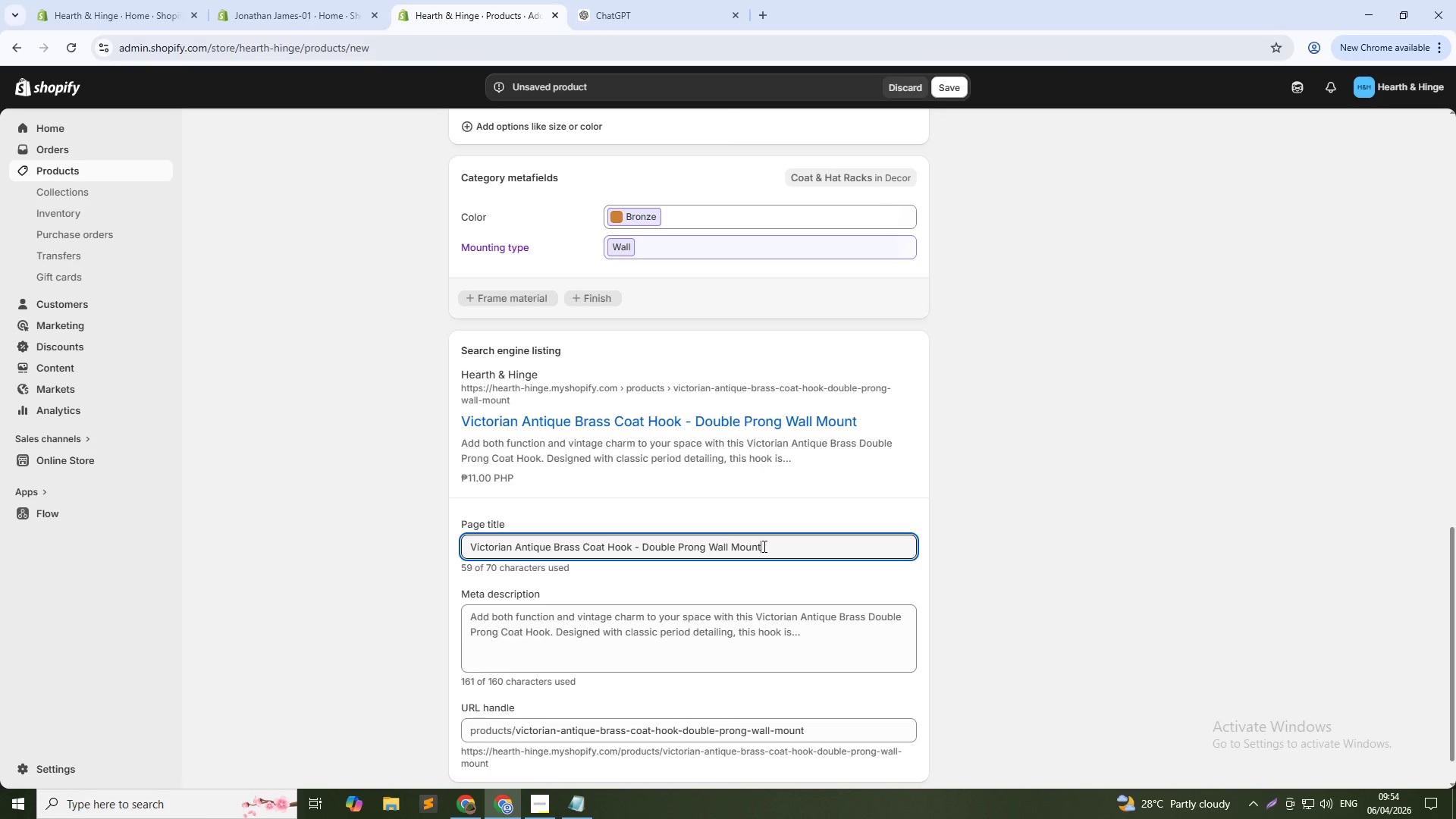 
key(ArrowRight)
 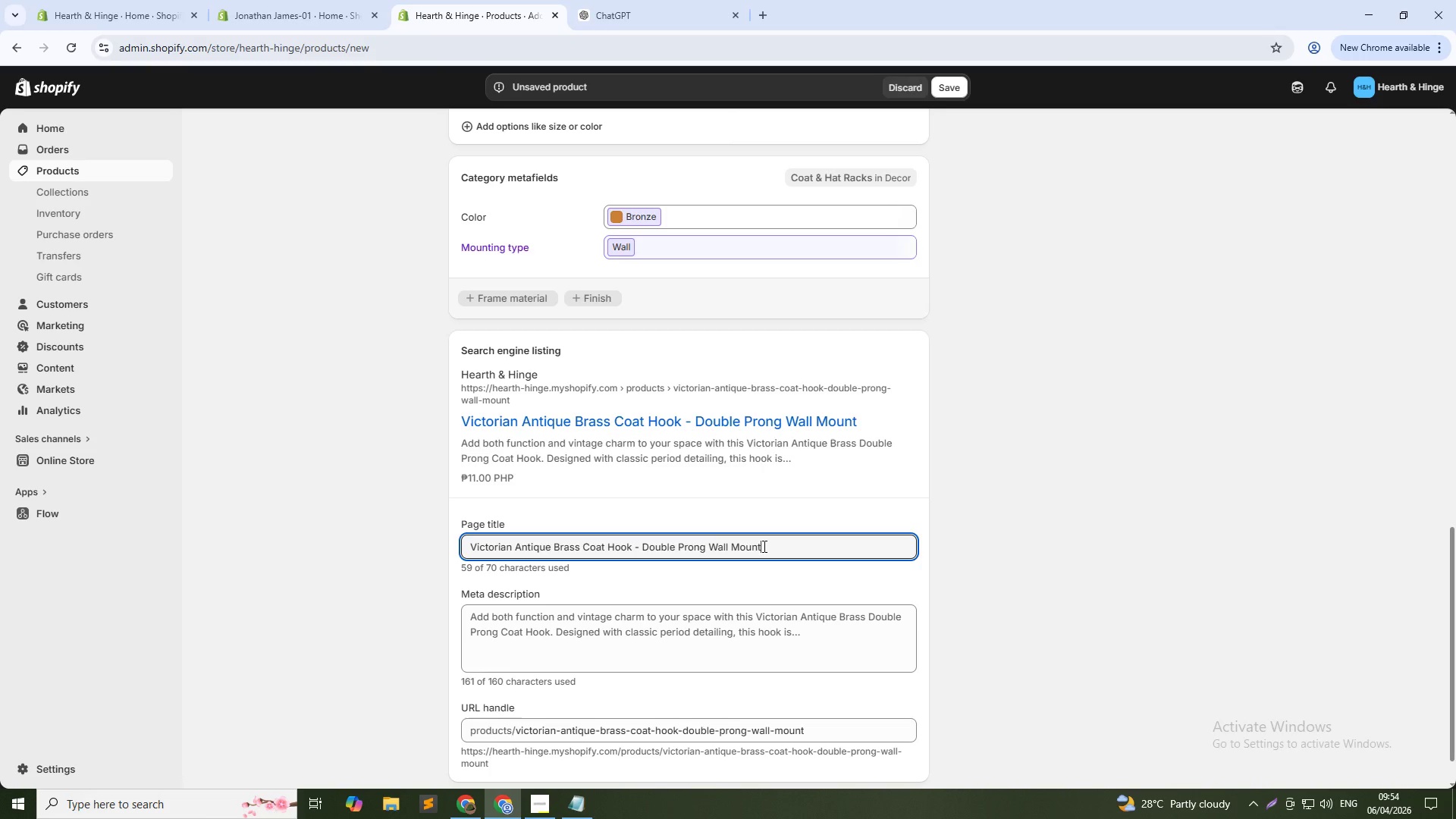 
key(Control+Shift+ArrowLeft)
 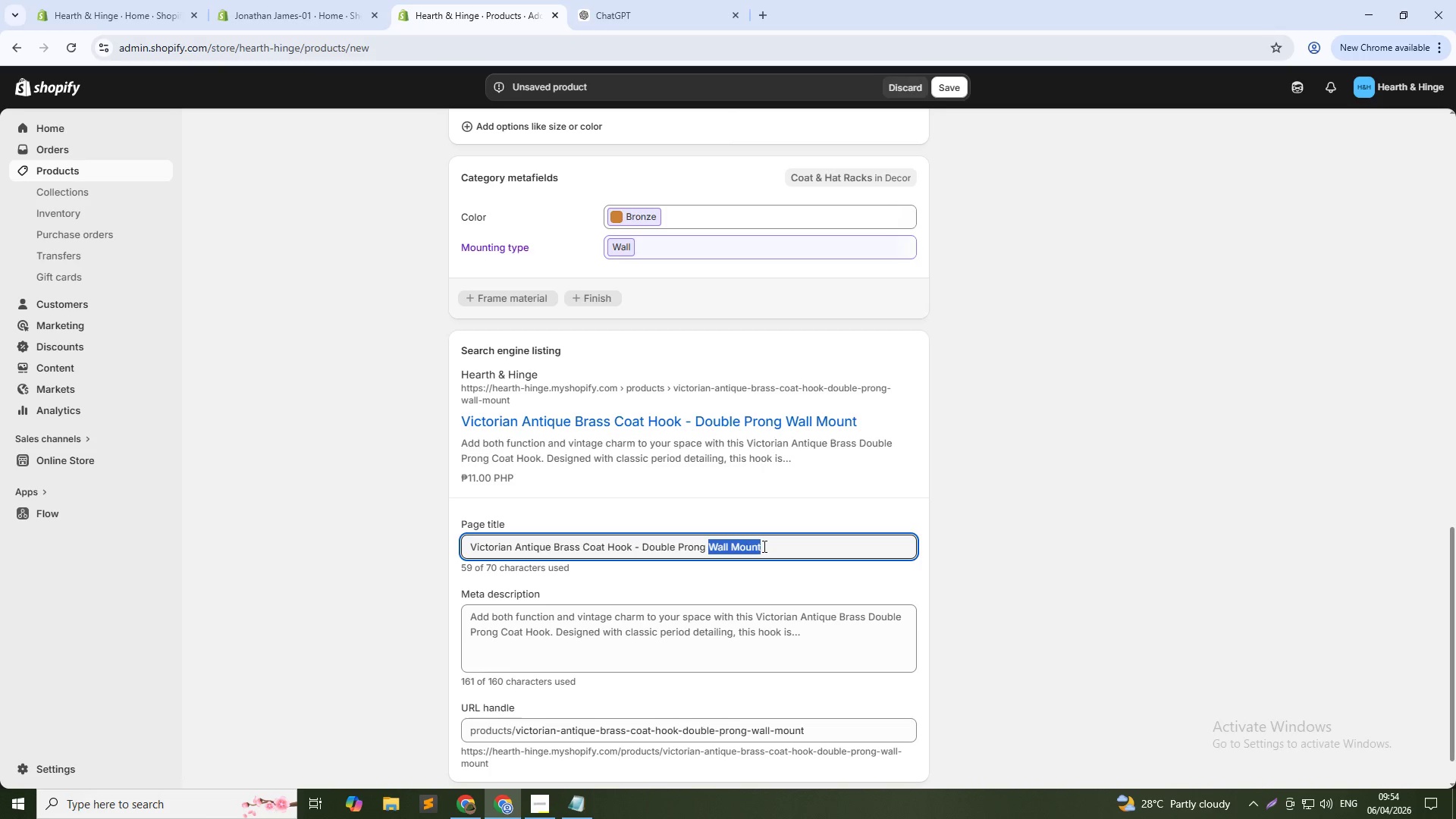 
key(Control+Shift+ArrowLeft)
 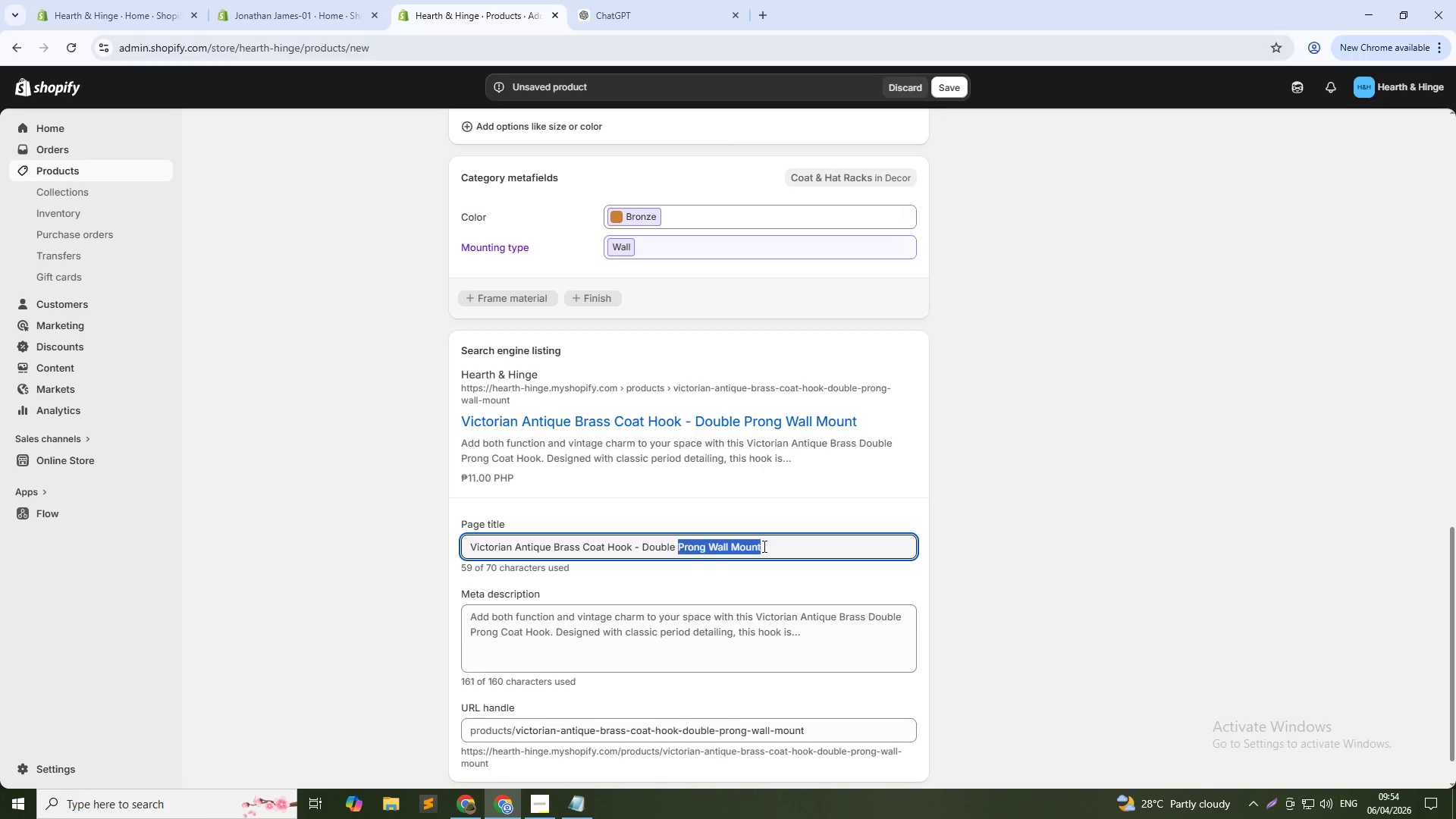 
key(Control+Shift+ArrowLeft)
 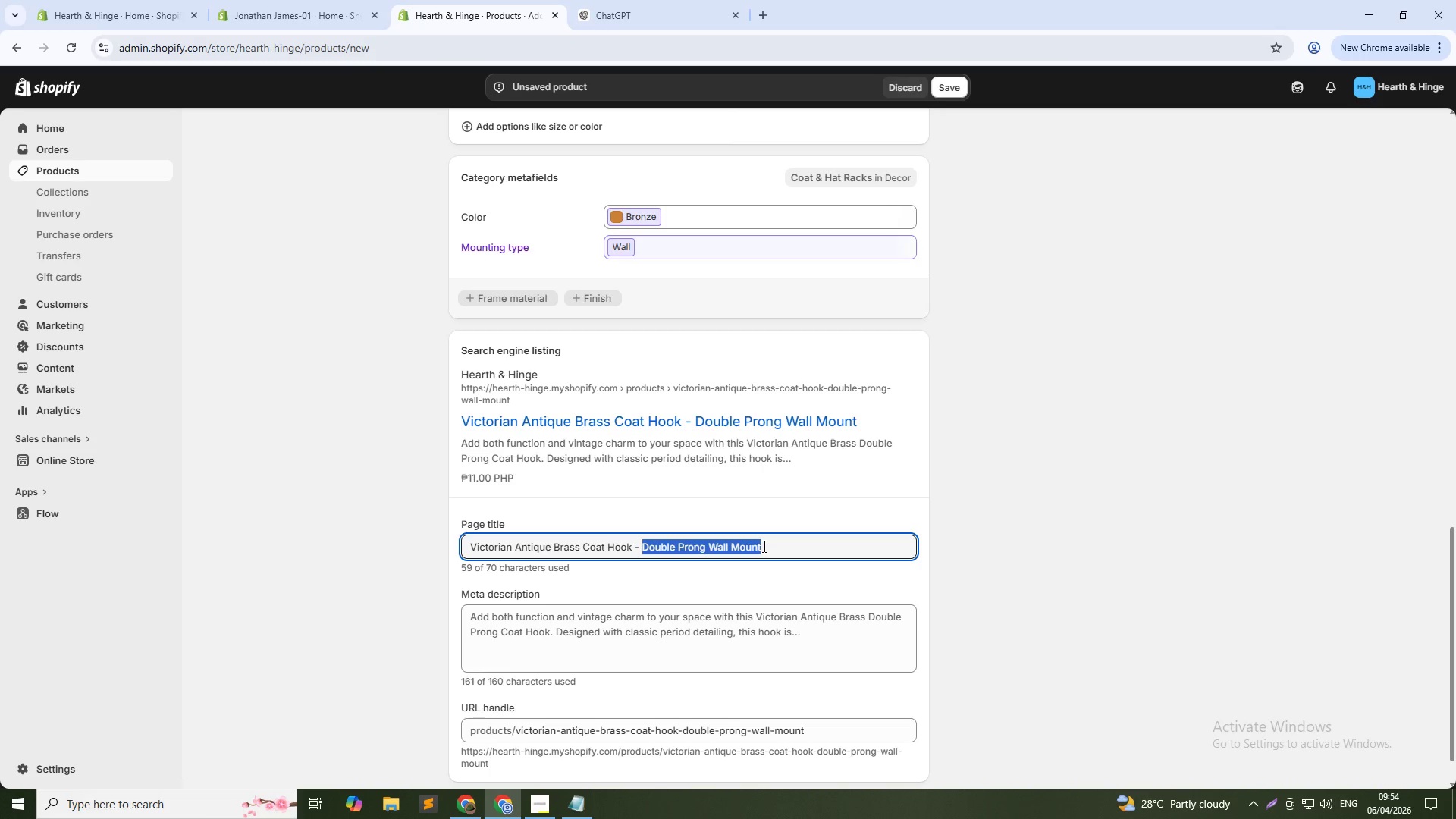 
key(Control+Shift+ArrowLeft)
 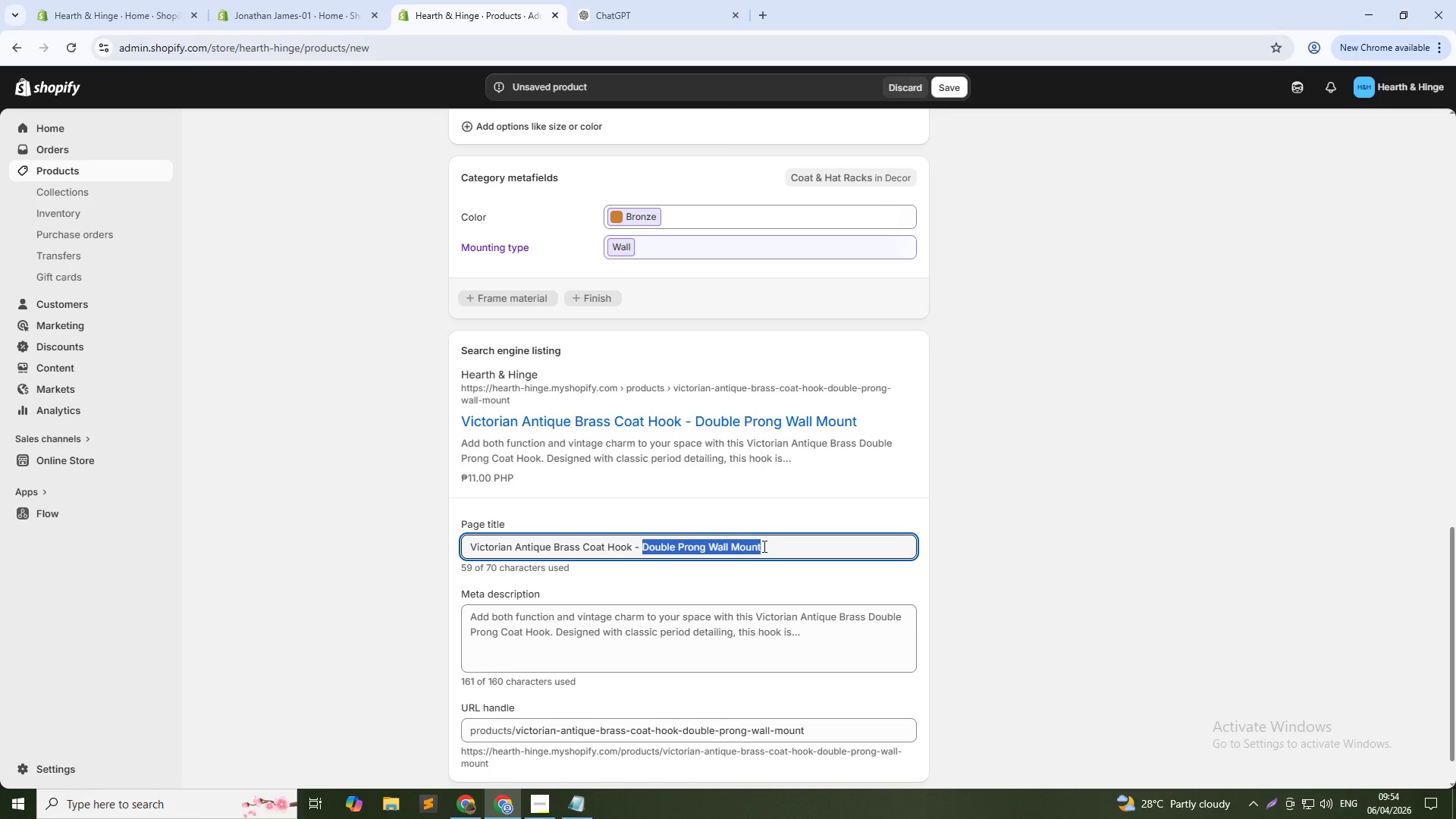 
key(ArrowLeft)
 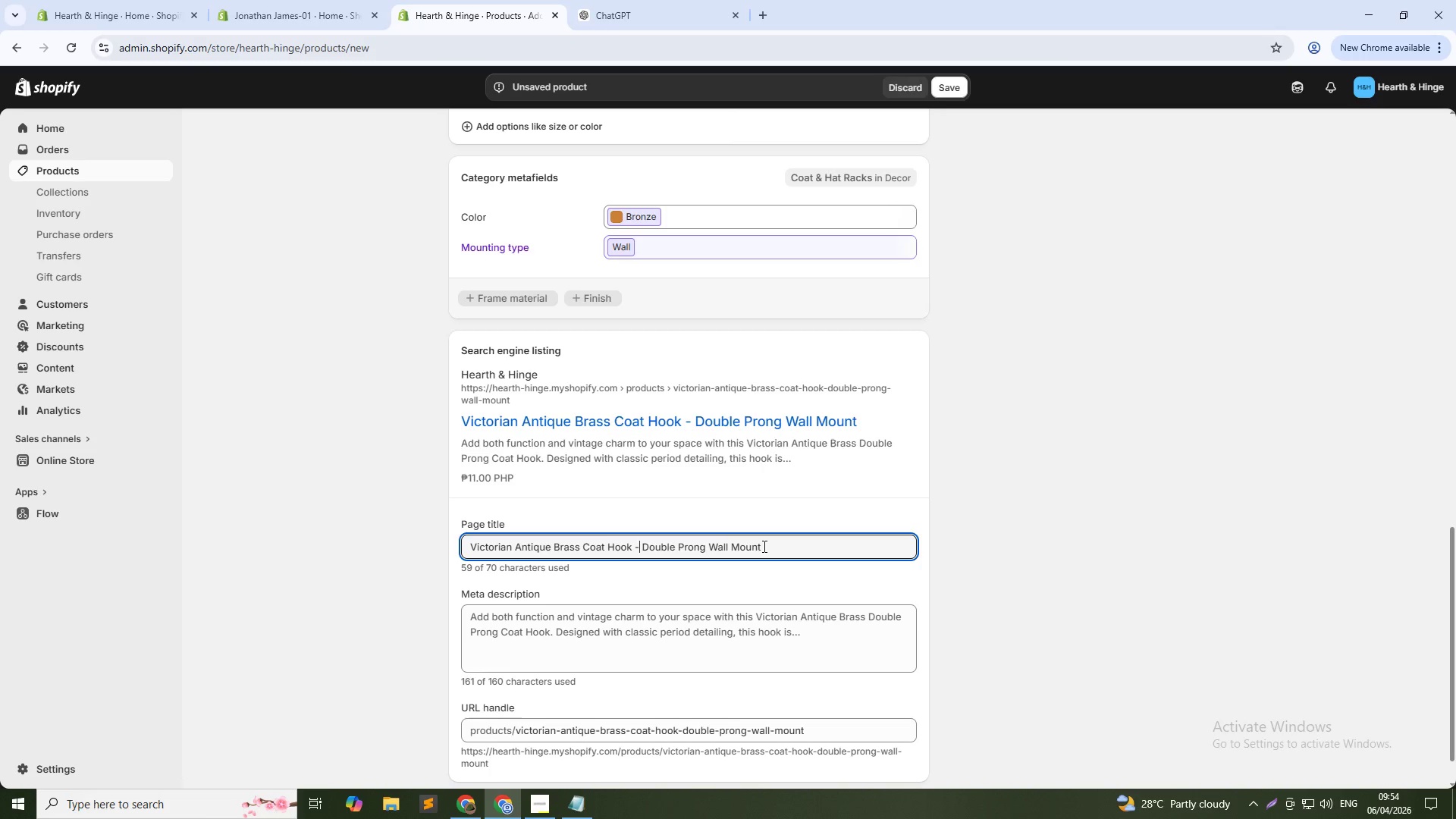 
key(ArrowLeft)
 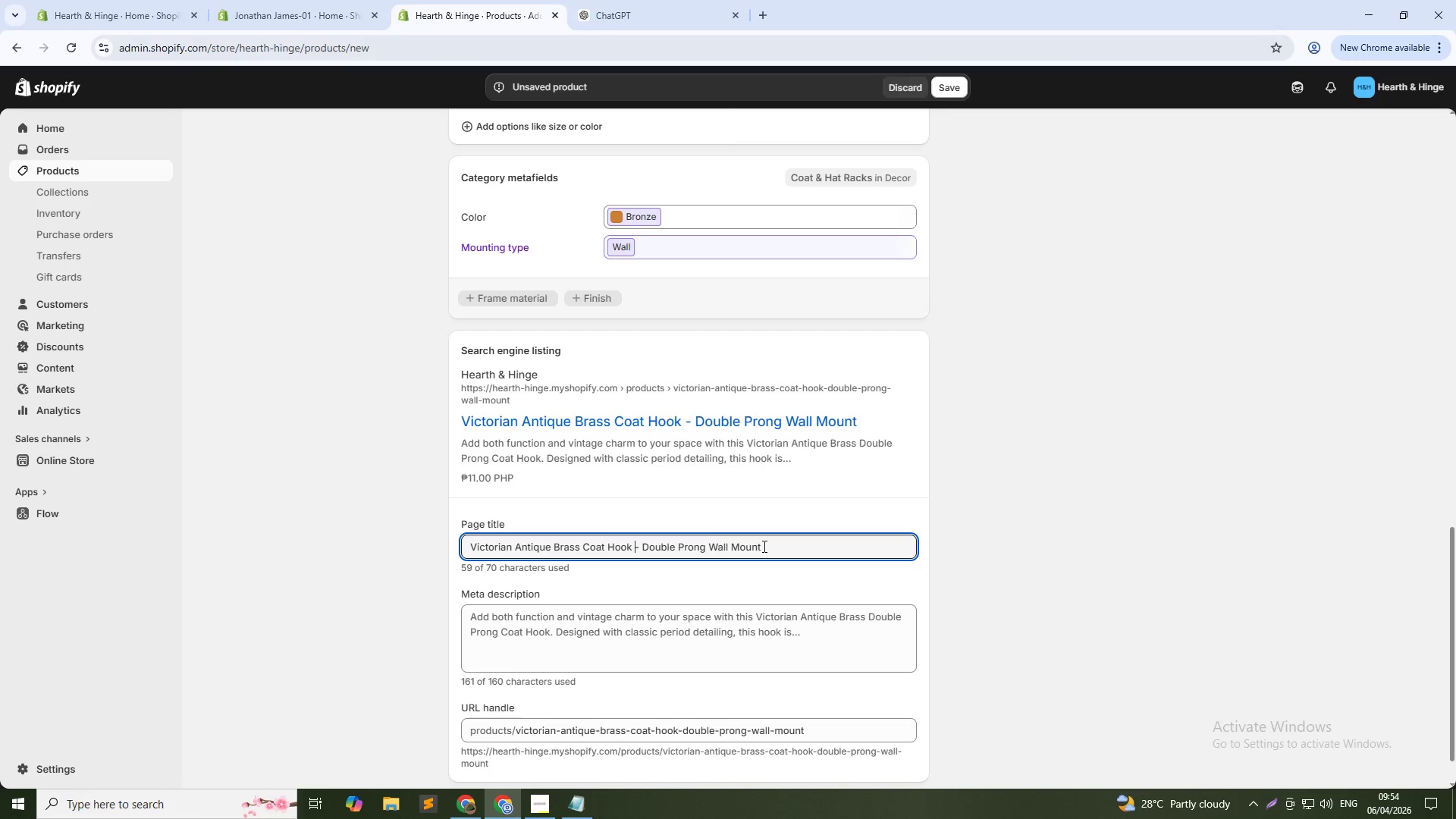 
key(ArrowLeft)
 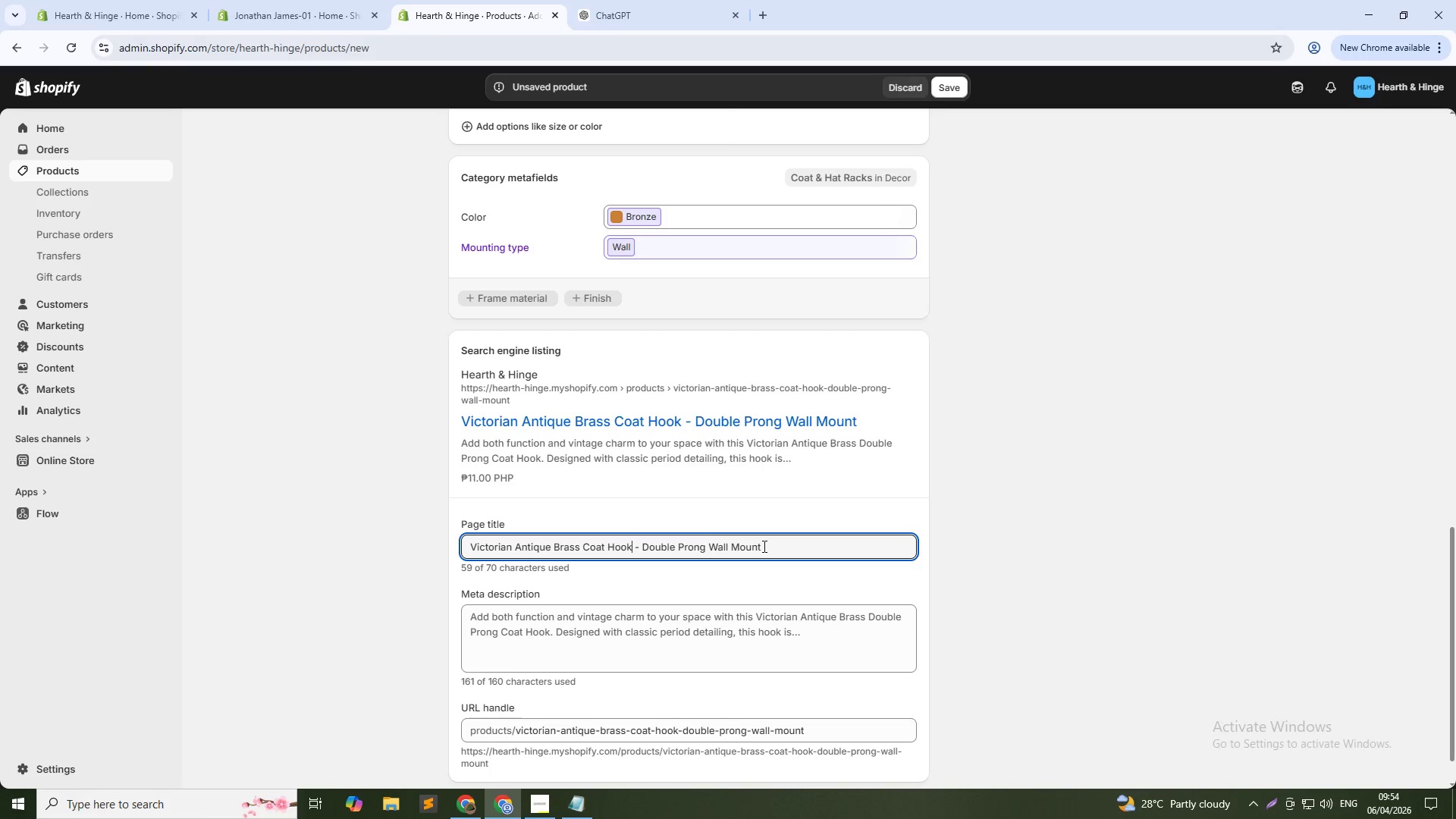 
key(ArrowLeft)
 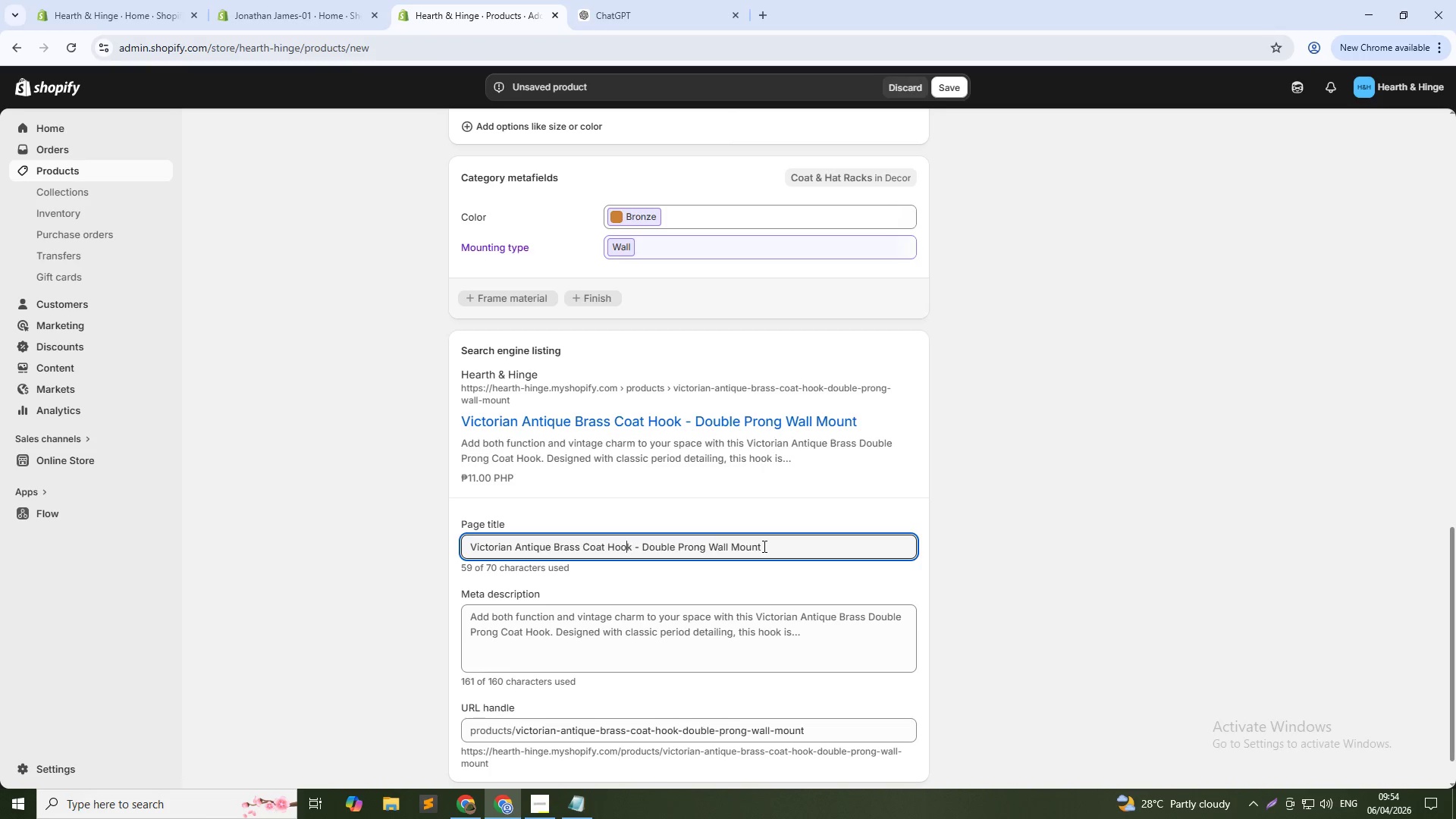 
hold_key(key=ArrowLeft, duration=0.56)
 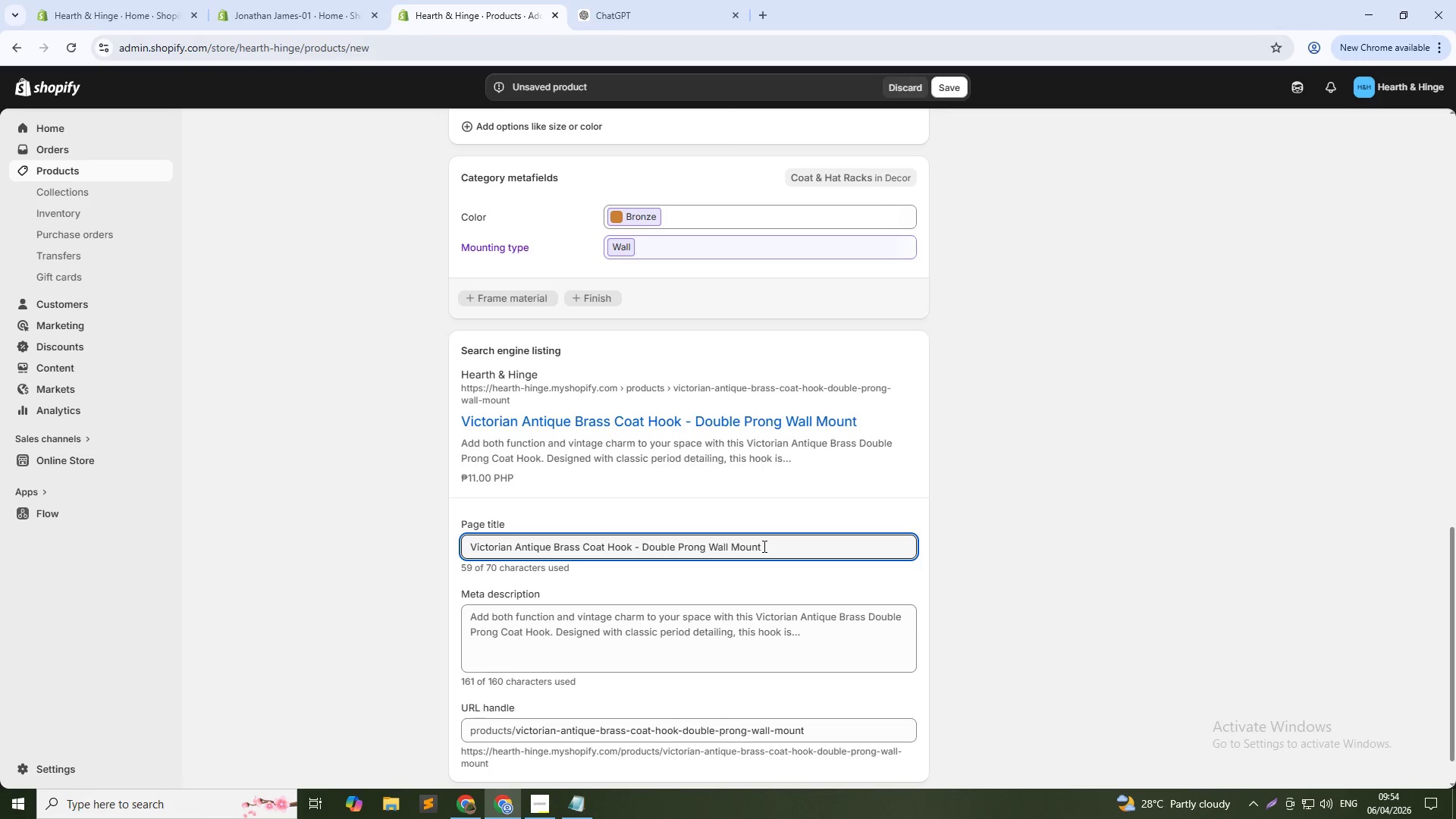 
key(ArrowLeft)
 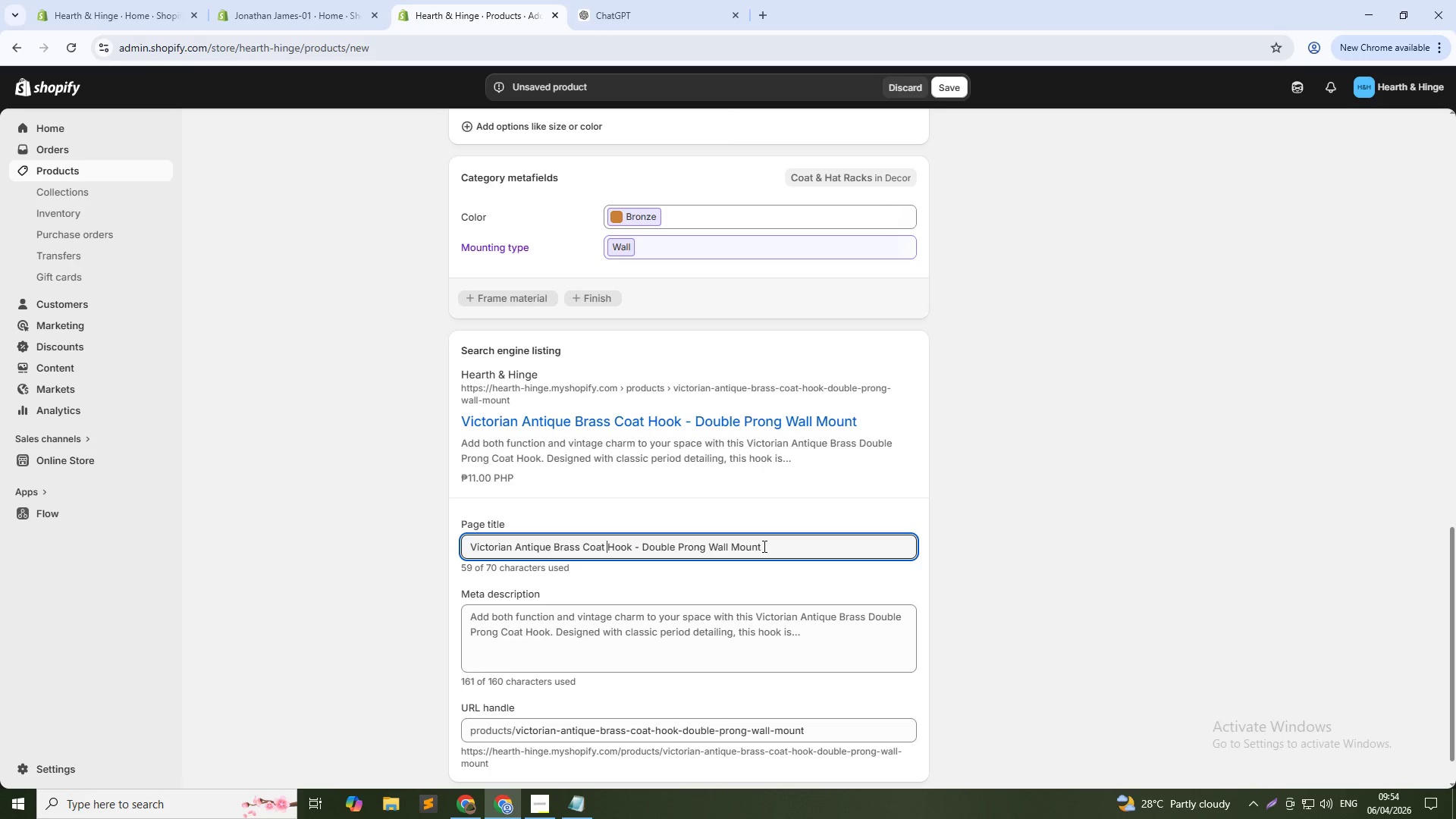 
key(ArrowLeft)
 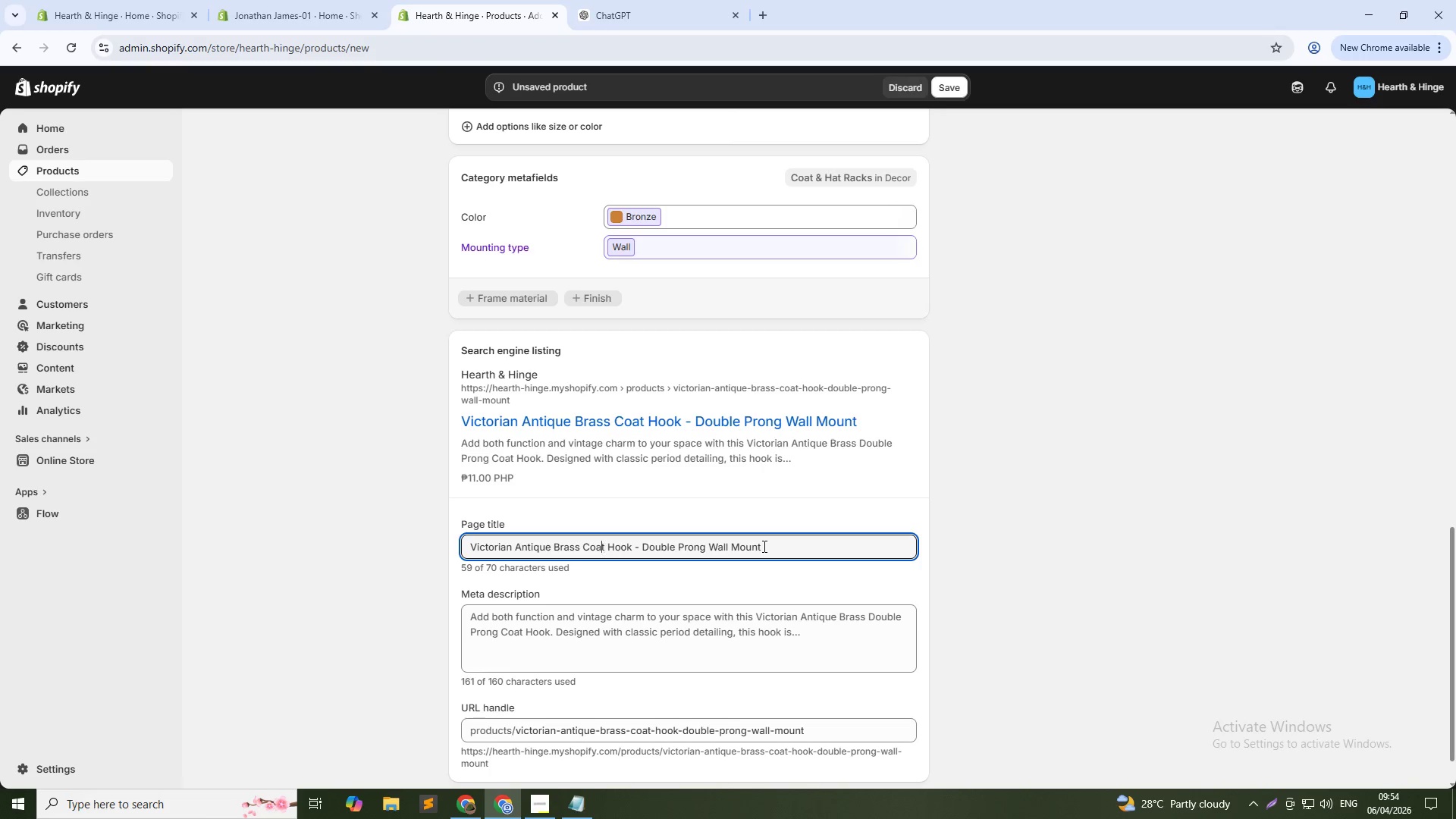 
key(ArrowLeft)
 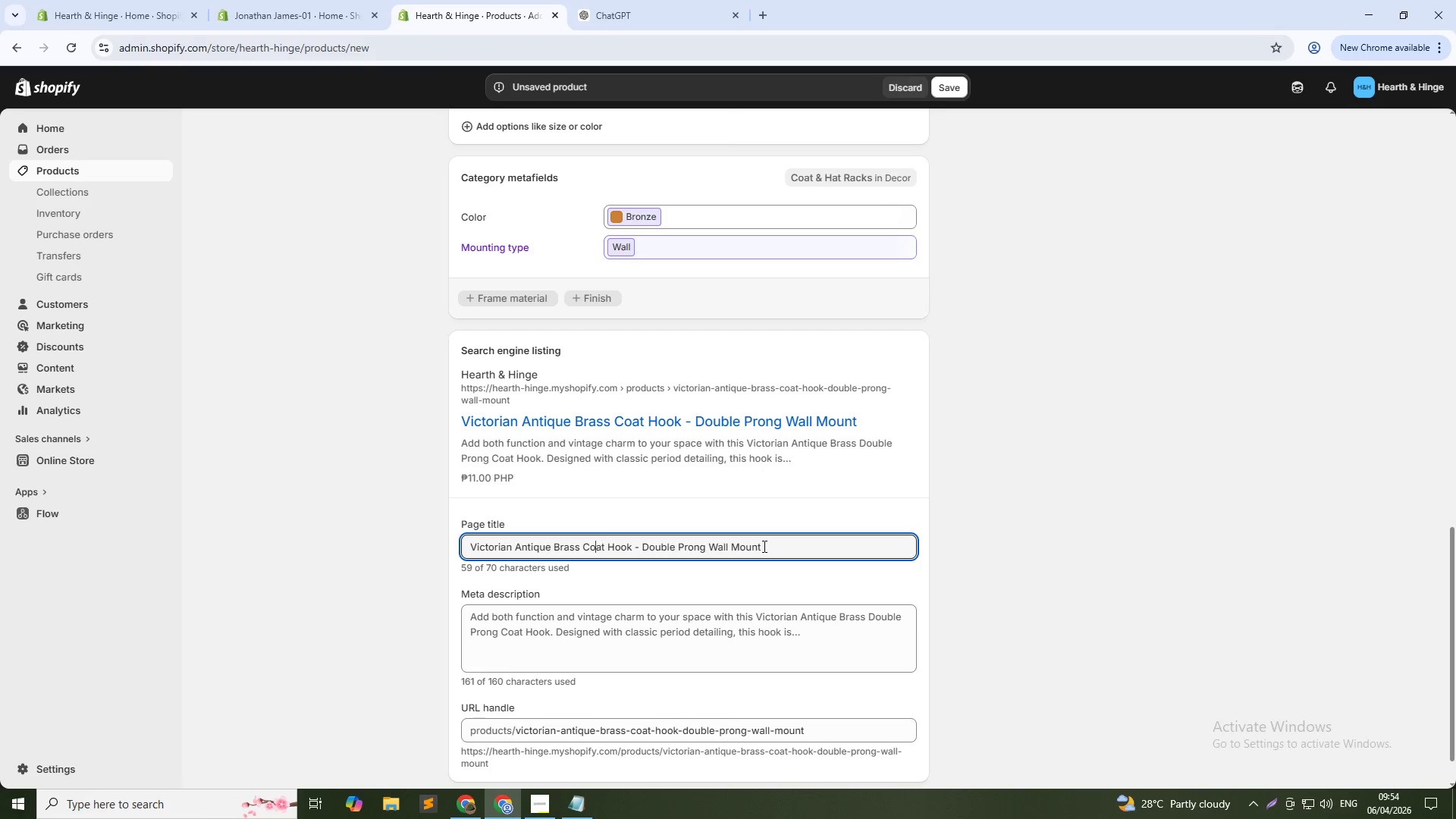 
key(ArrowLeft)
 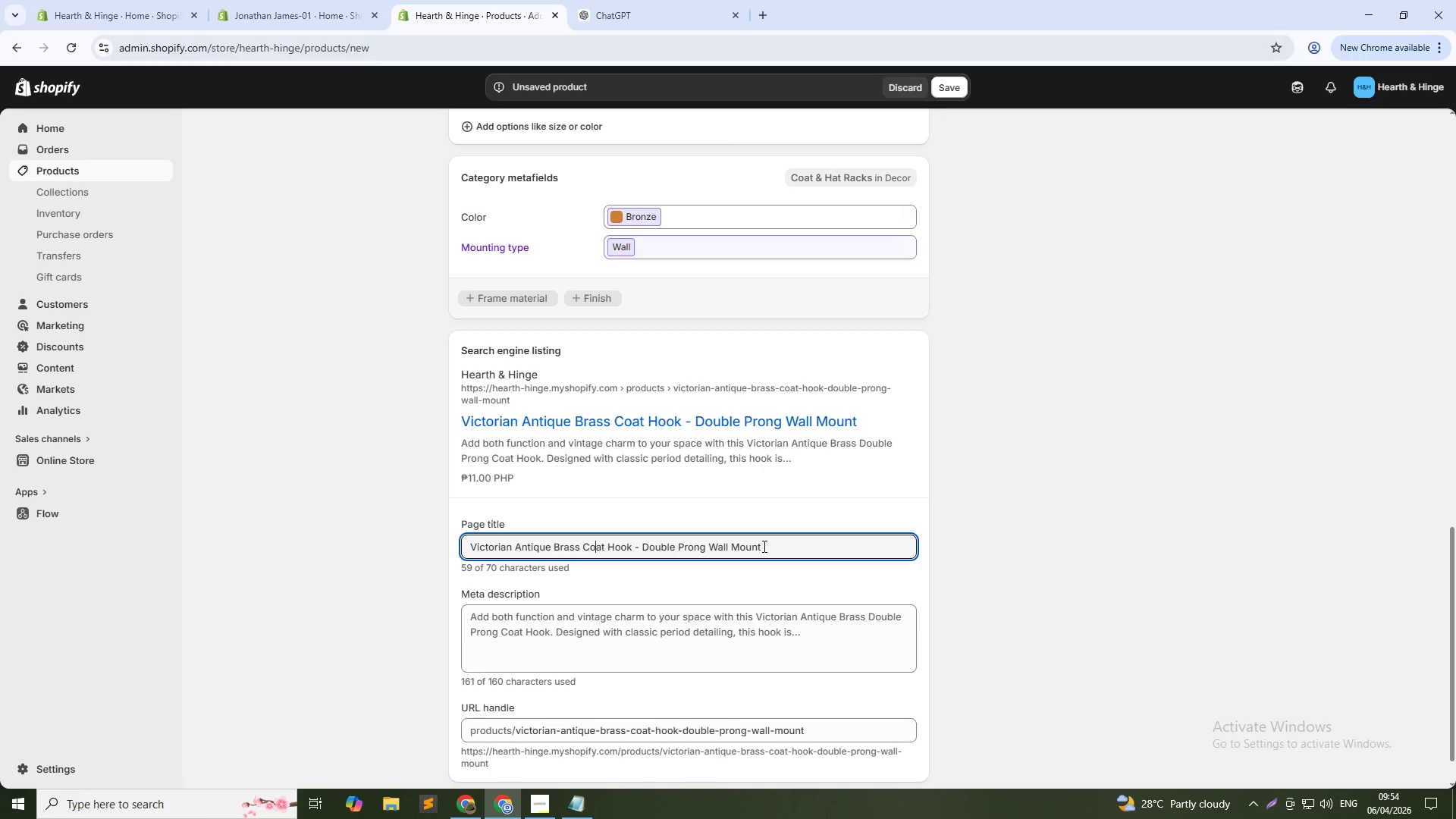 
key(ArrowLeft)
 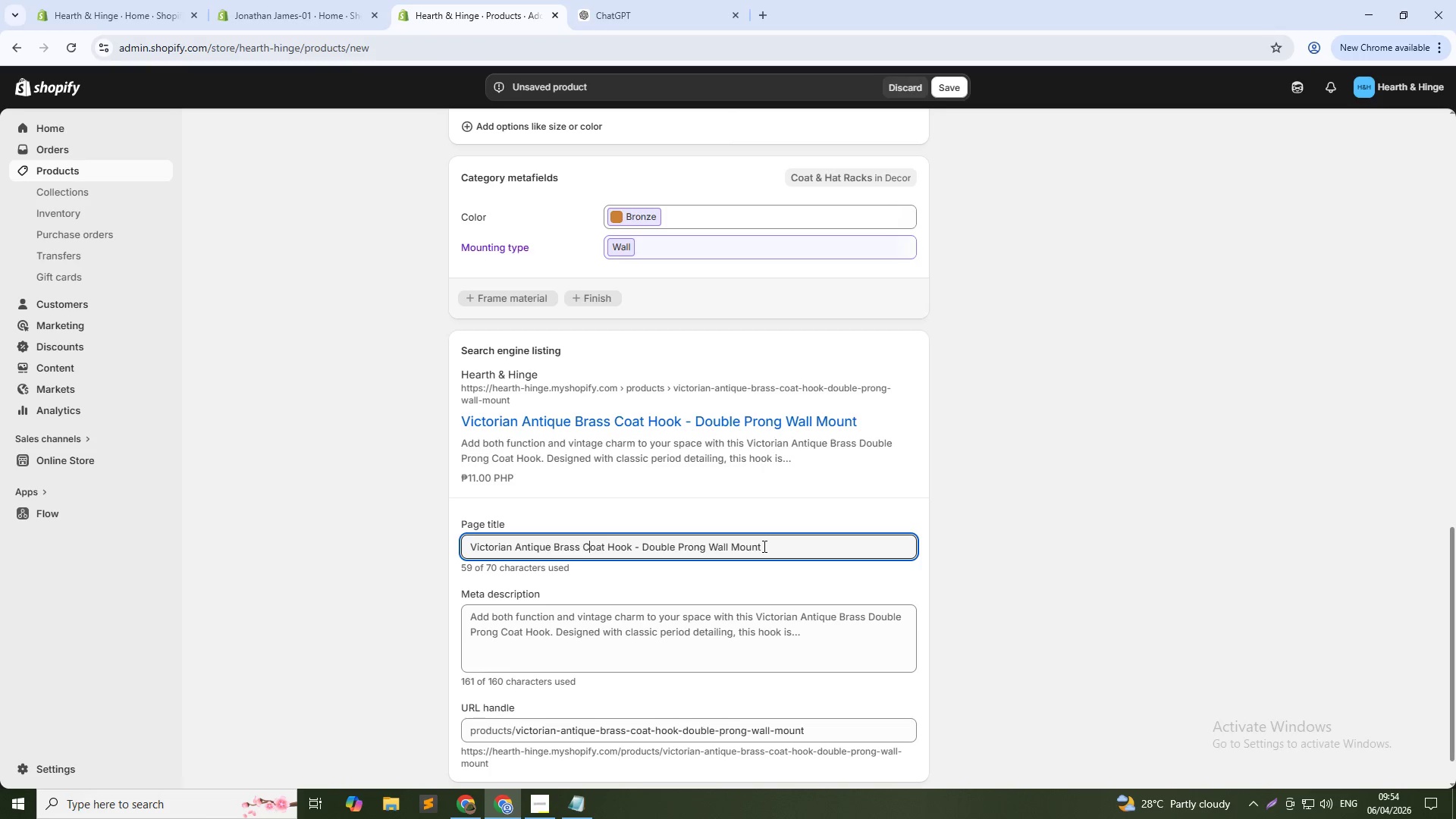 
key(ArrowLeft)
 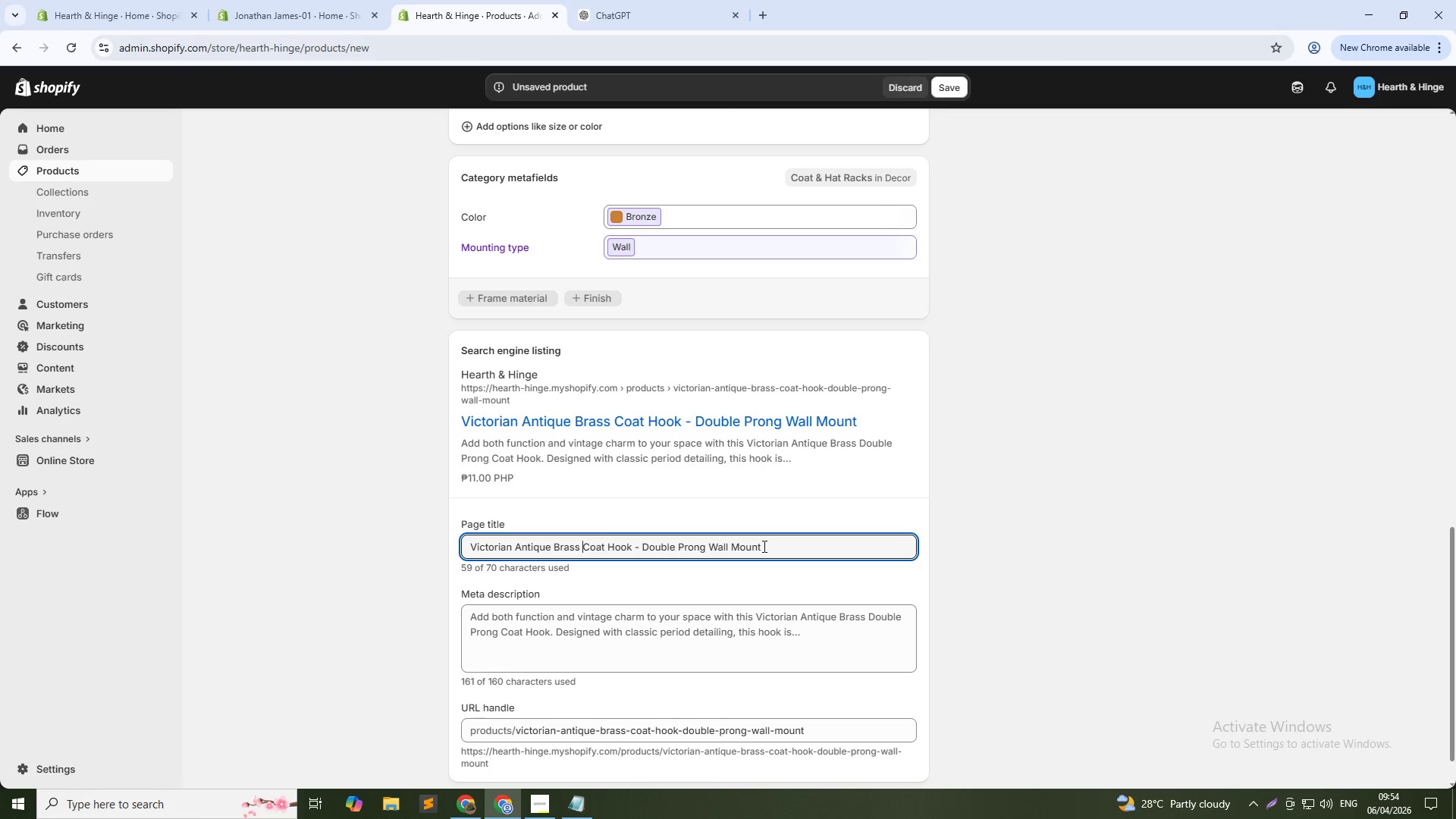 
key(ArrowLeft)
 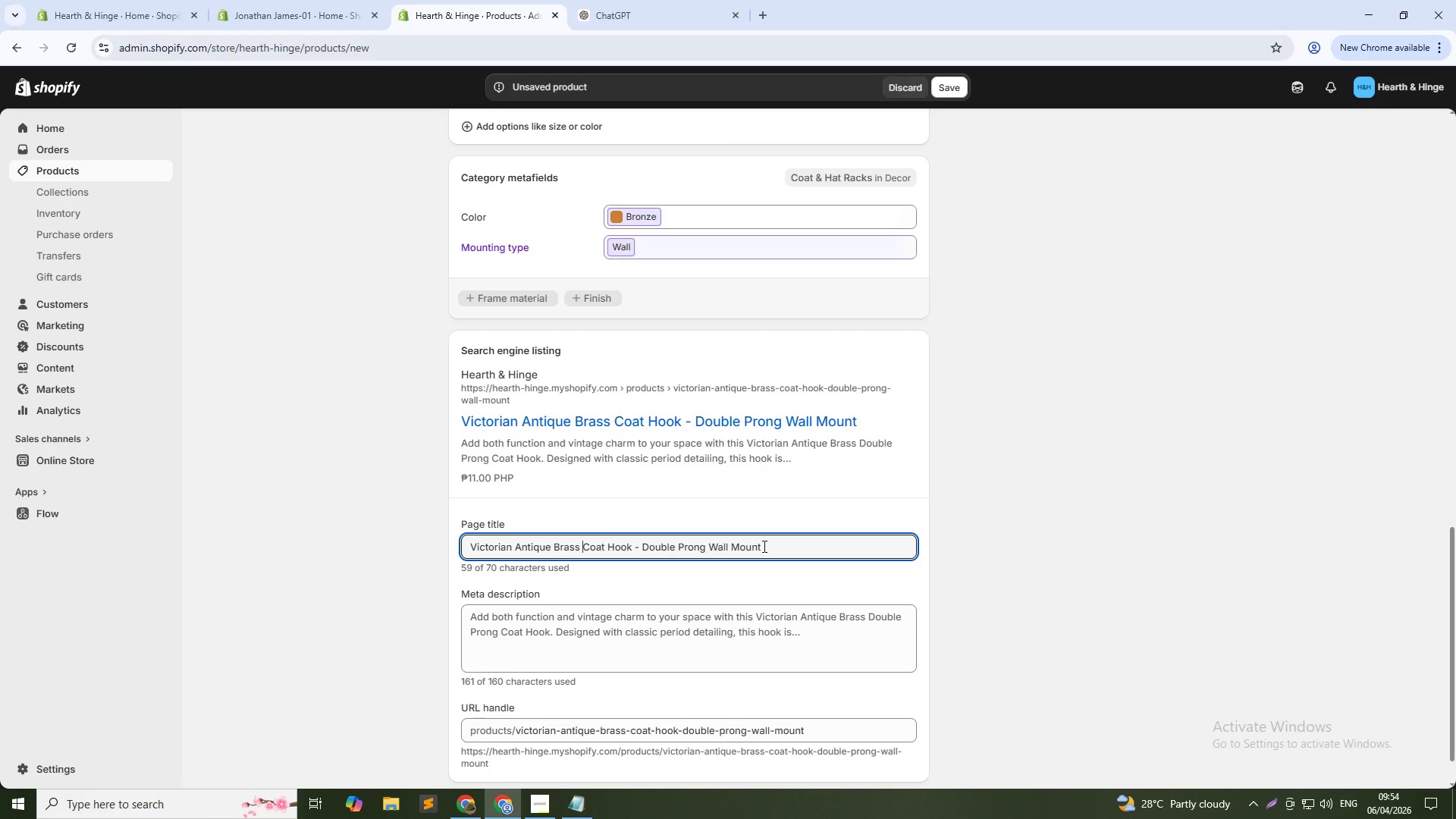 
key(ArrowRight)
 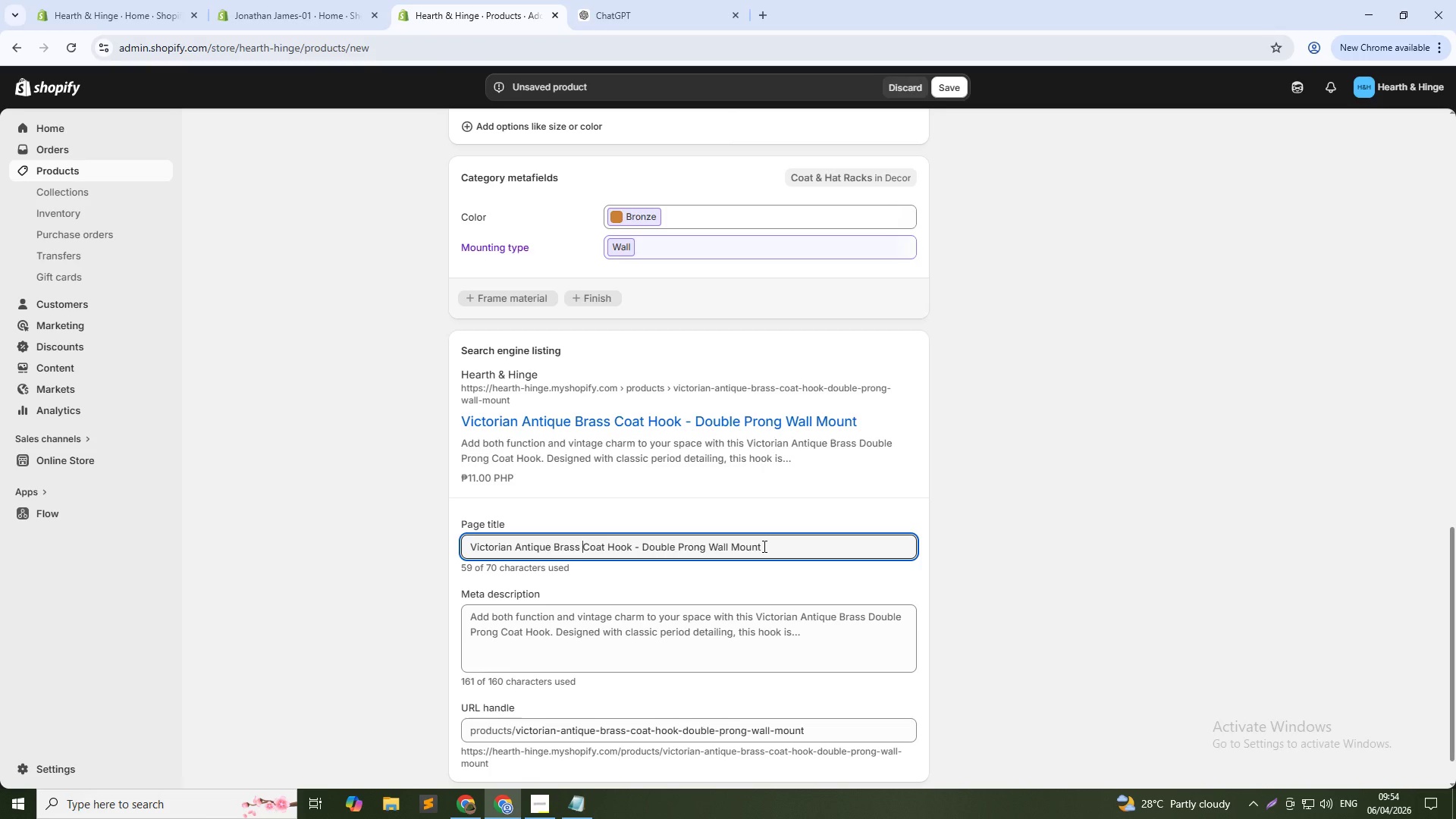 
type(Double )
 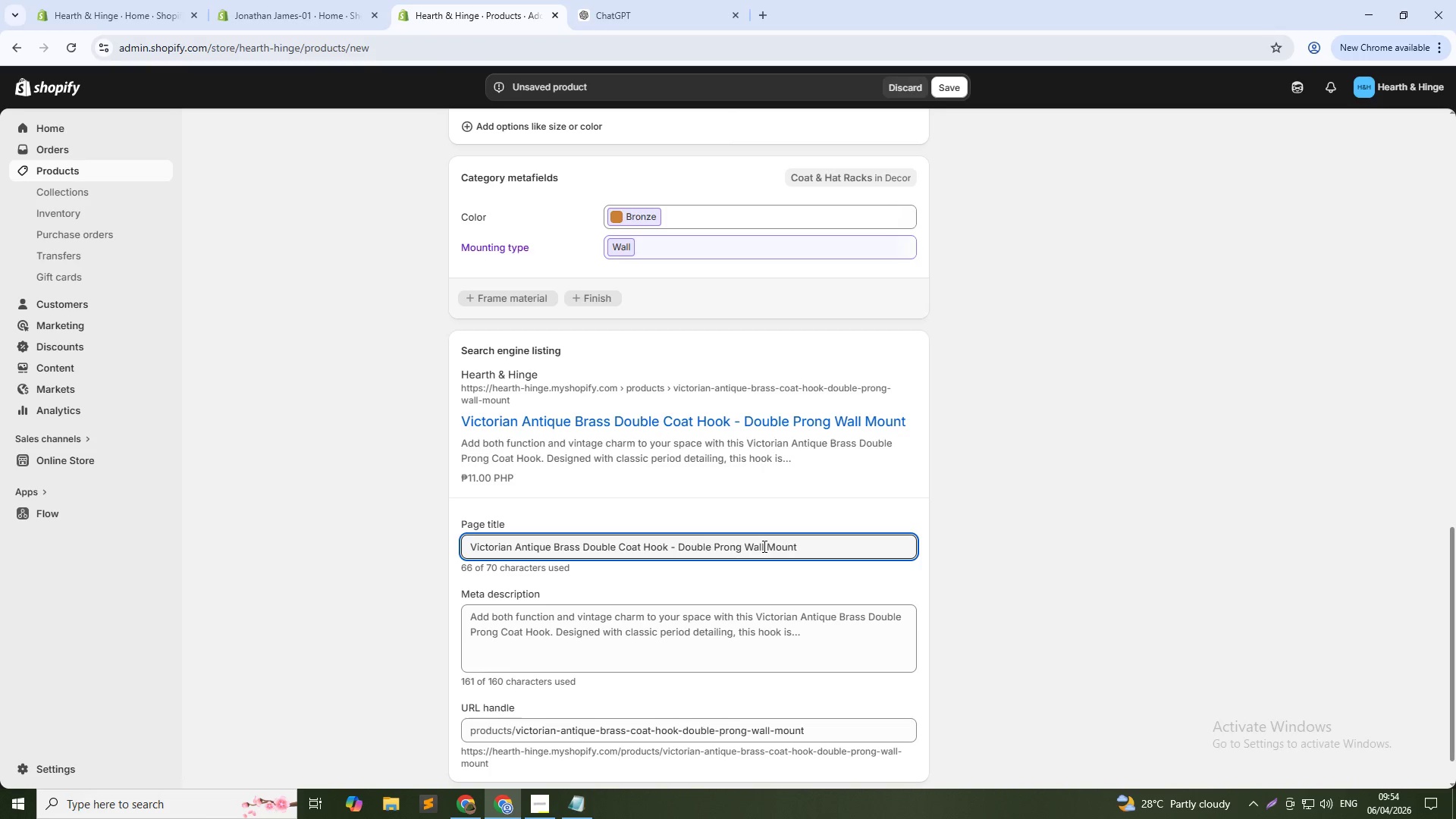 
hold_key(key=ArrowRight, duration=0.61)
 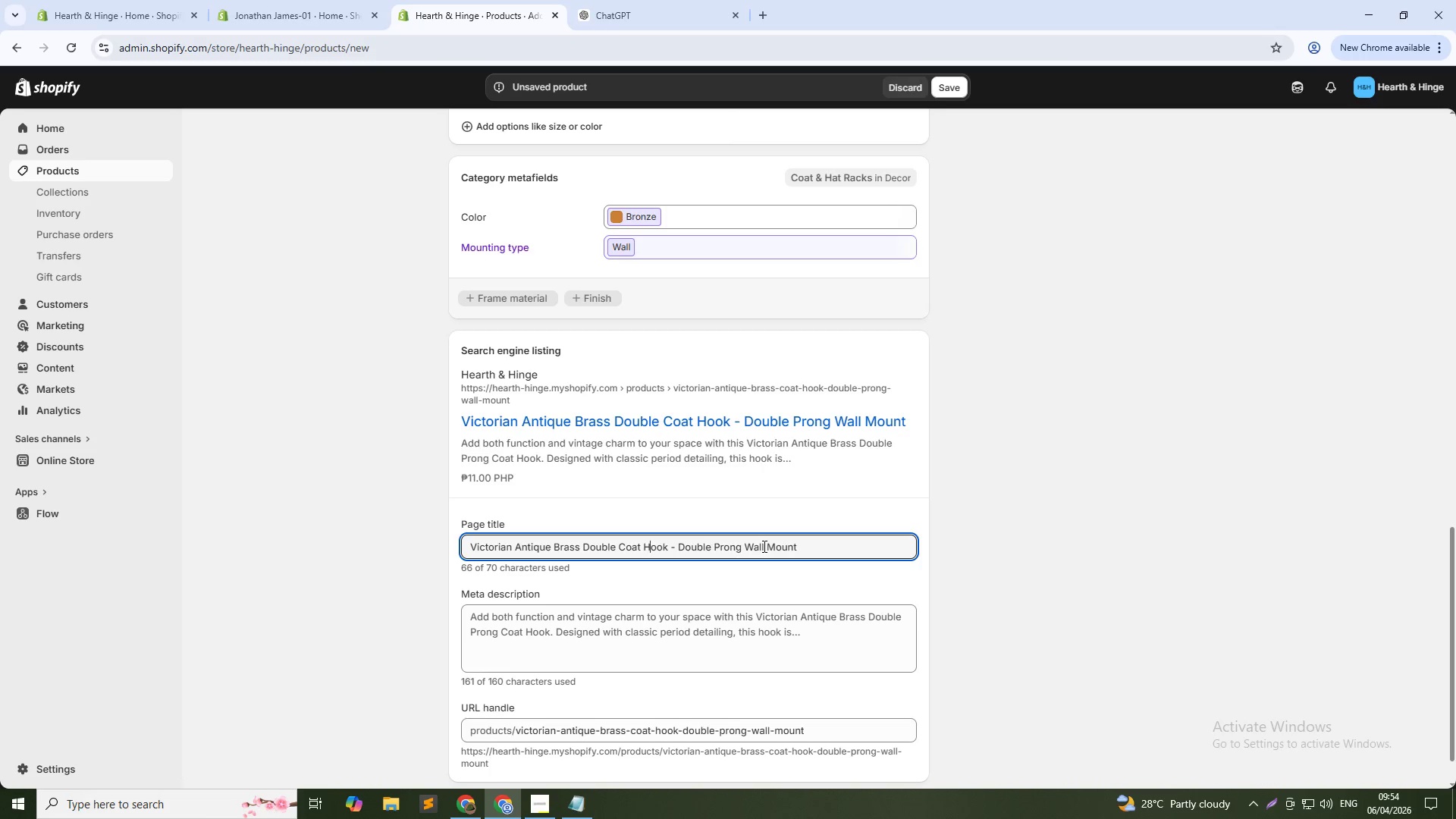 
key(ArrowRight)
 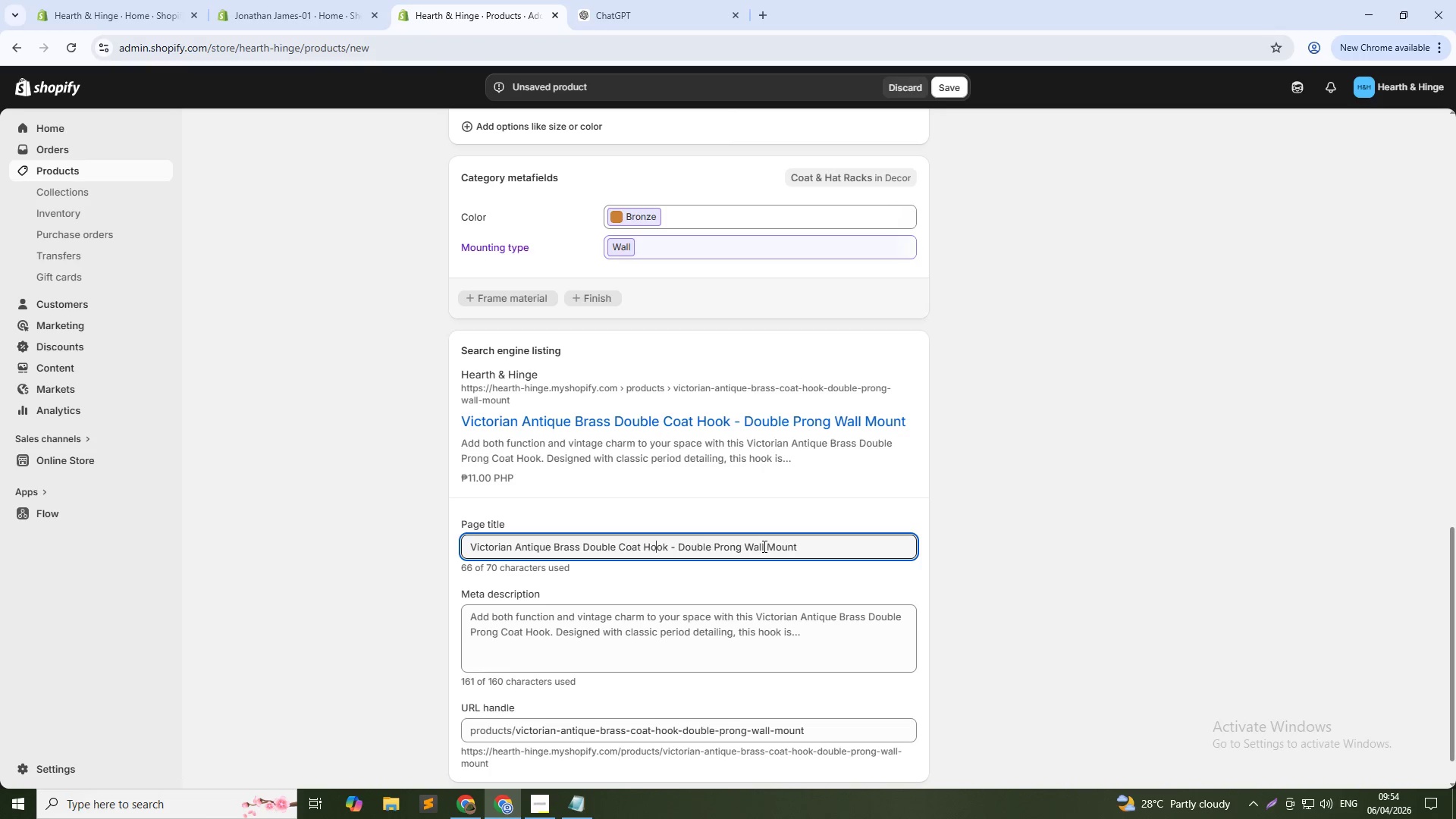 
key(ArrowRight)
 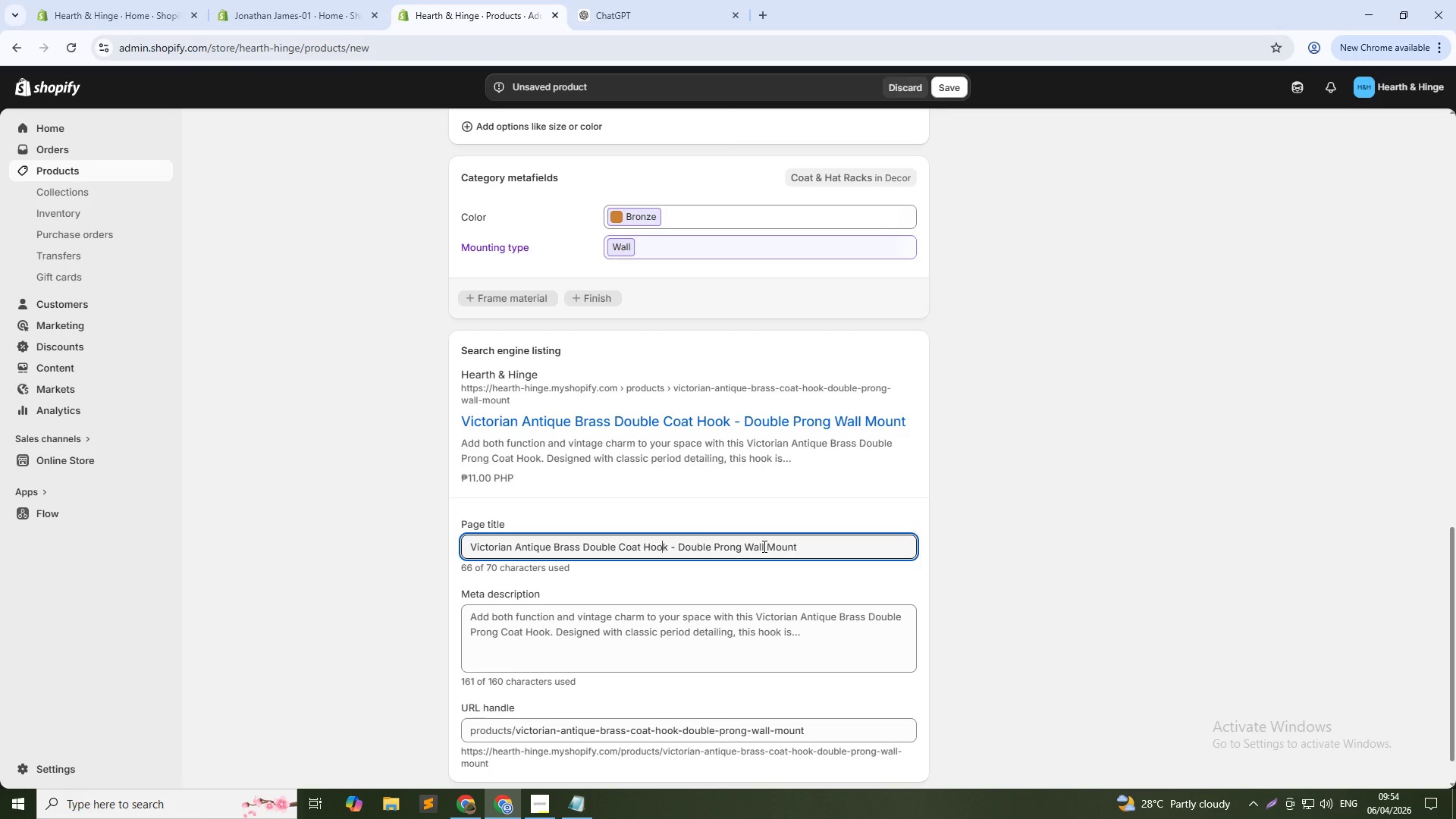 
key(ArrowRight)
 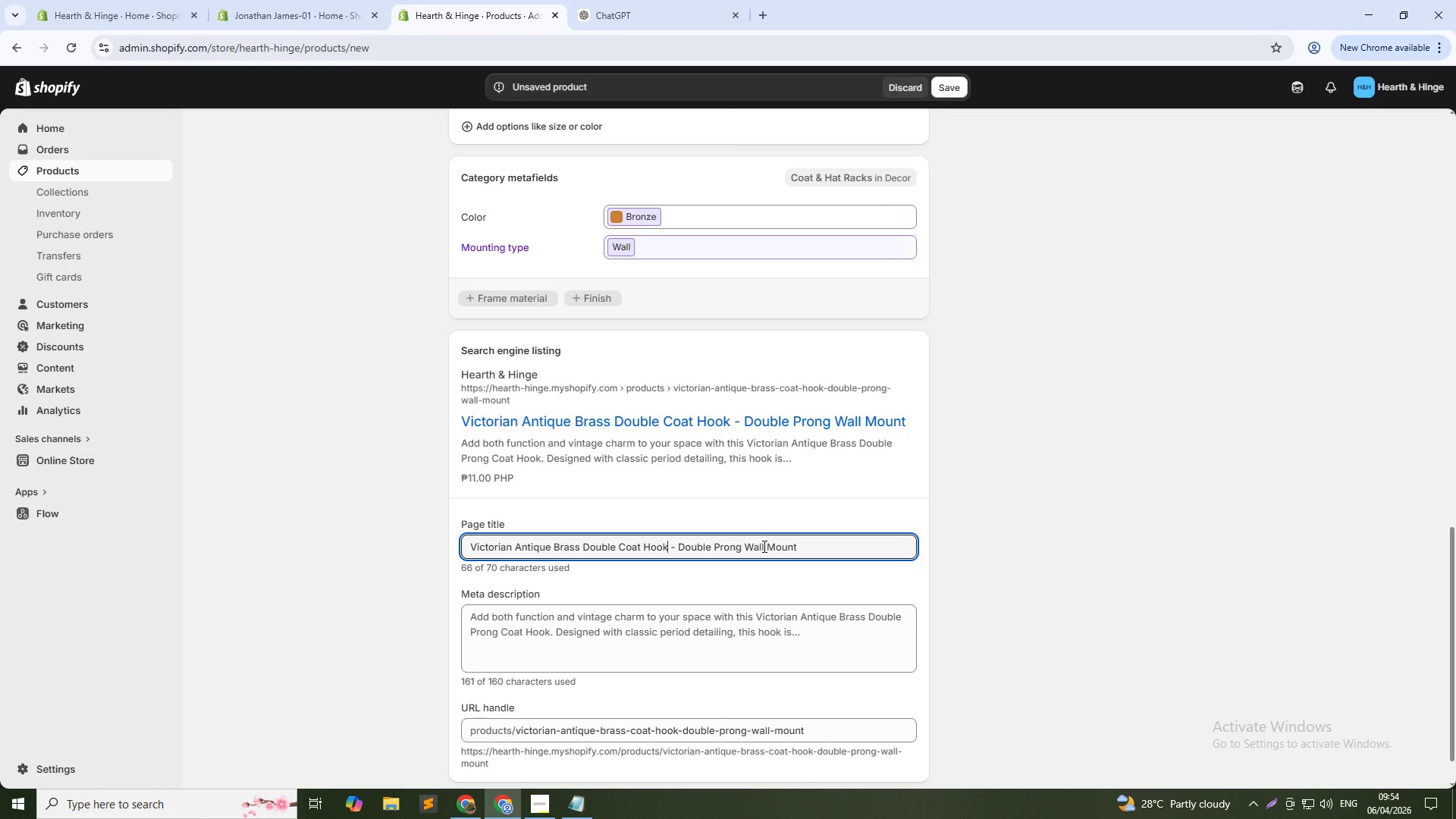 
key(ArrowRight)
 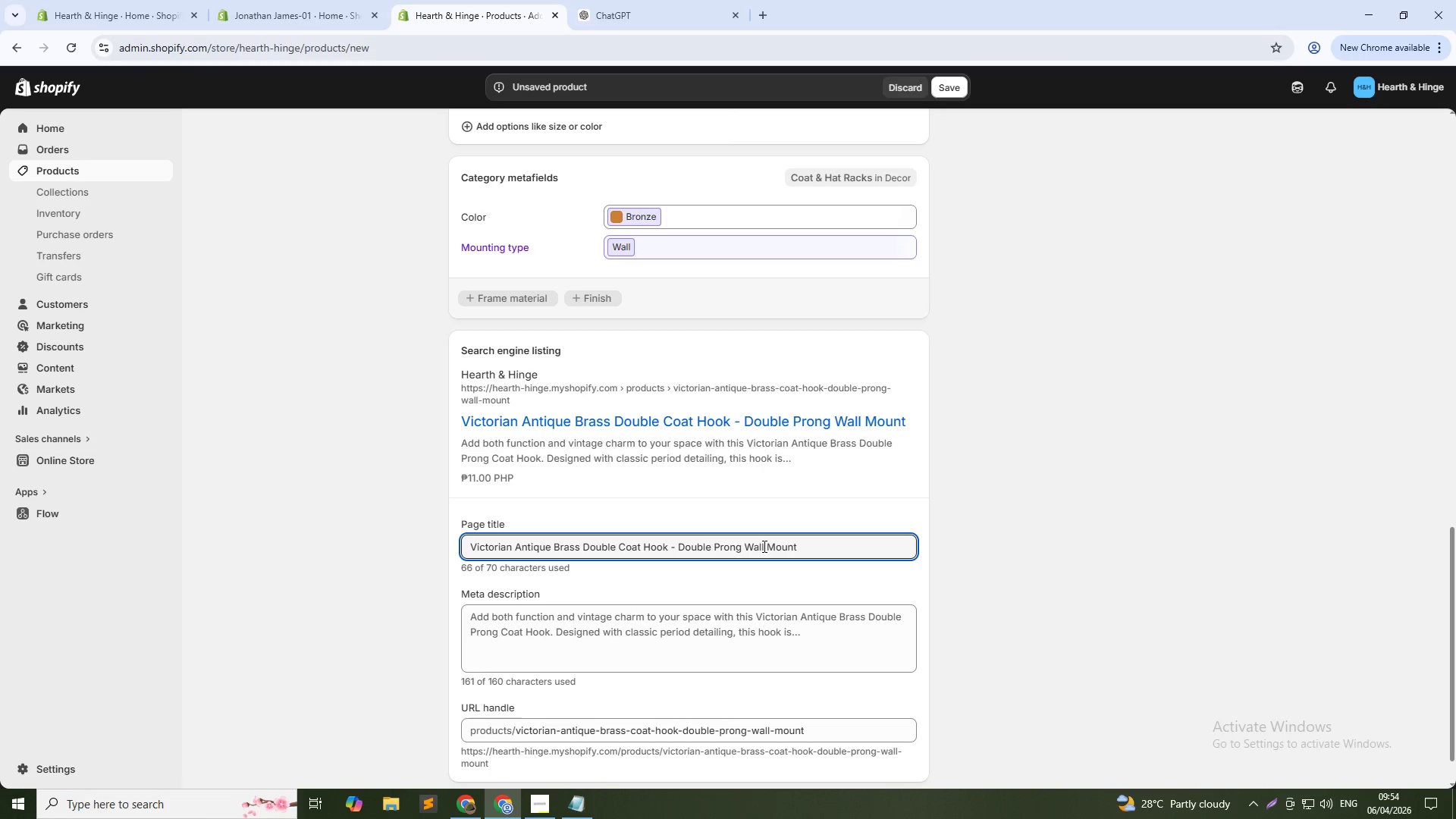 
key(ArrowRight)
 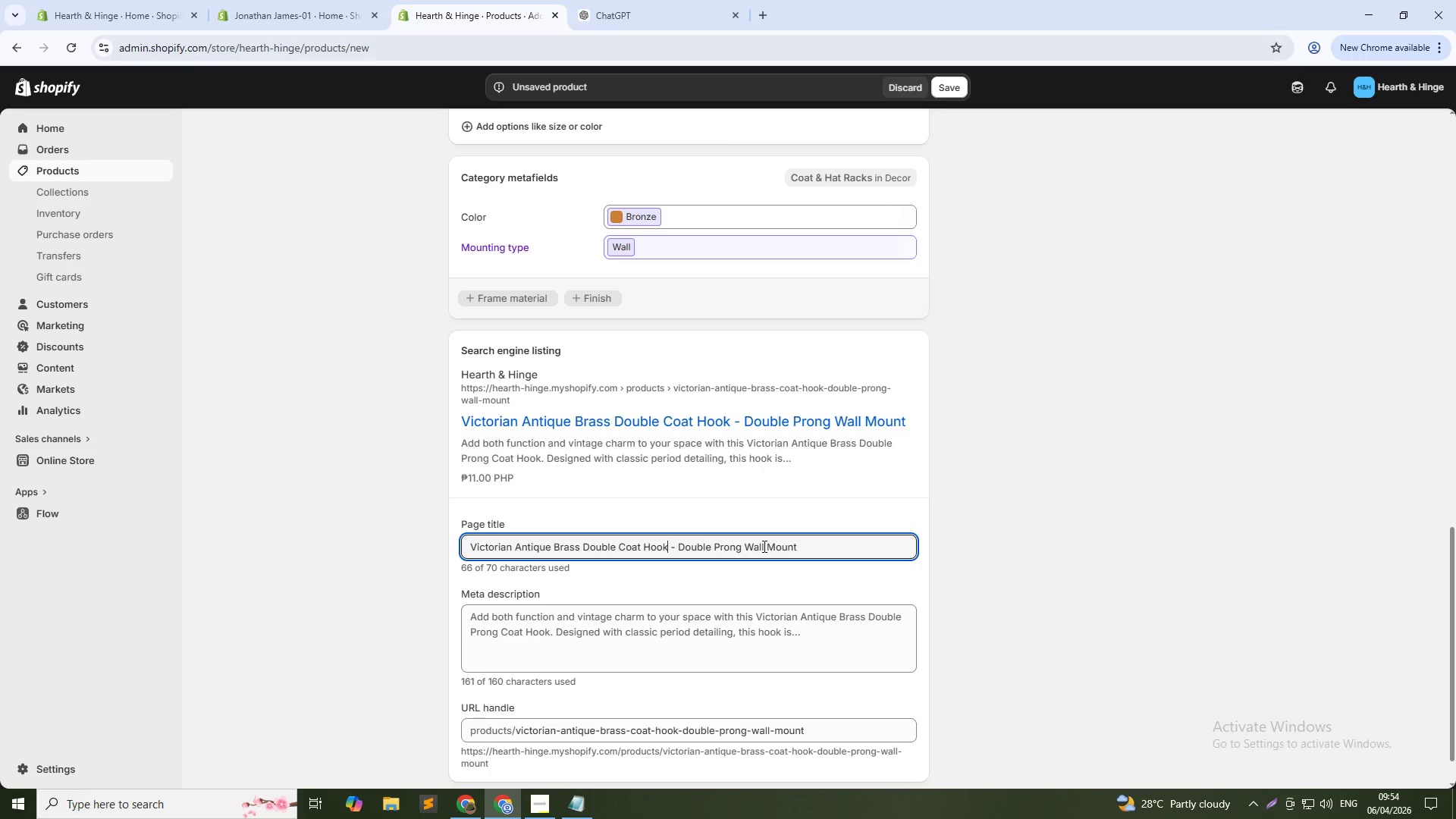 
key(ArrowLeft)
 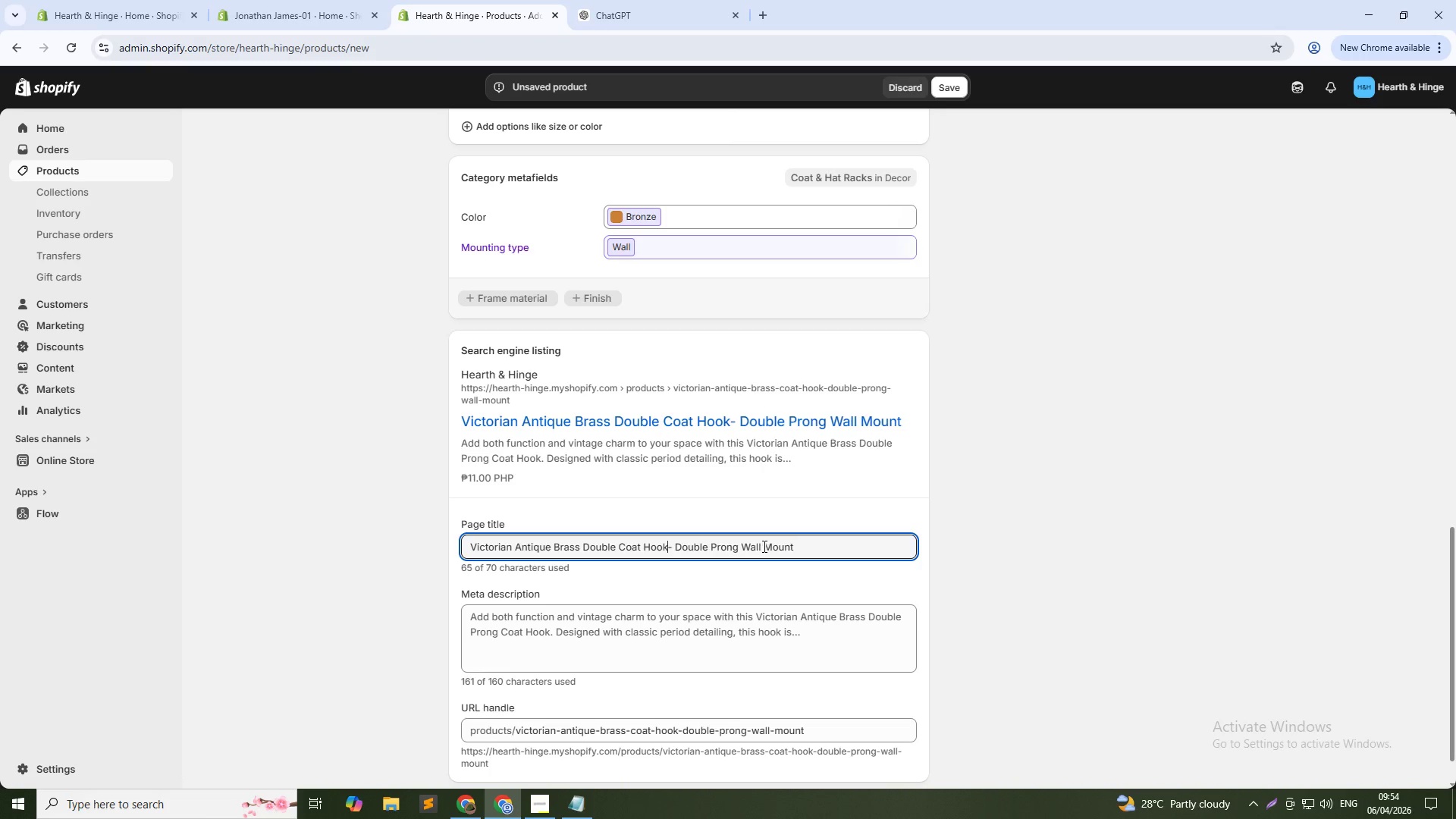 
hold_key(key=Delete, duration=0.83)
 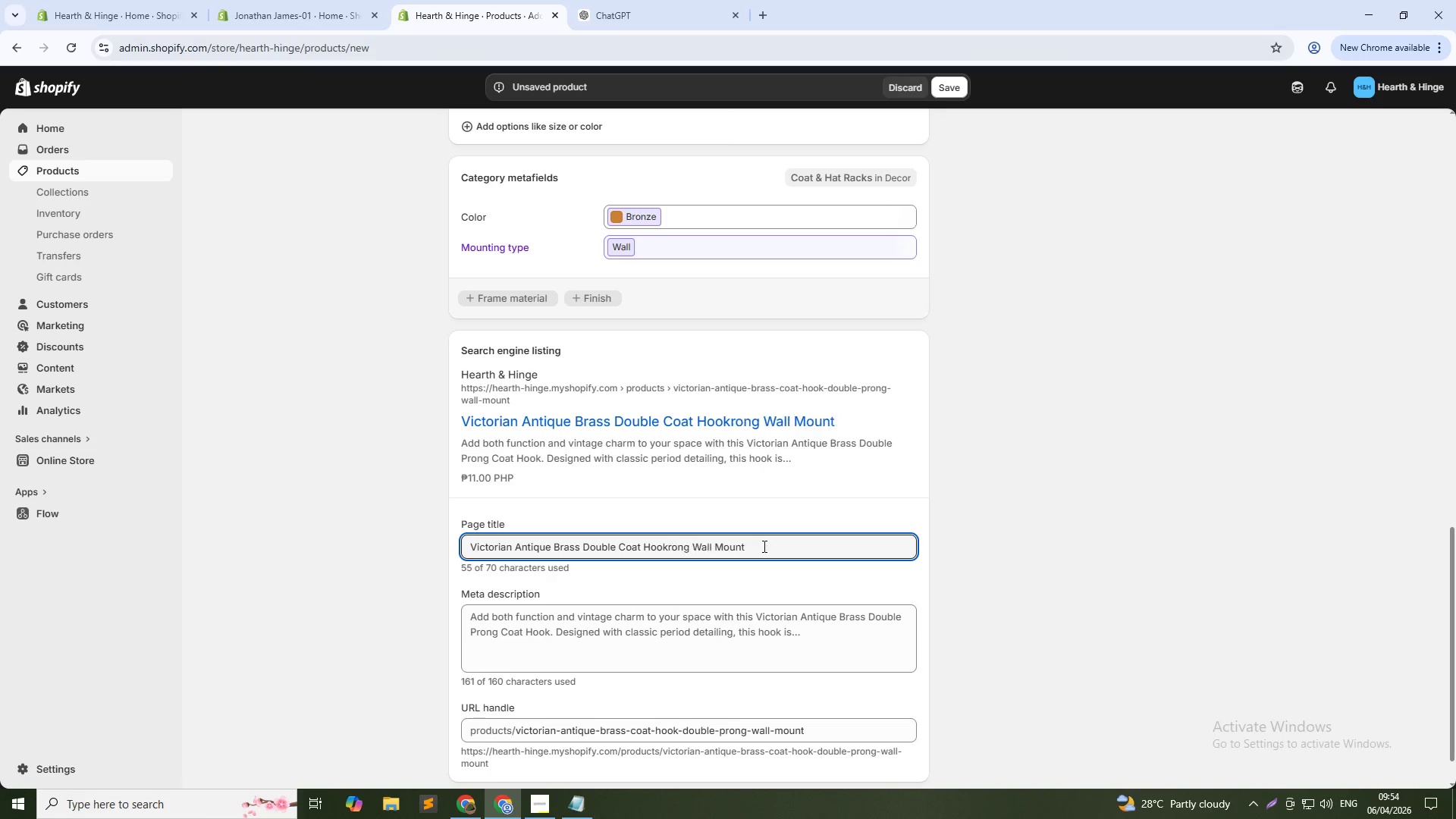 
key(Delete)
 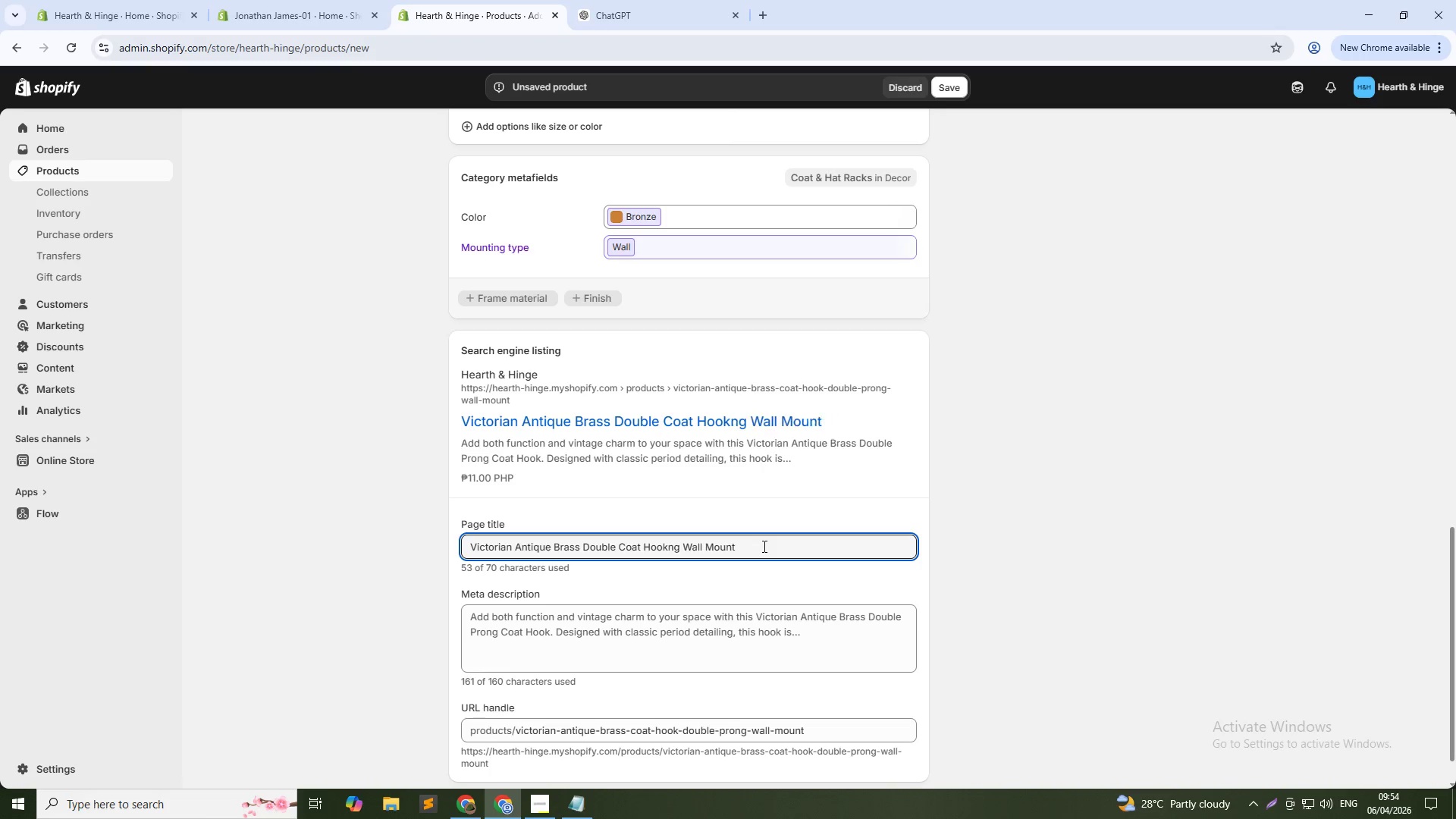 
key(Delete)
 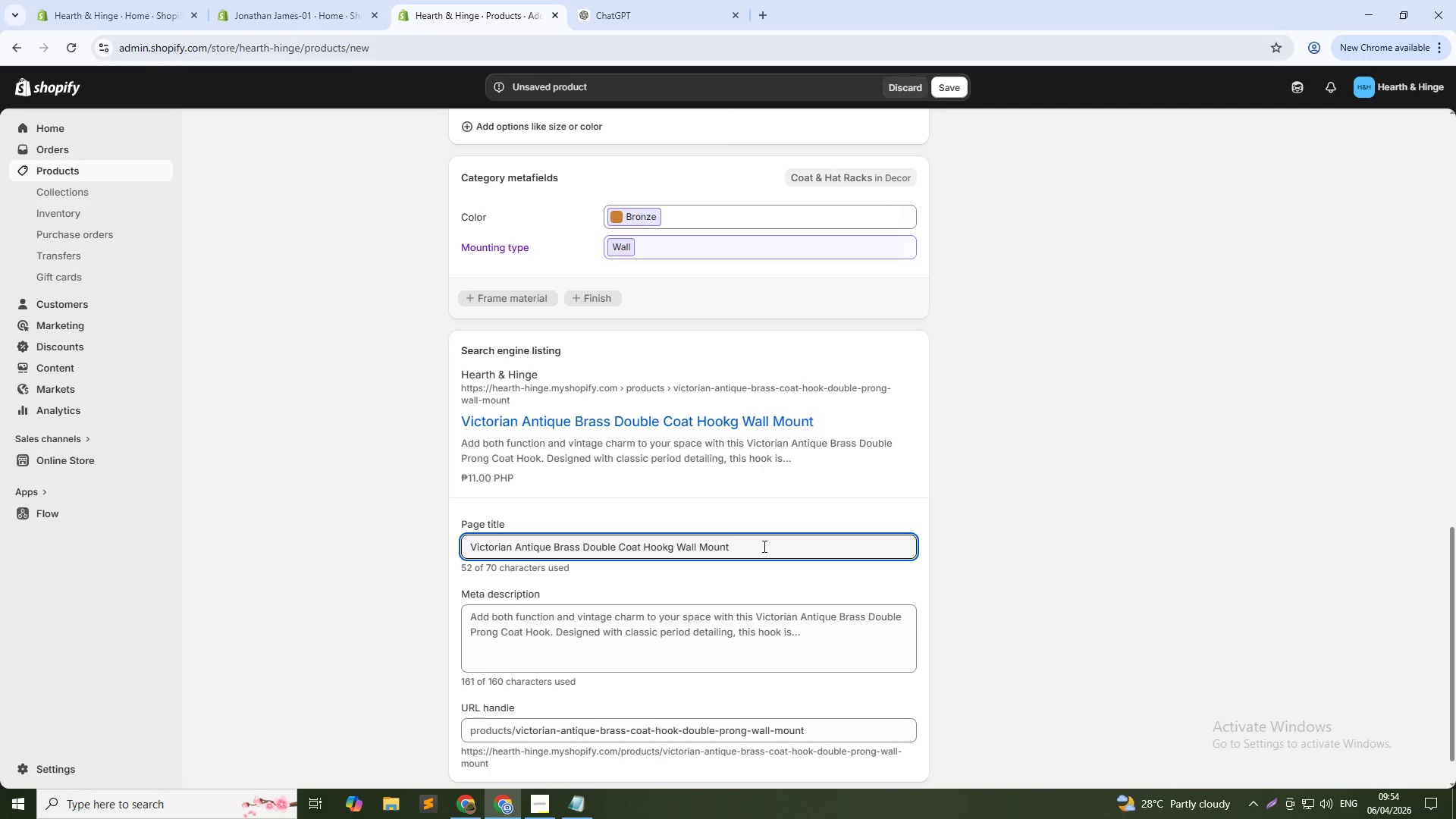 
key(Delete)
 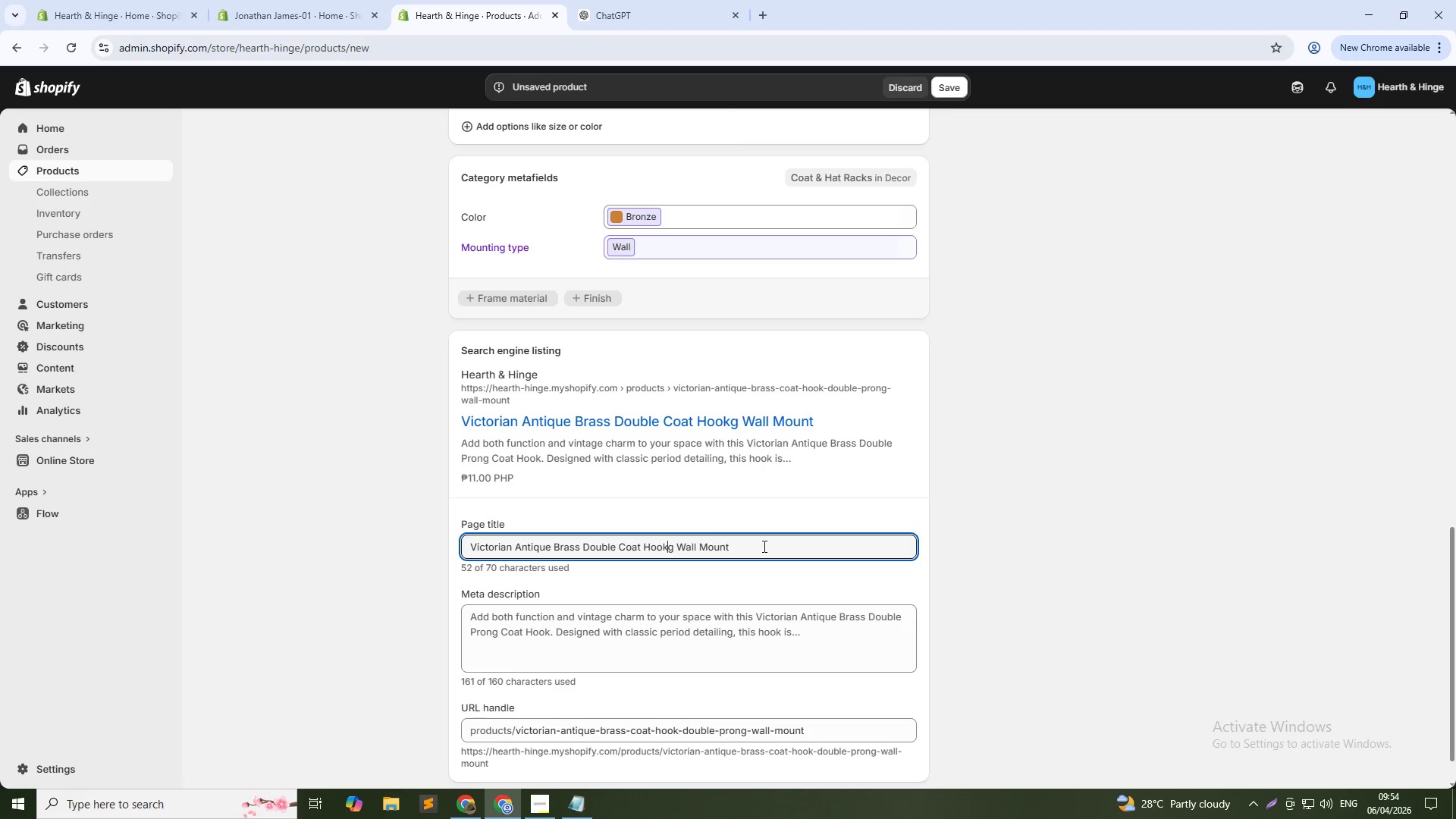 
key(Delete)
 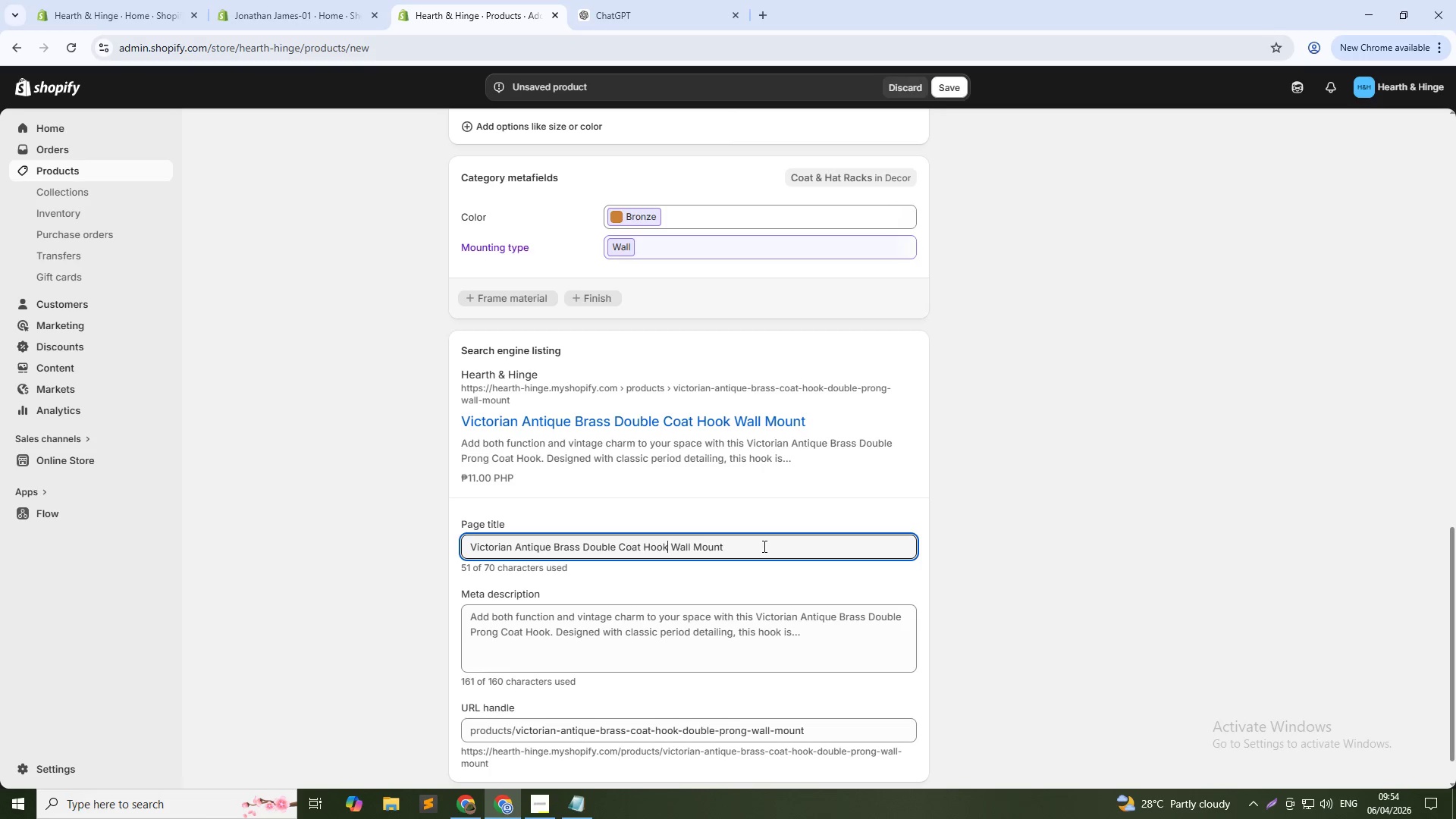 
key(Delete)
 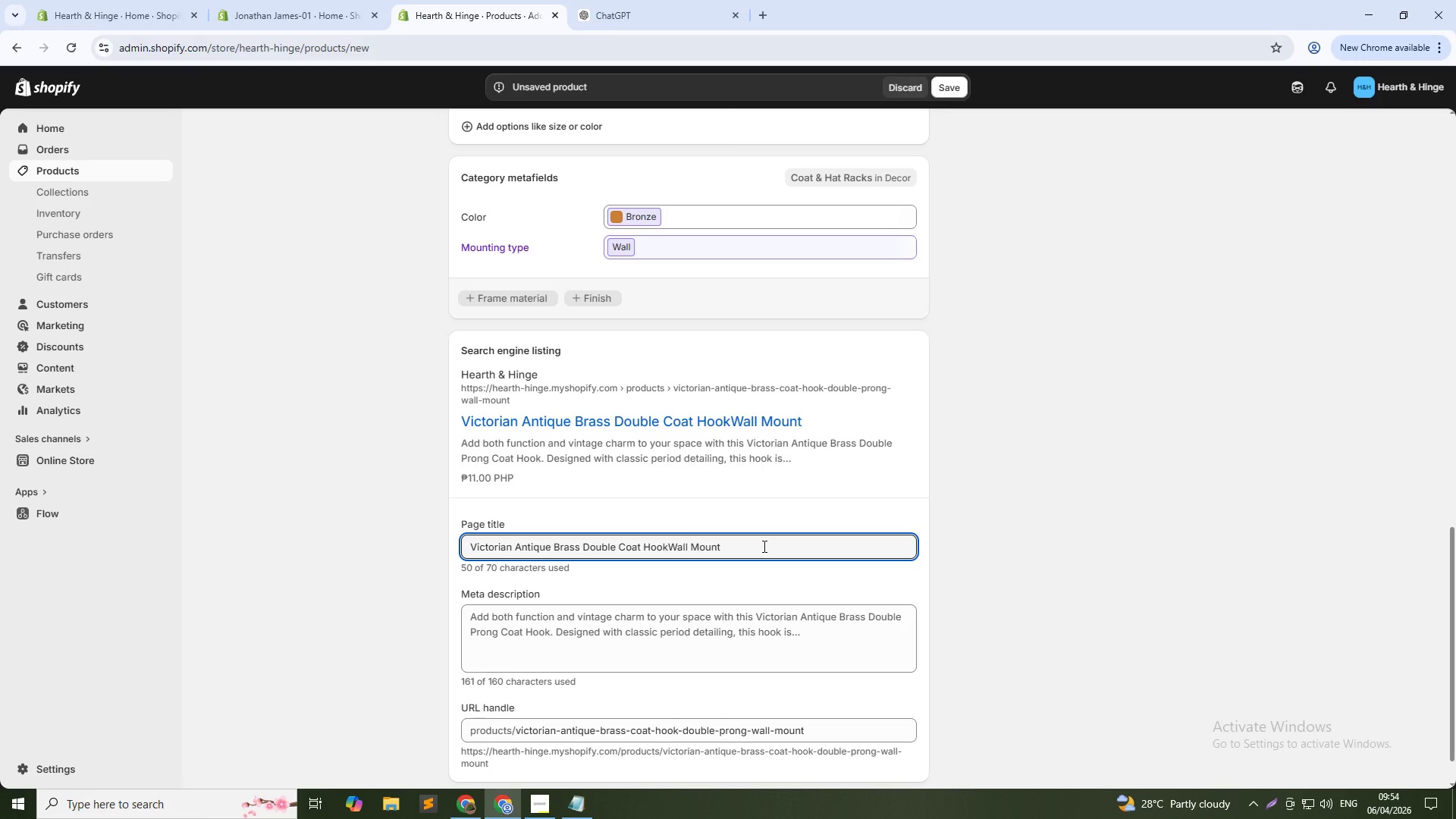 
key(Space)
 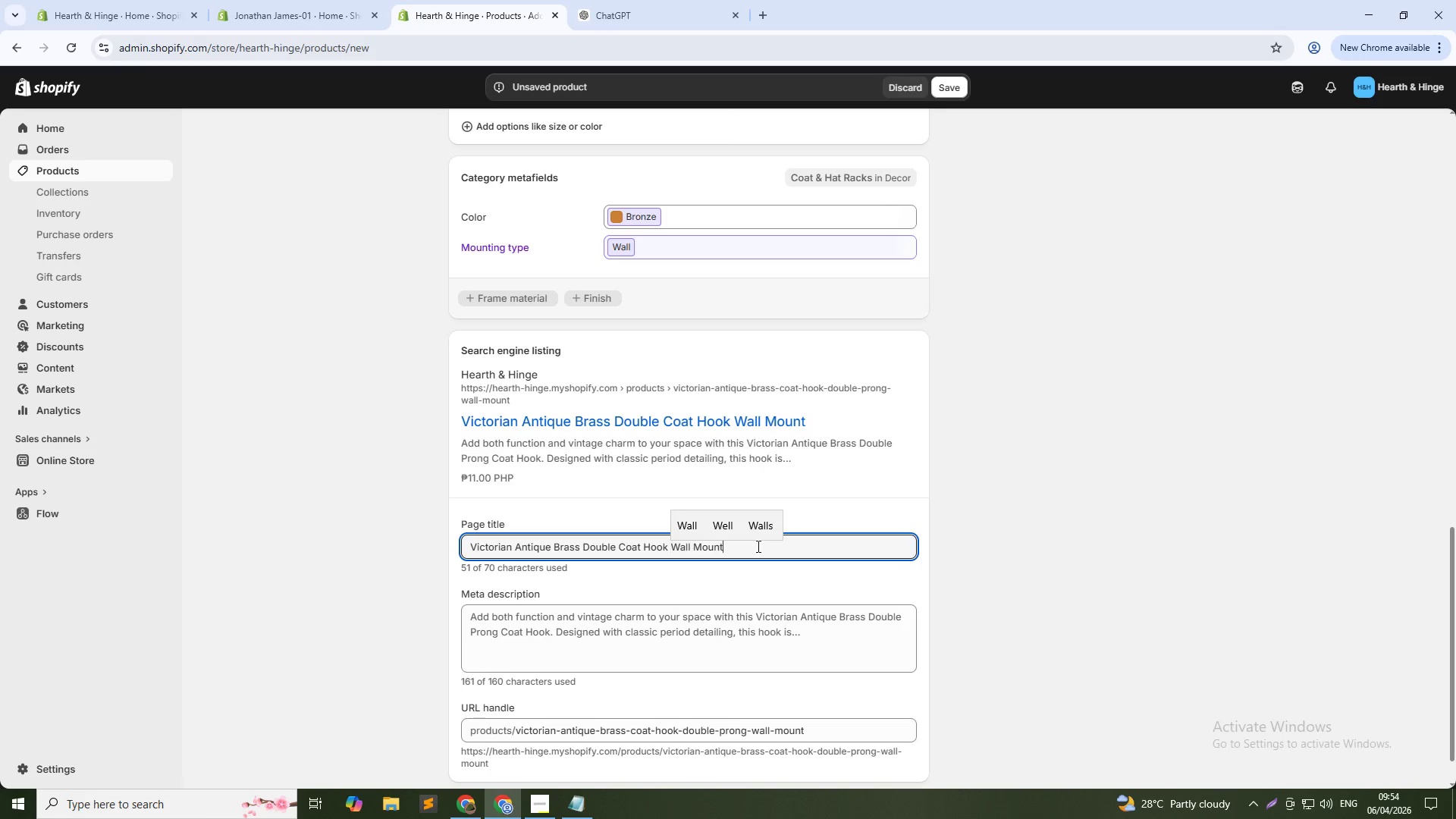 
left_click([757, 546])
 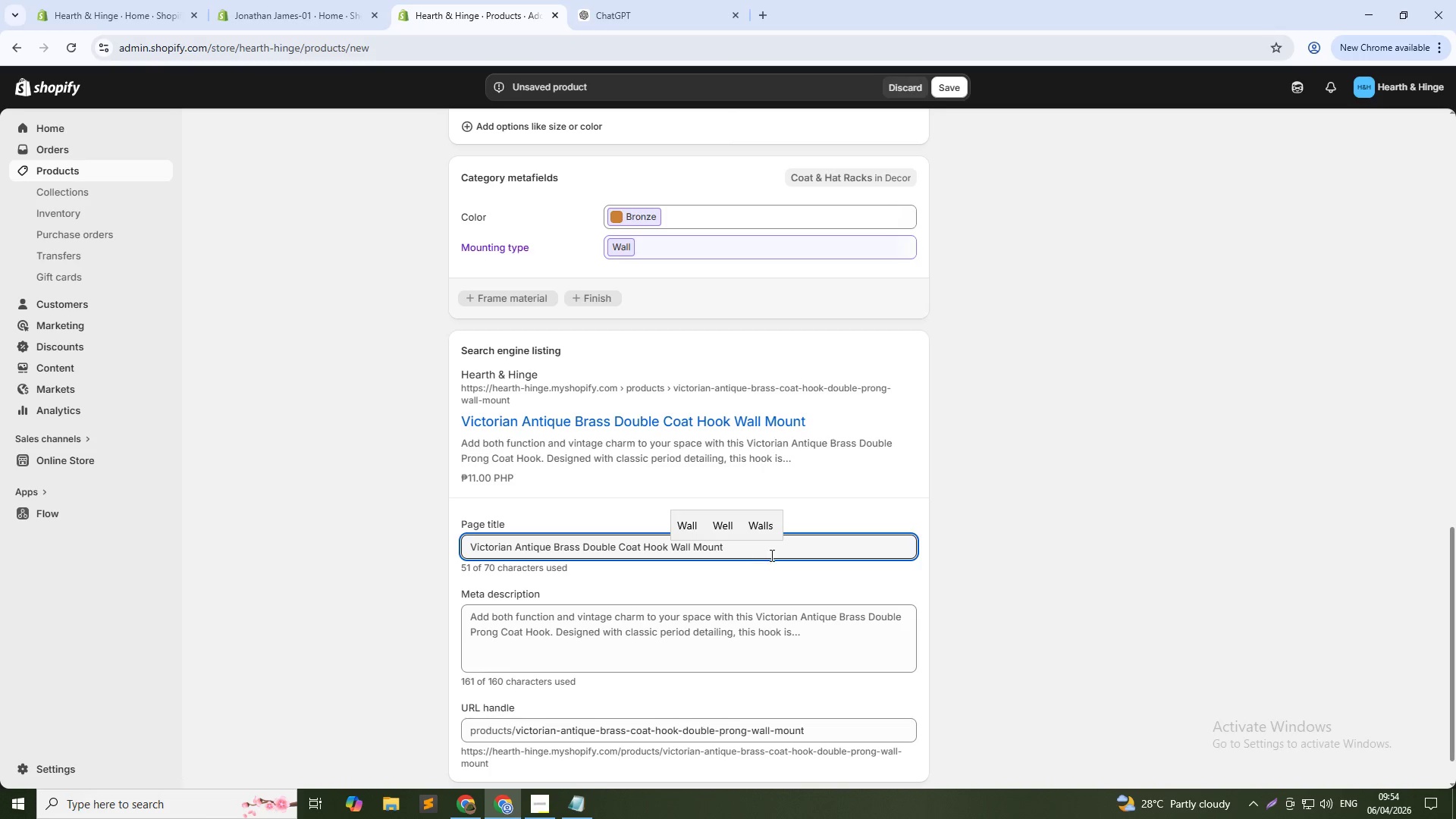 
wait(6.76)
 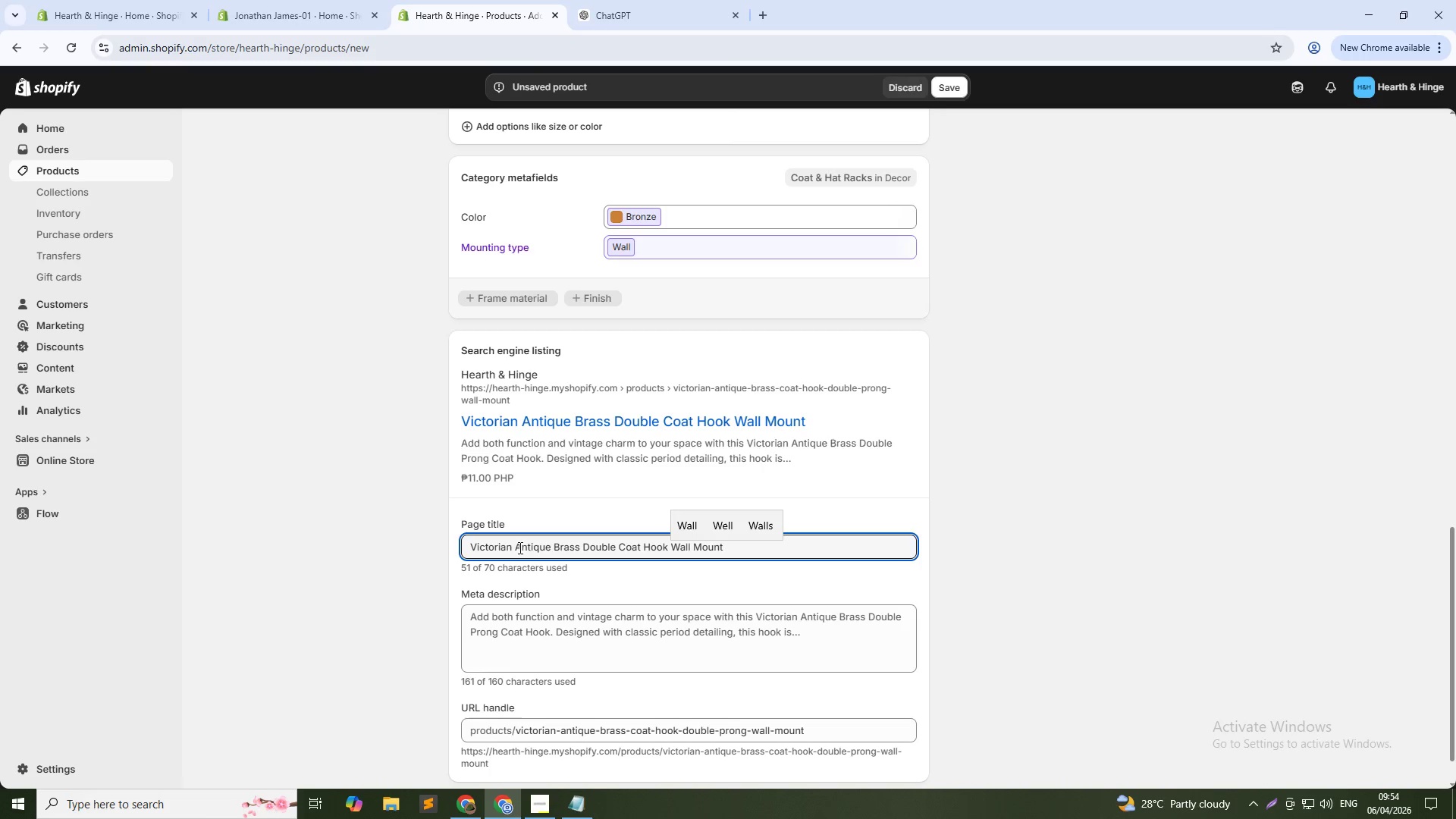 
left_click([798, 550])
 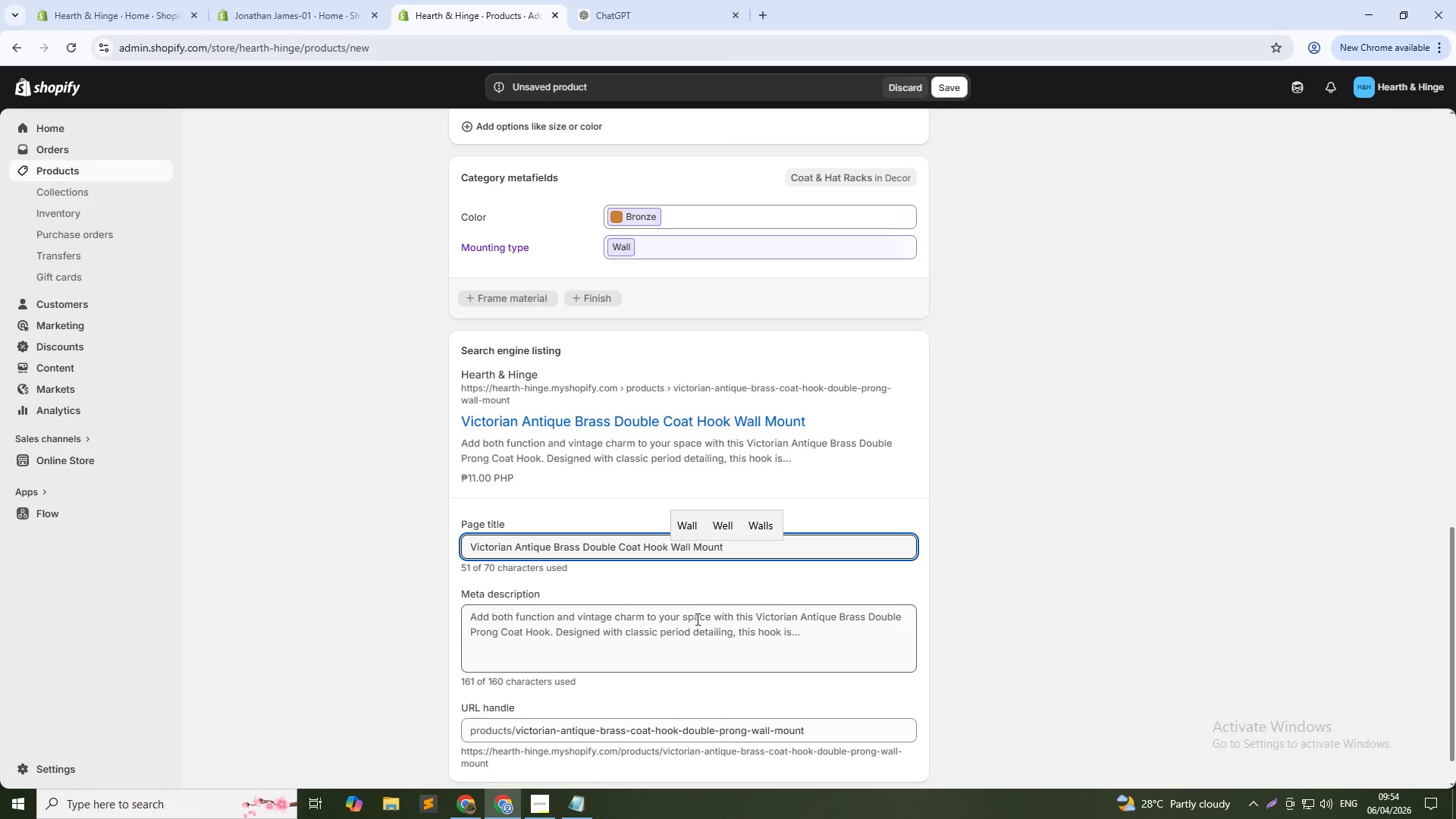 
left_click([704, 632])
 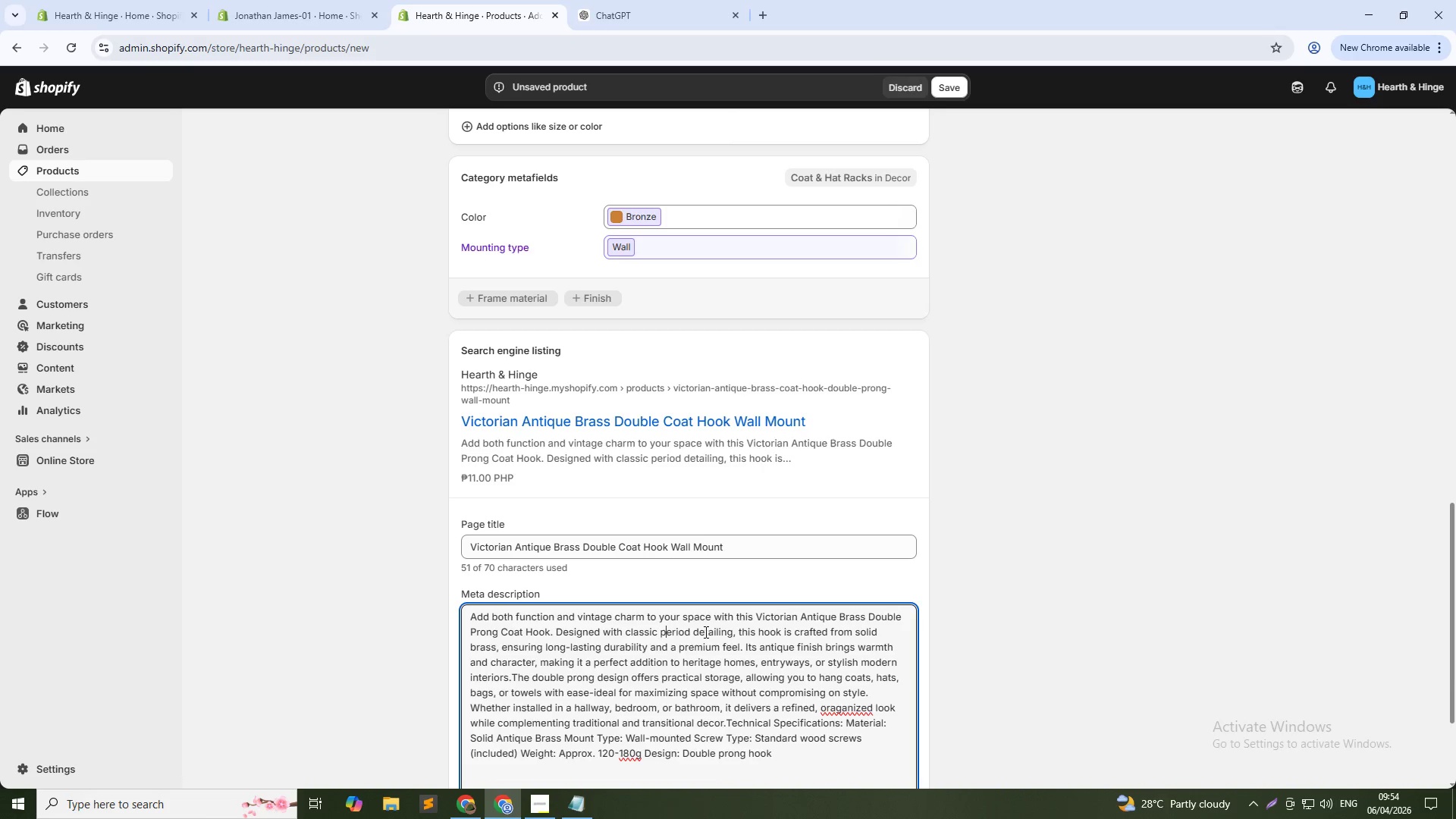 
key(Control+A)
 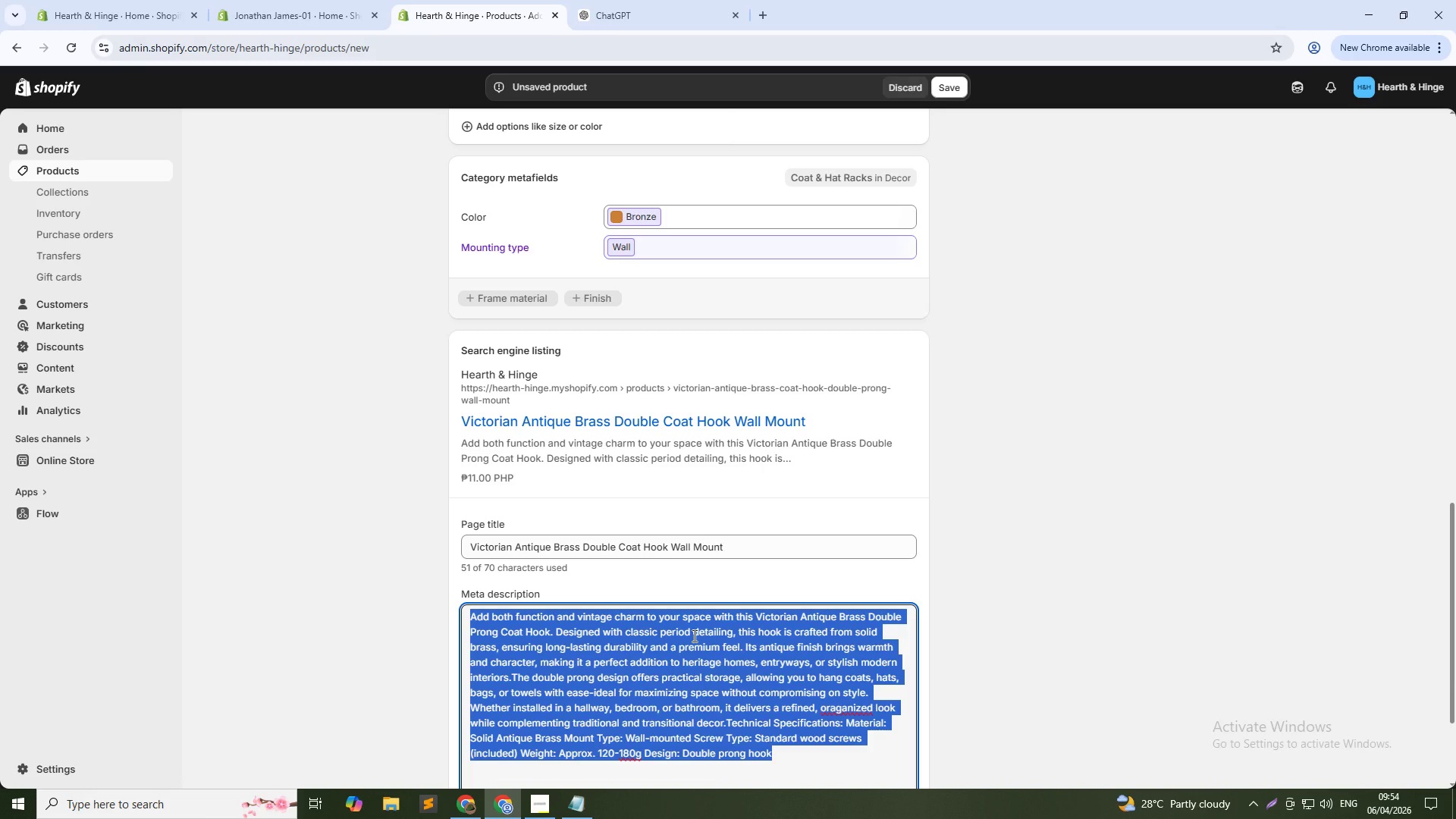 
key(Backspace)
type(Victo)
key(Backspace)
type(orian antique brass coat hook, )
key(Backspace)
key(Backspace)
type(. Durable, stylish wall mount for ao)
key(Backspace)
key(Backspace)
type(coats, hats, adn)
key(Backspace)
key(Backspace)
type(nd bags. Perfect for vintage or modern homes.)
key(Escape)
 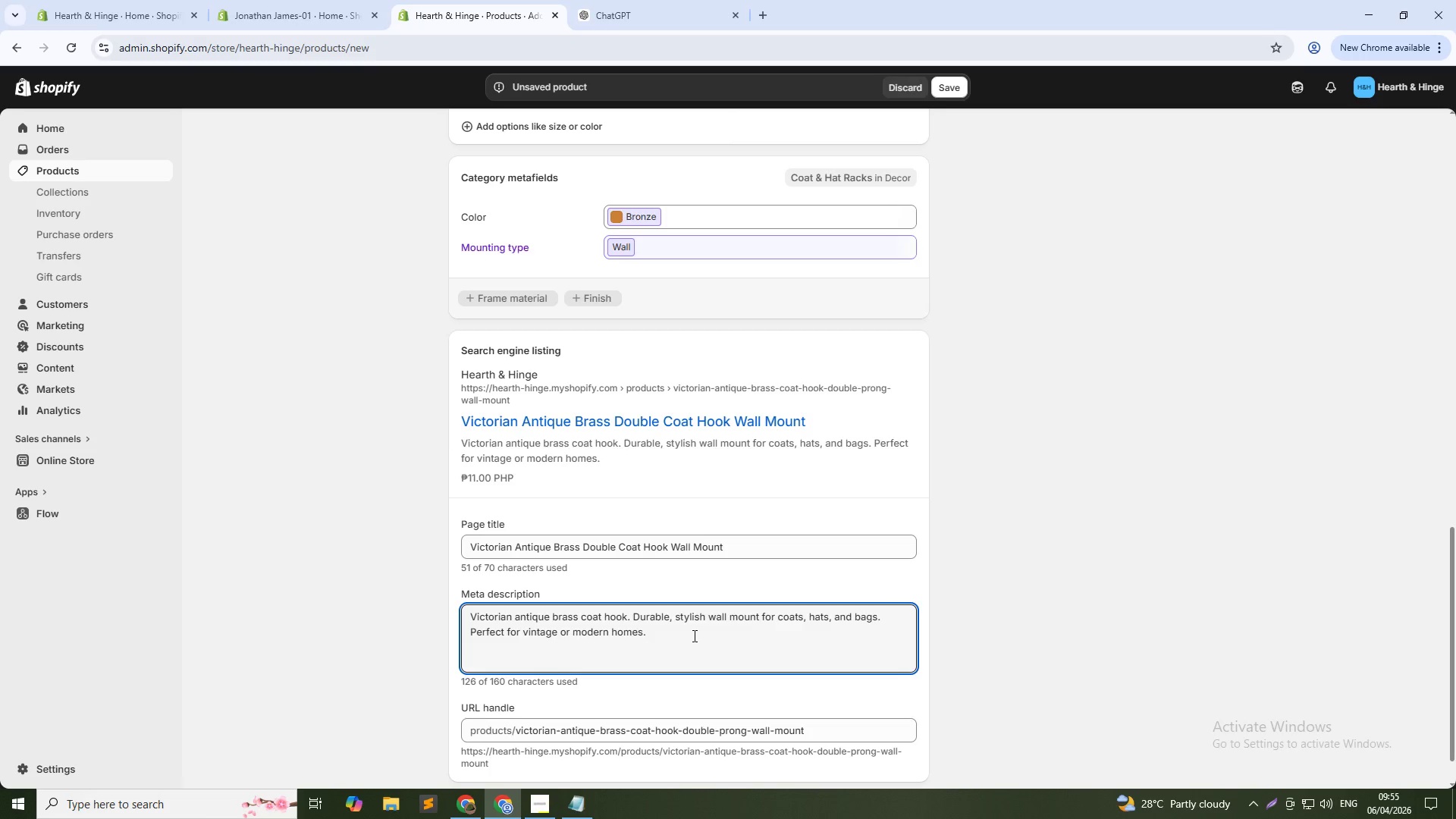 
scroll: coordinate [661, 644], scroll_direction: down, amount: 1.0
 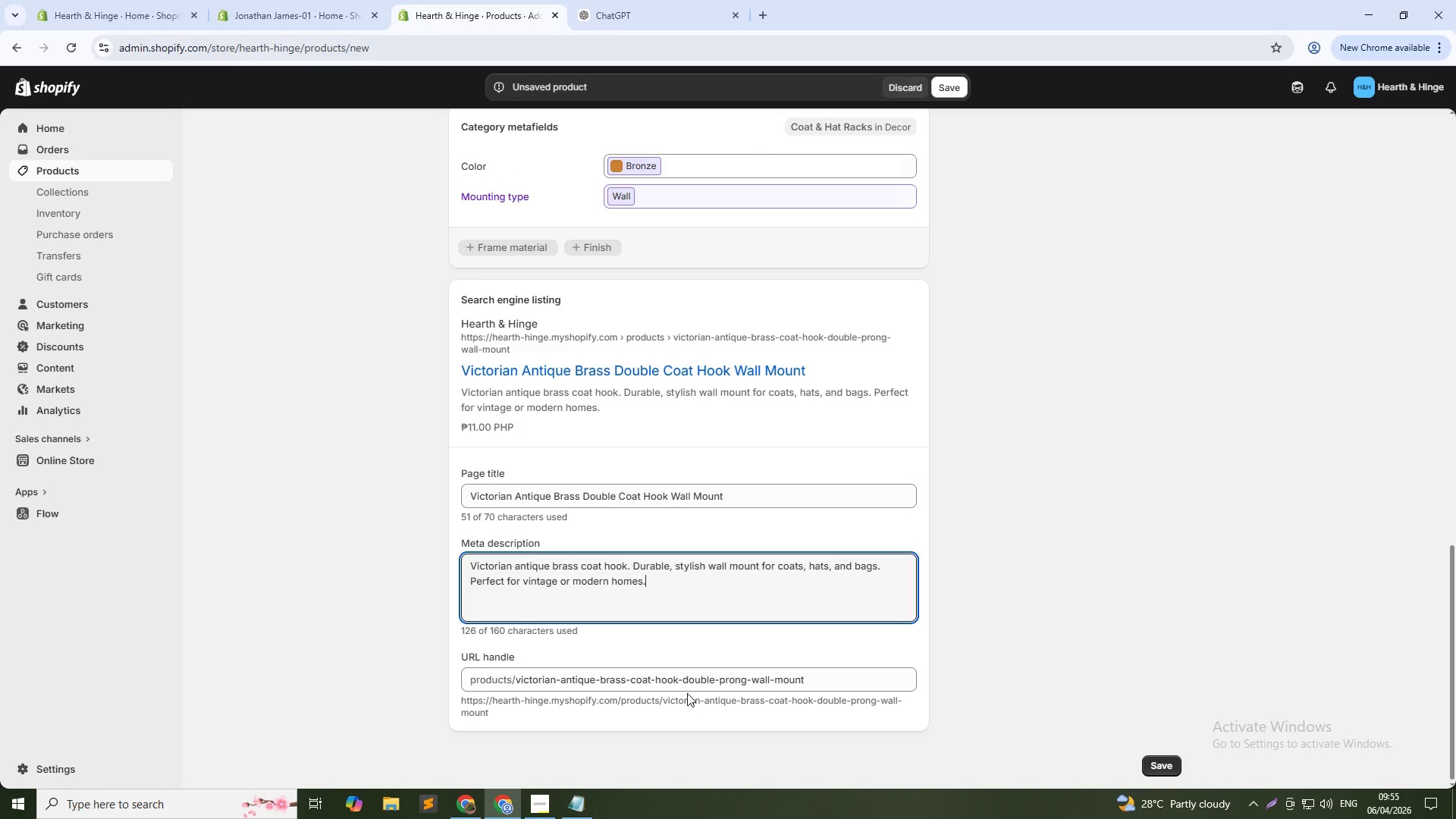 
left_click_drag(start_coordinate=[821, 679], to_coordinate=[748, 676])
 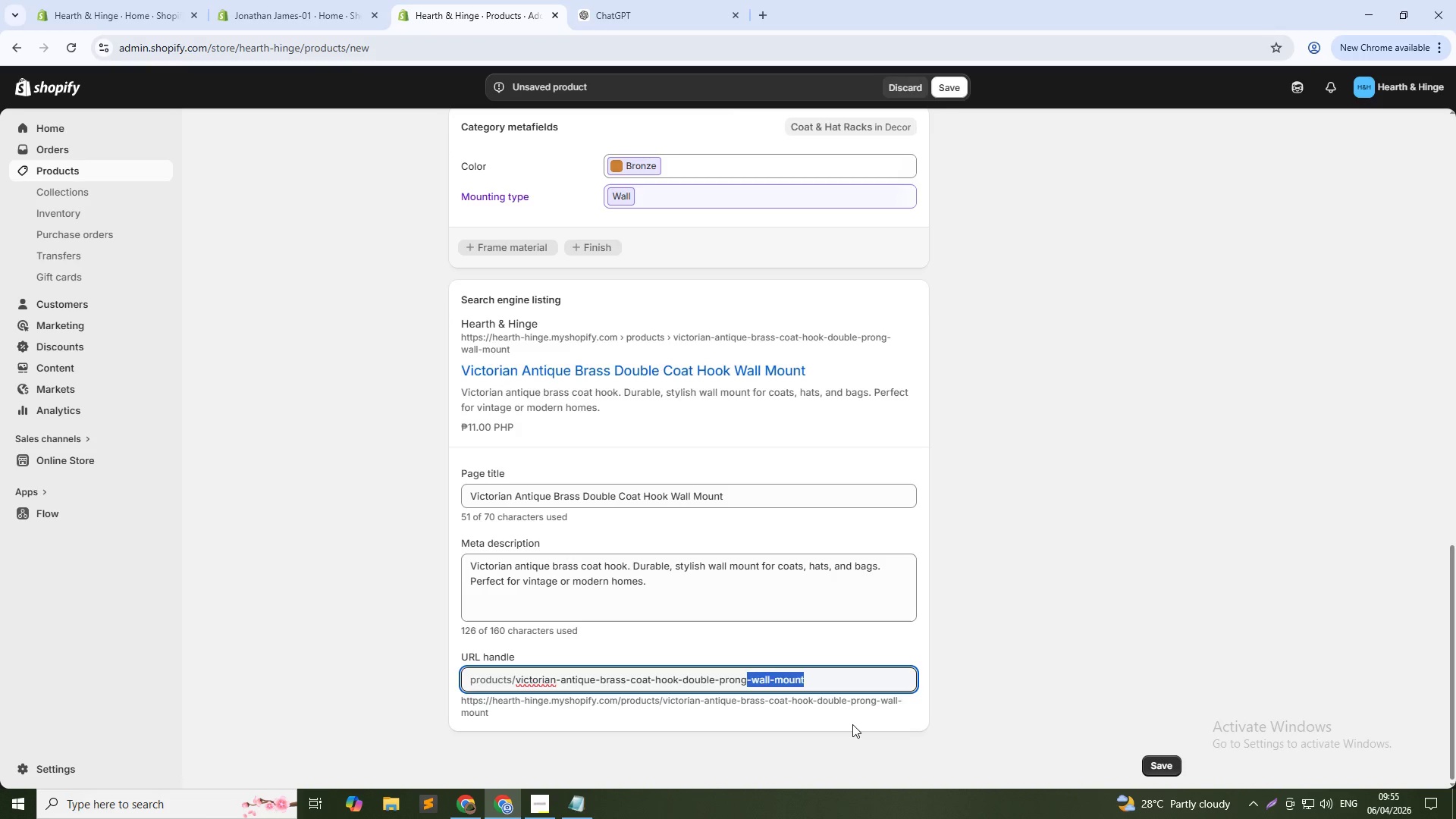 
key(Backspace)
 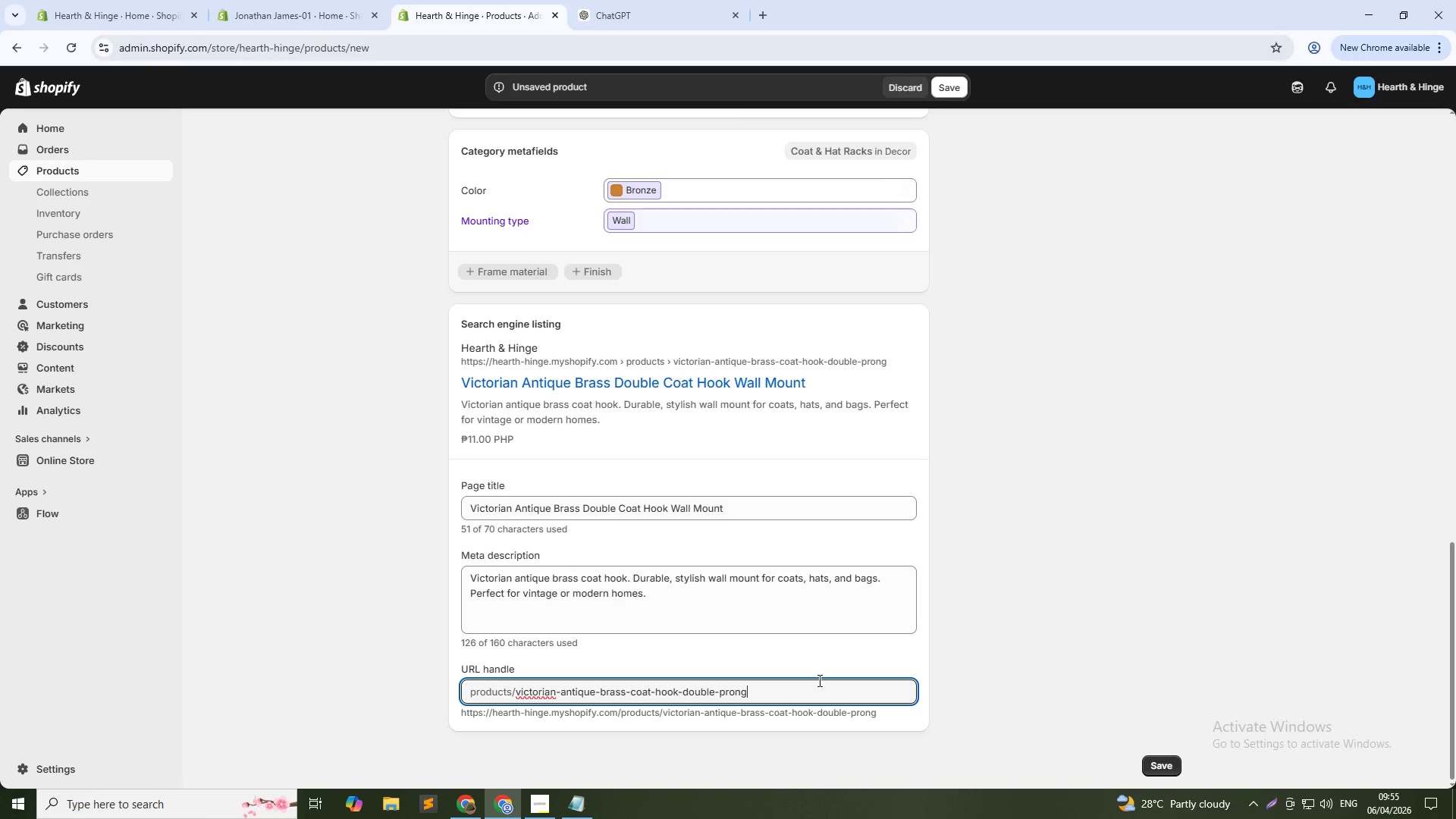 
wait(6.23)
 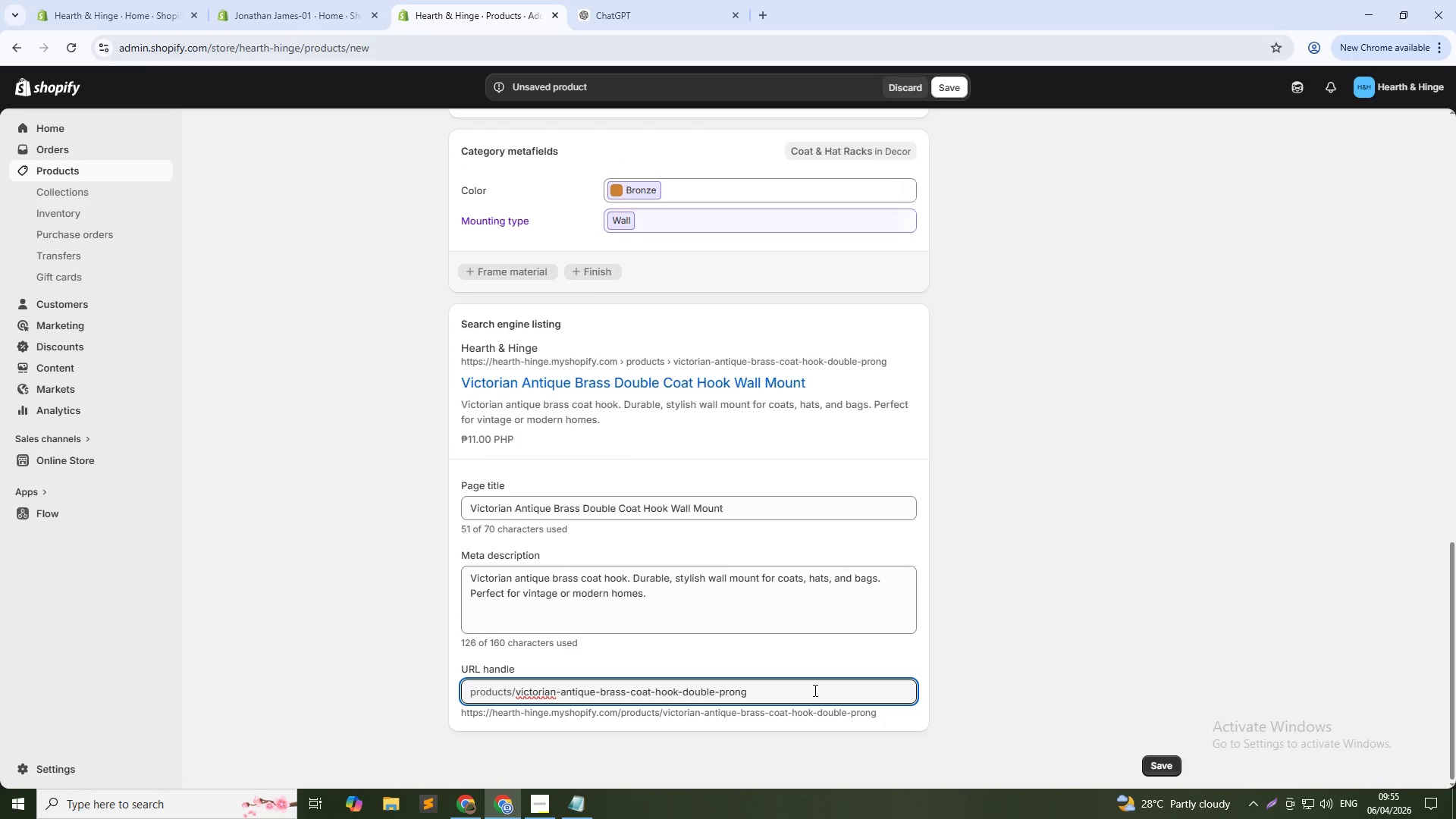 
left_click([1154, 763])
 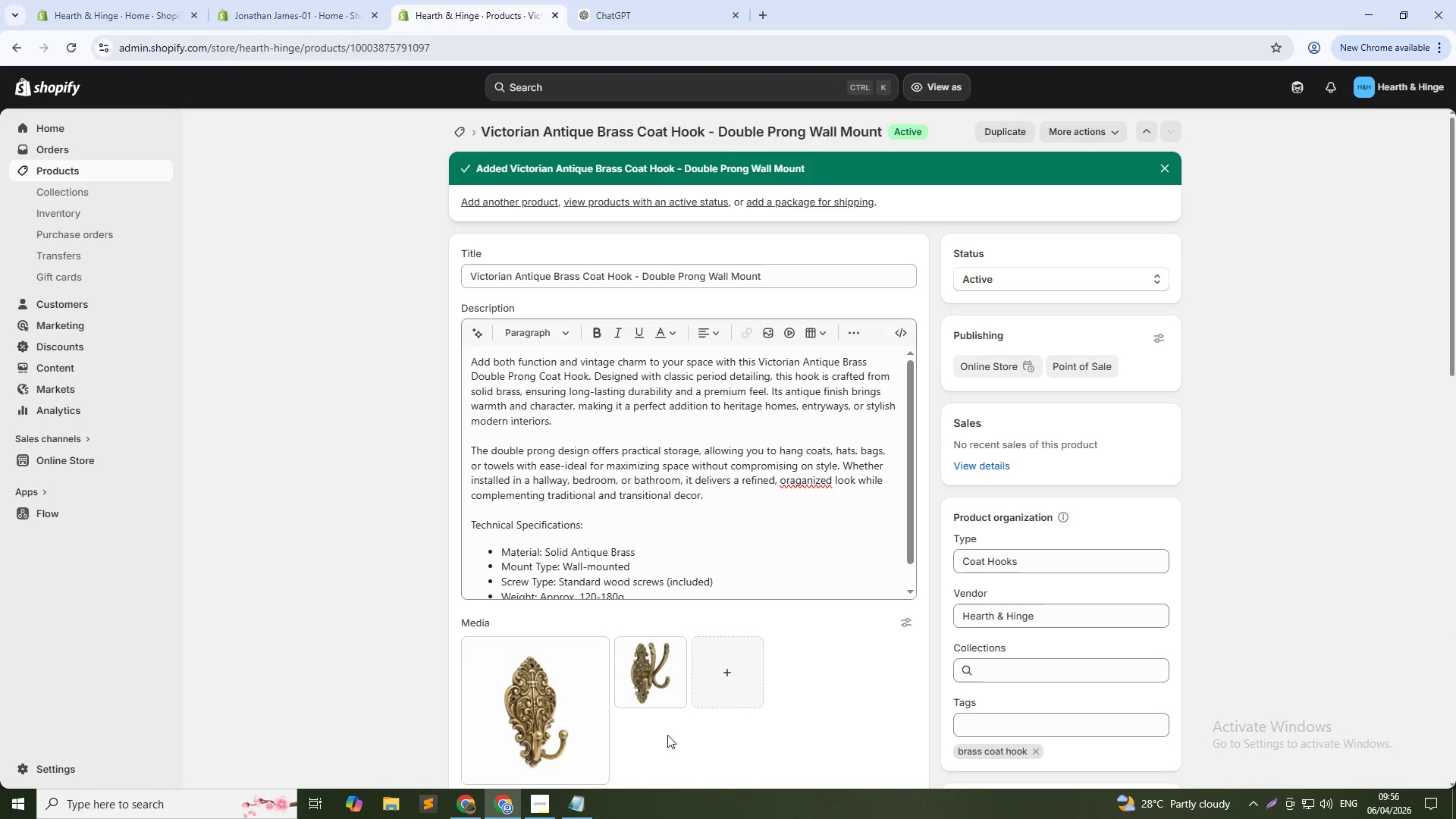 
wait(18.98)
 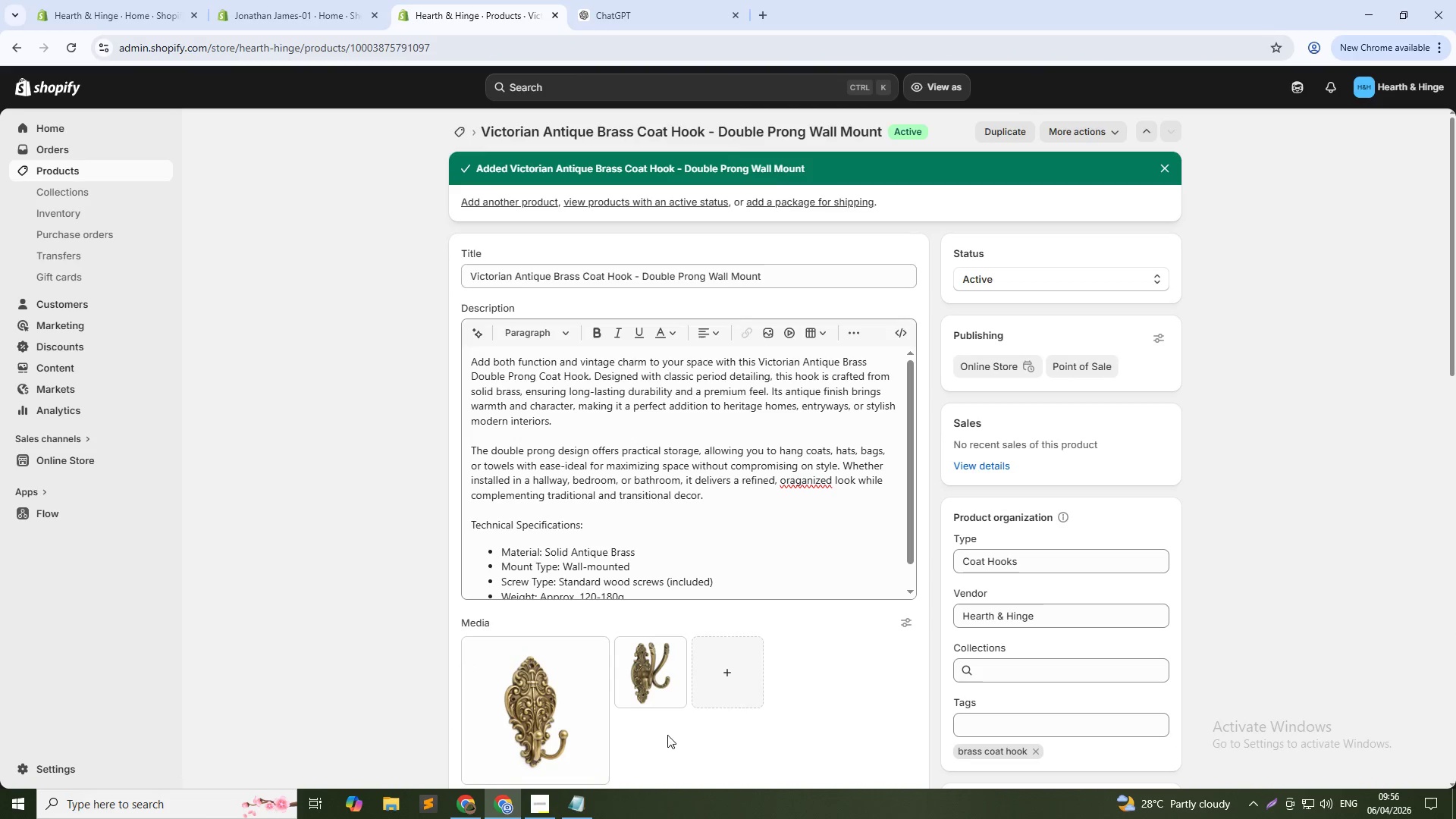 
left_click([462, 134])
 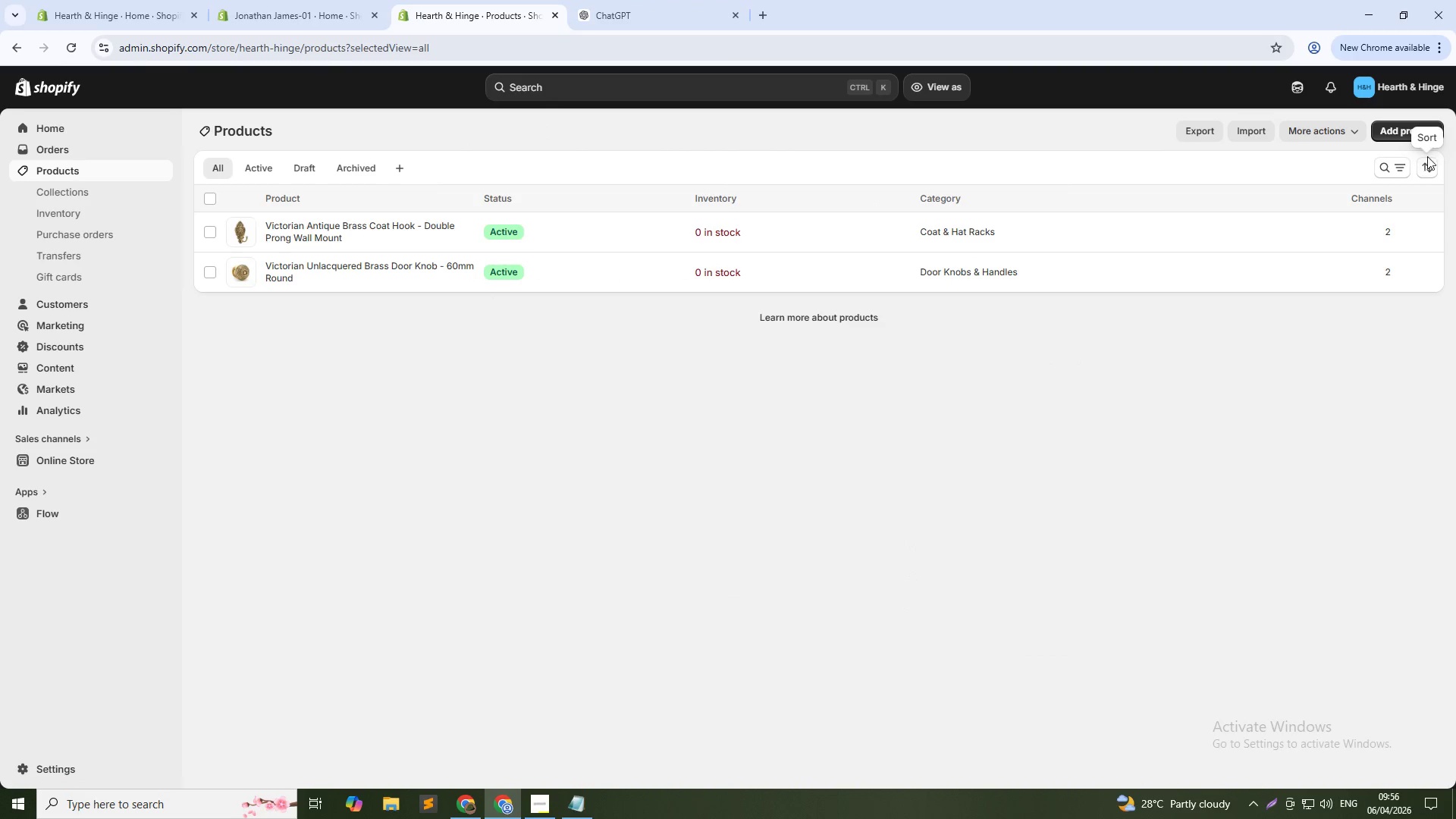 
left_click([1392, 136])
 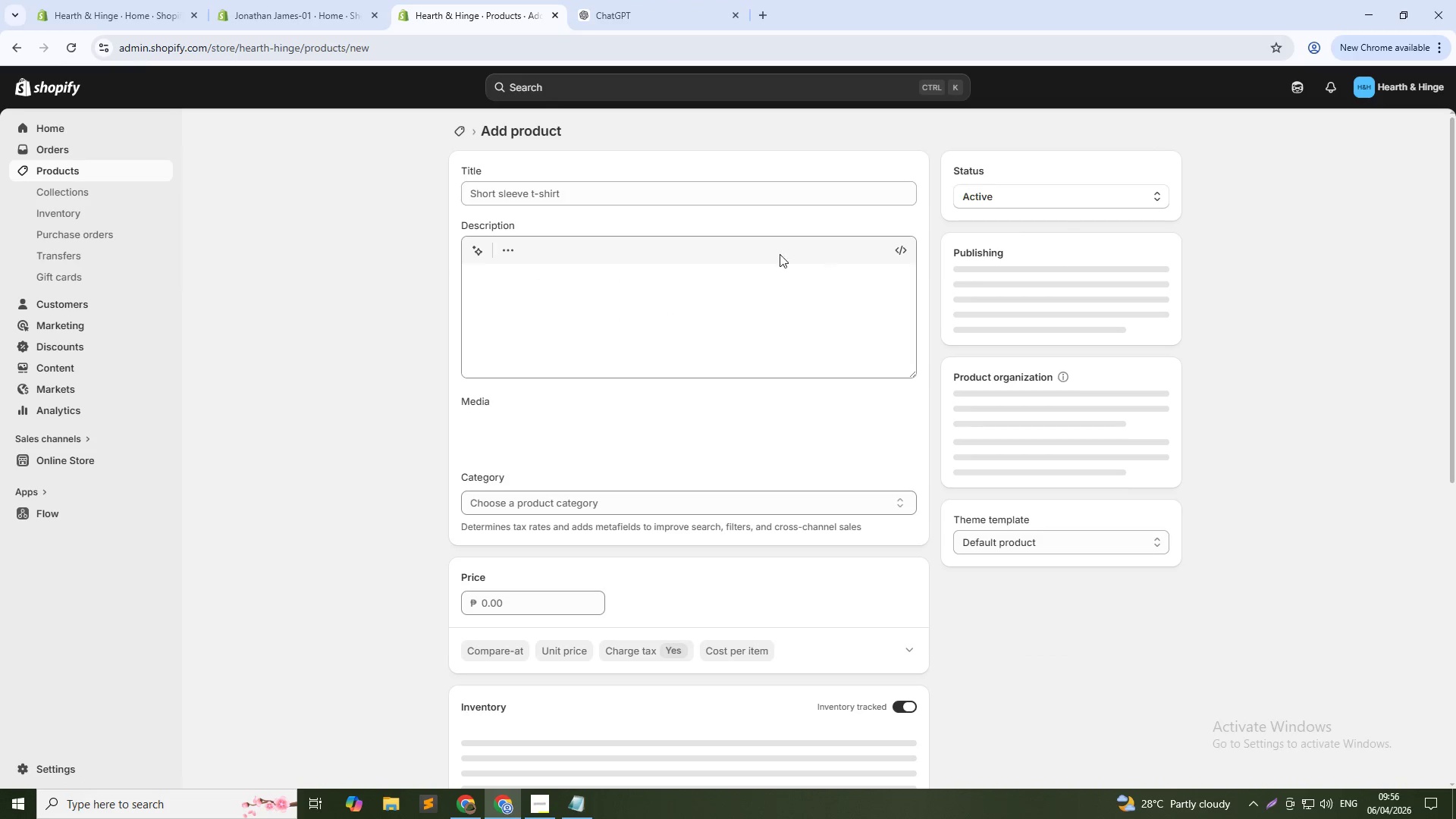 
left_click([725, 191])
 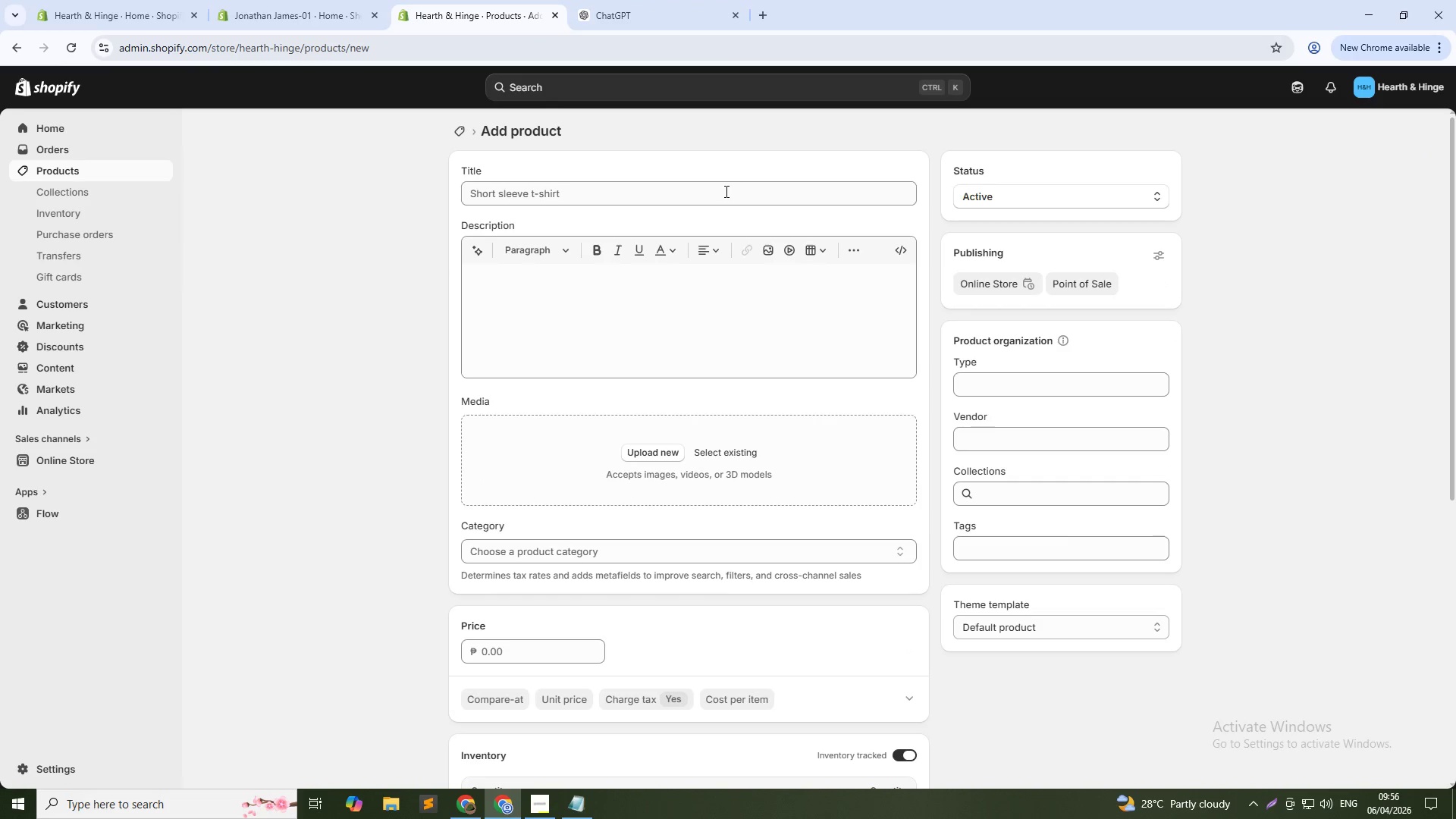 
type(Victo)
 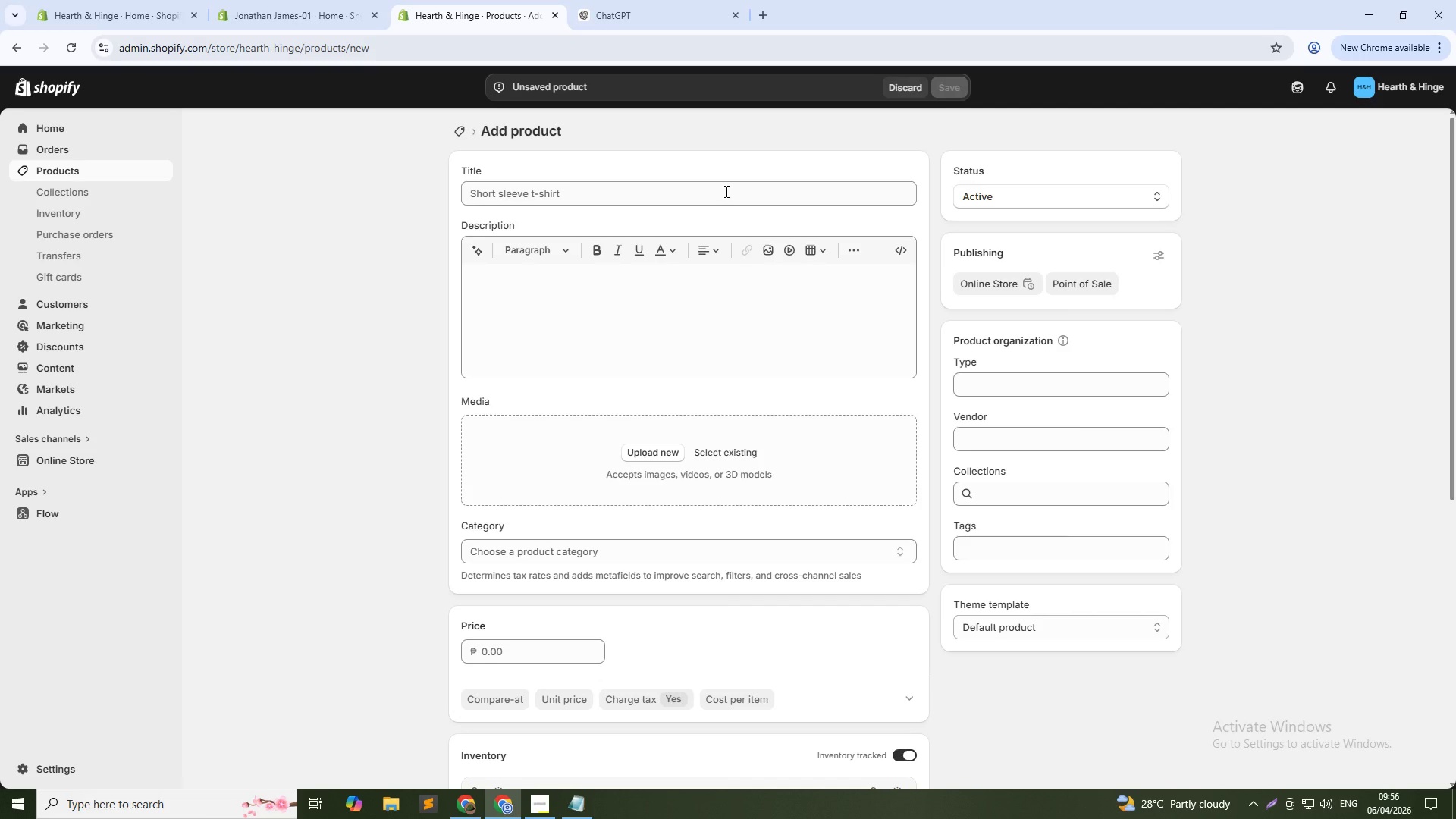 
left_click([726, 190])
 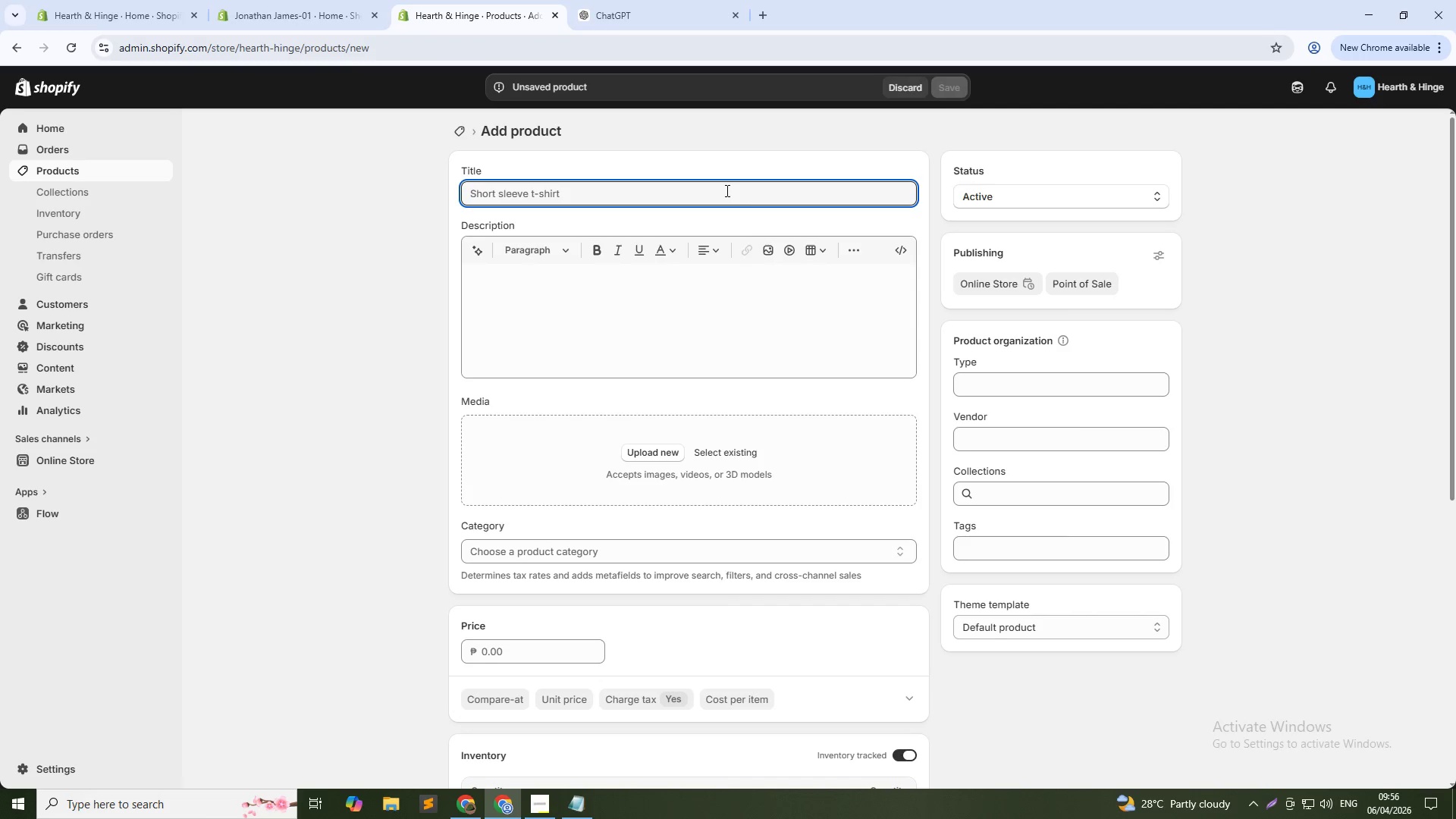 
type(Victorian O)
key(Backspace)
type(Plosi)
key(Backspace)
key(Backspace)
key(Backspace)
key(Backspace)
type(olished )
 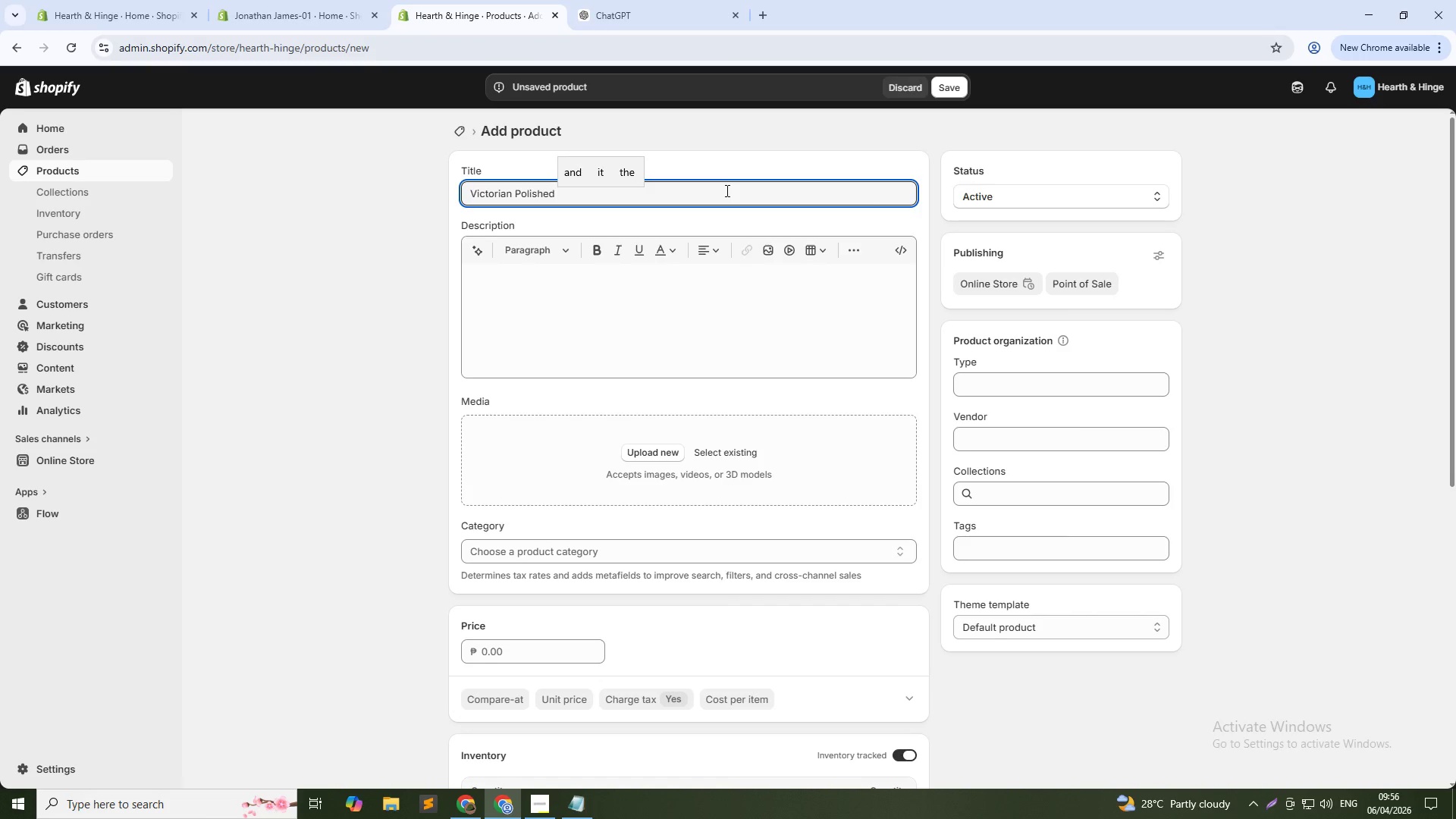 
type(Brass Cabinet Knob - 32mm Classic Round)
 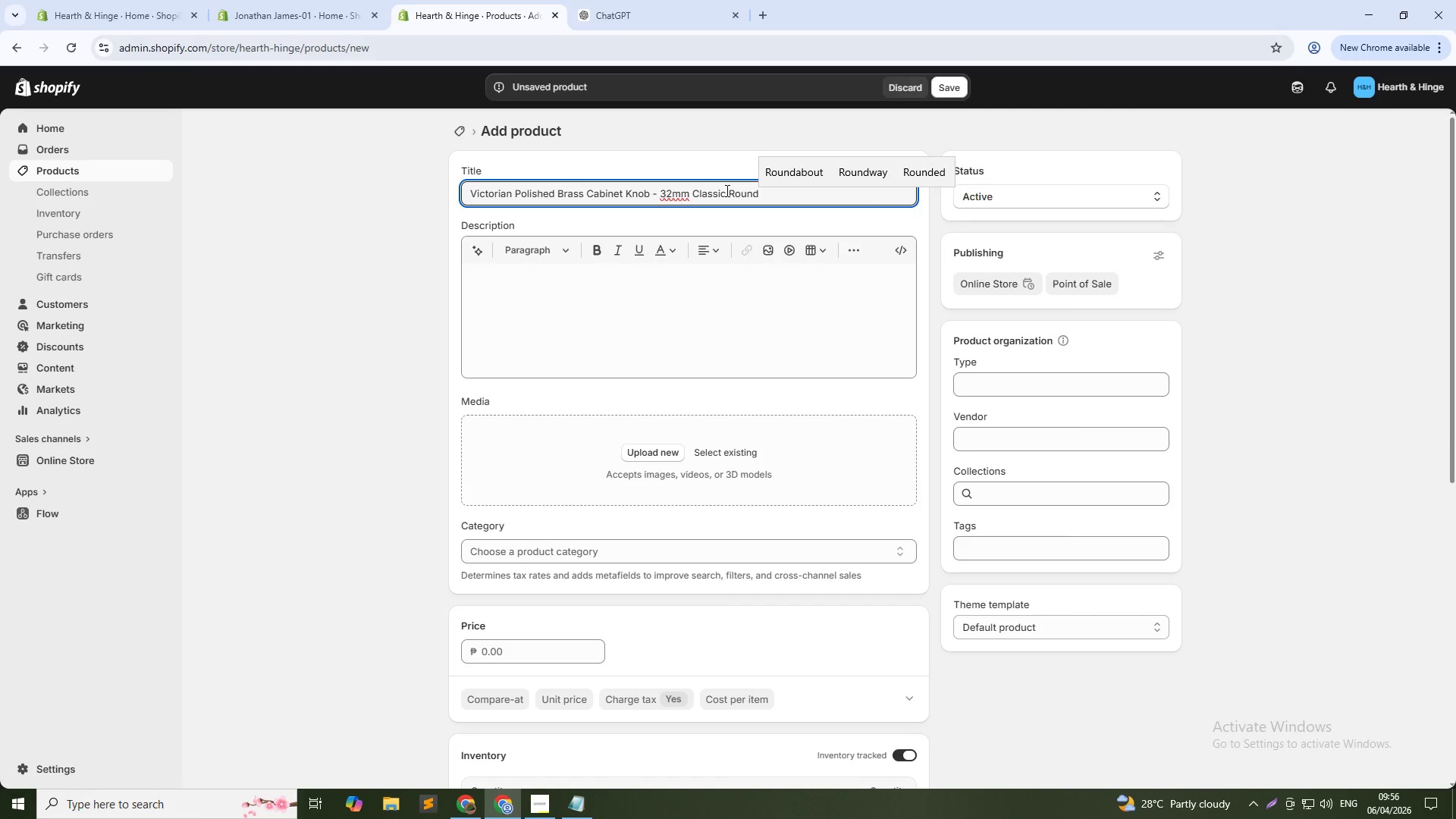 
left_click([767, 196])
 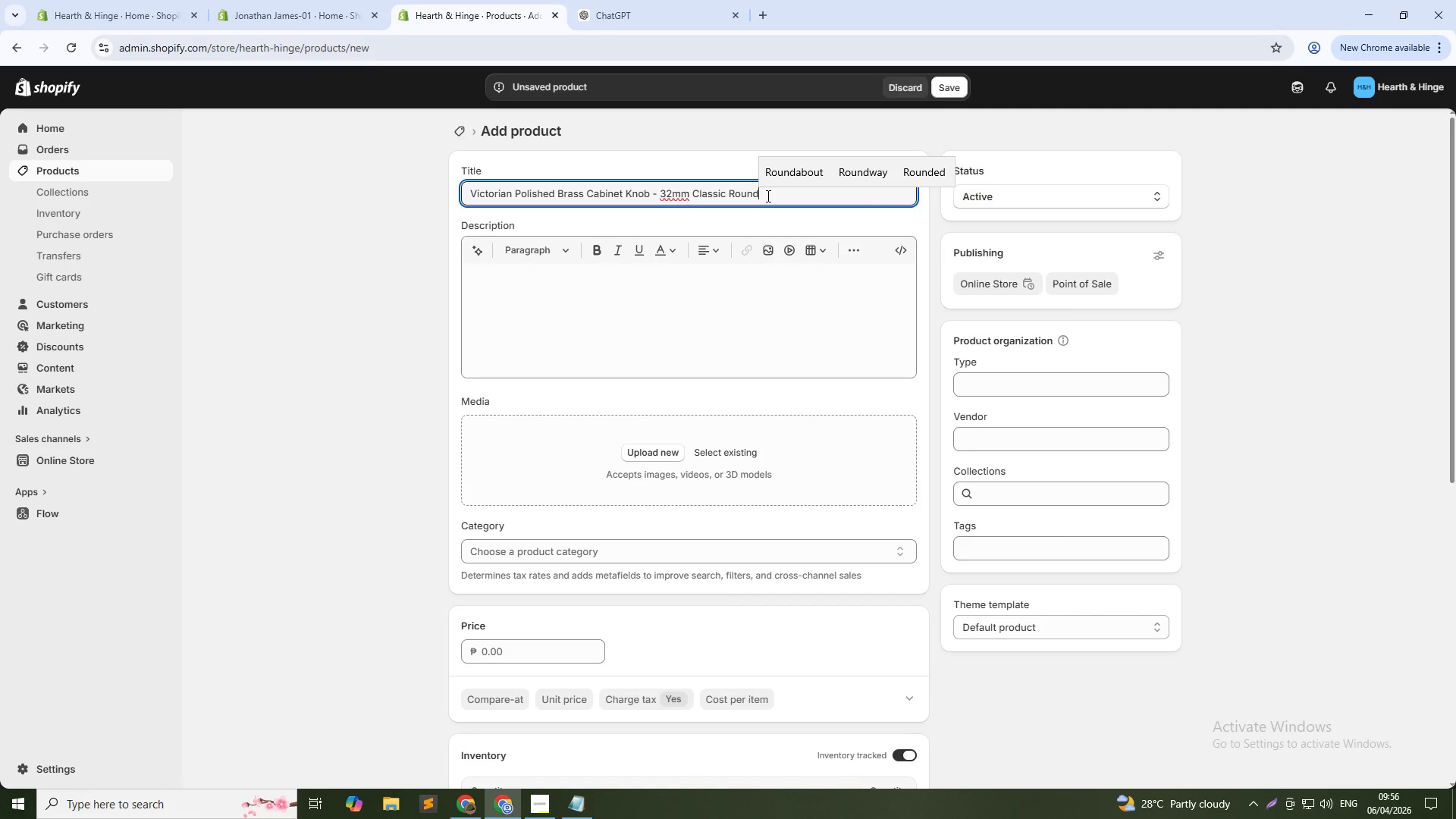 
wait(9.48)
 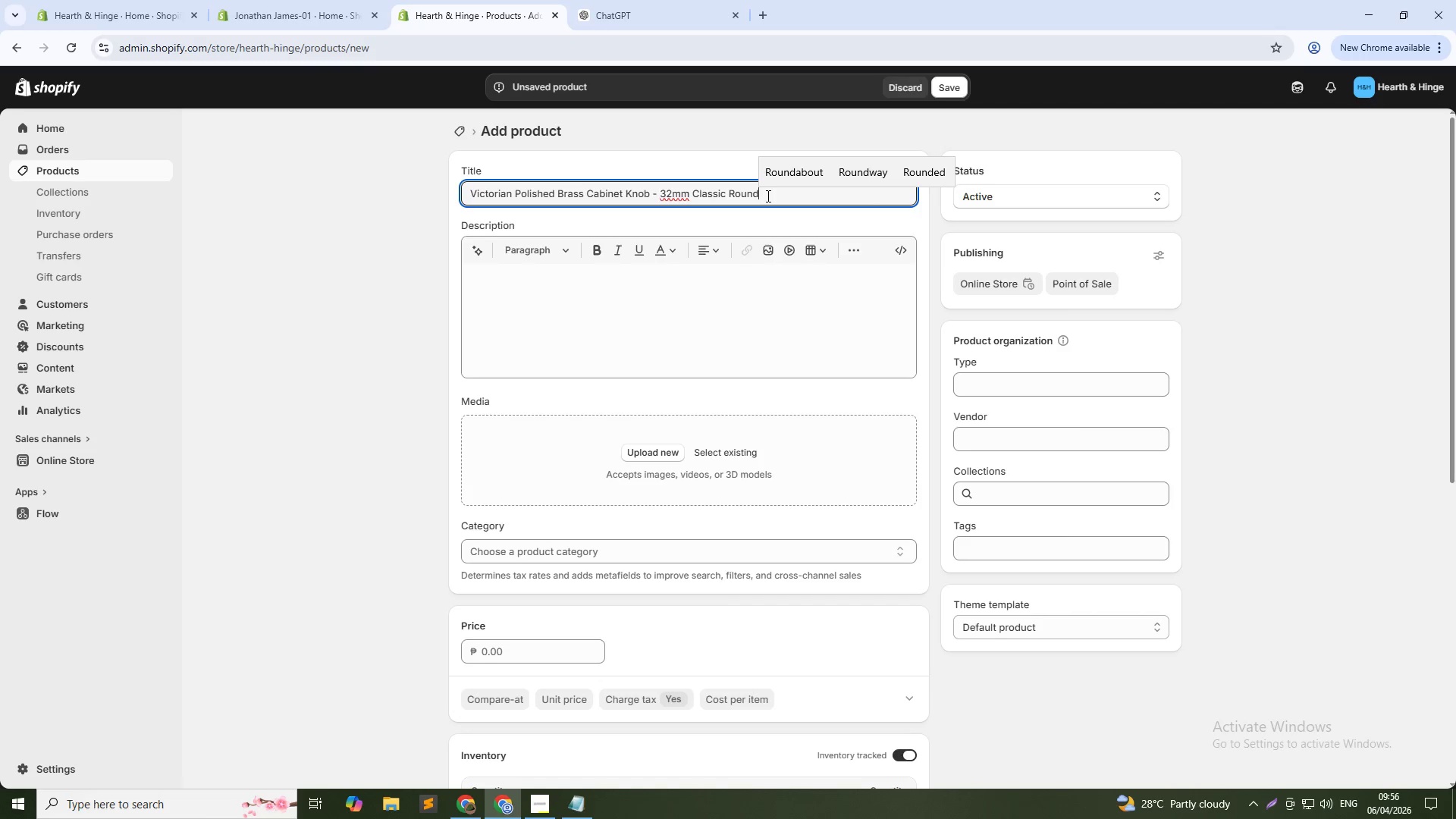 
double_click([808, 193])
 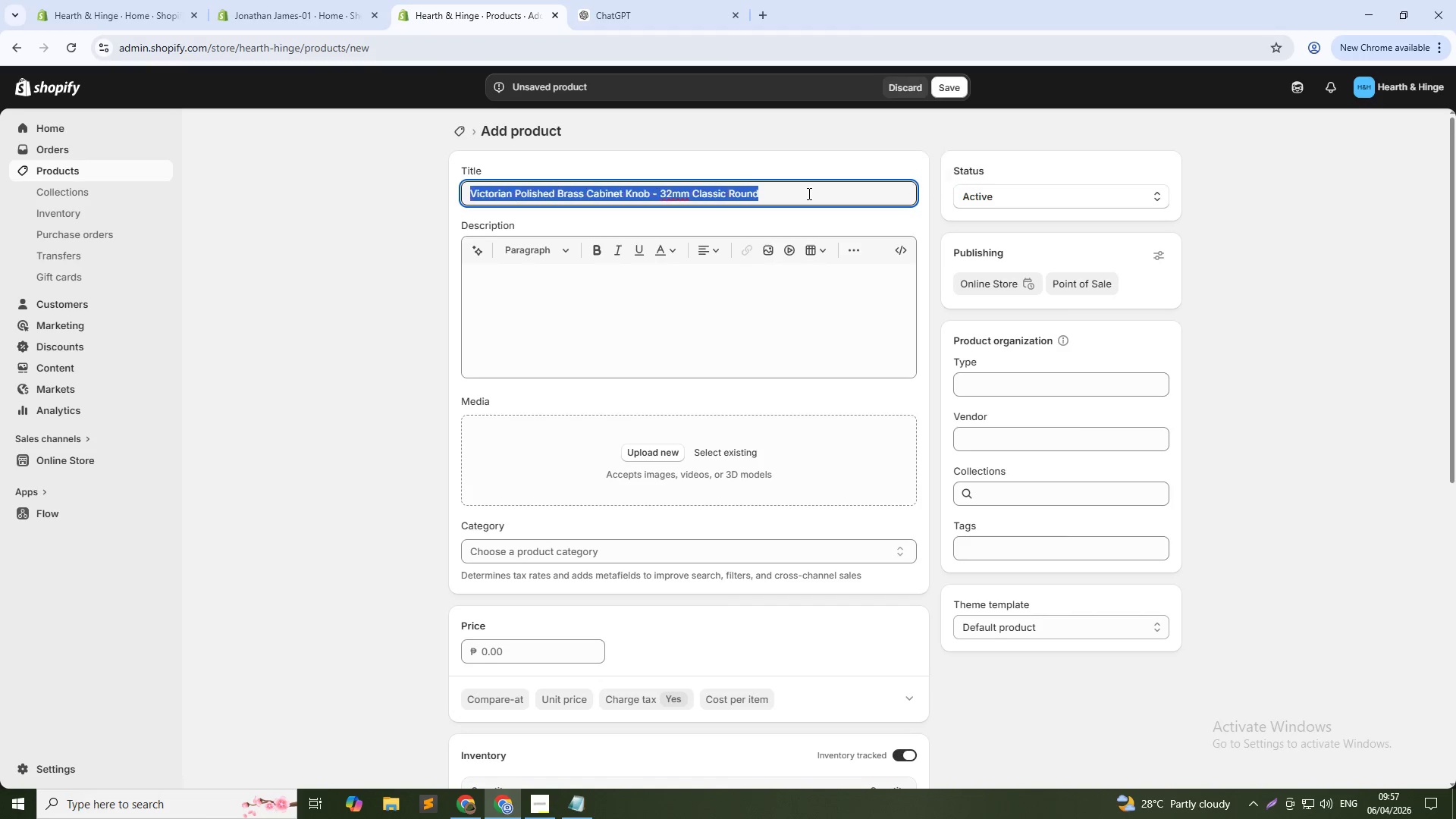 
triple_click([808, 193])
 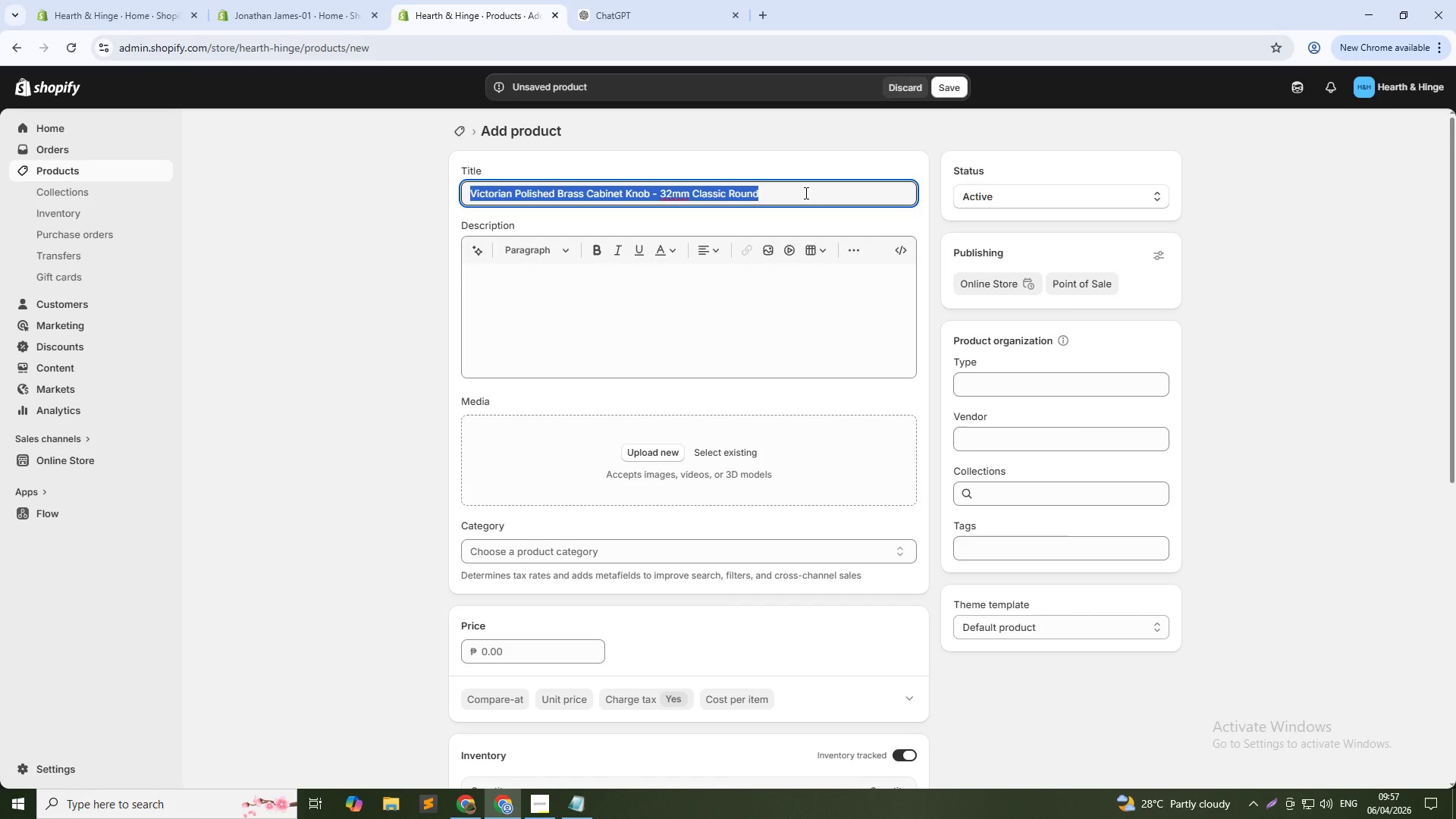 
key(Control+C)
 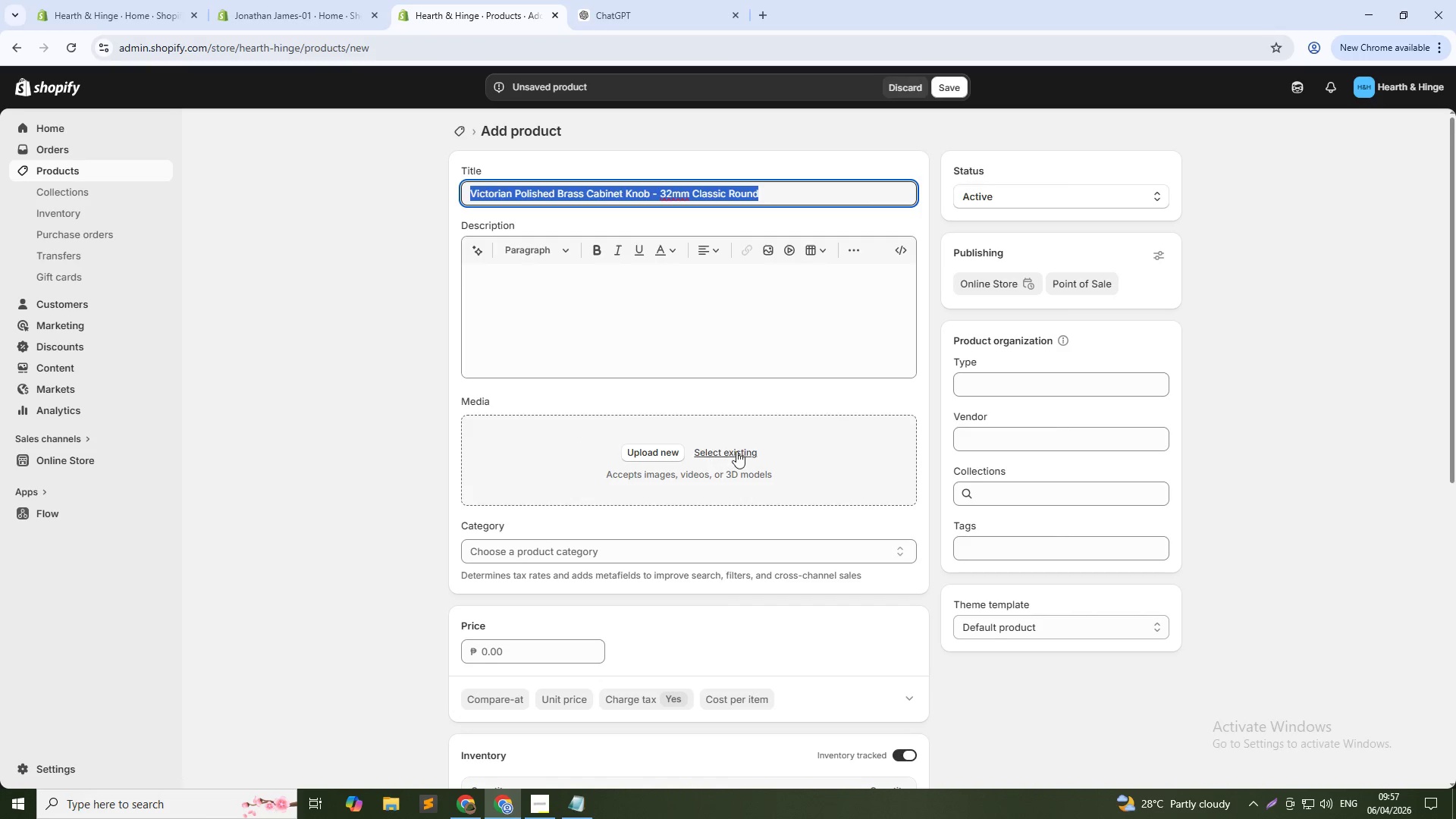 
left_click([736, 451])
 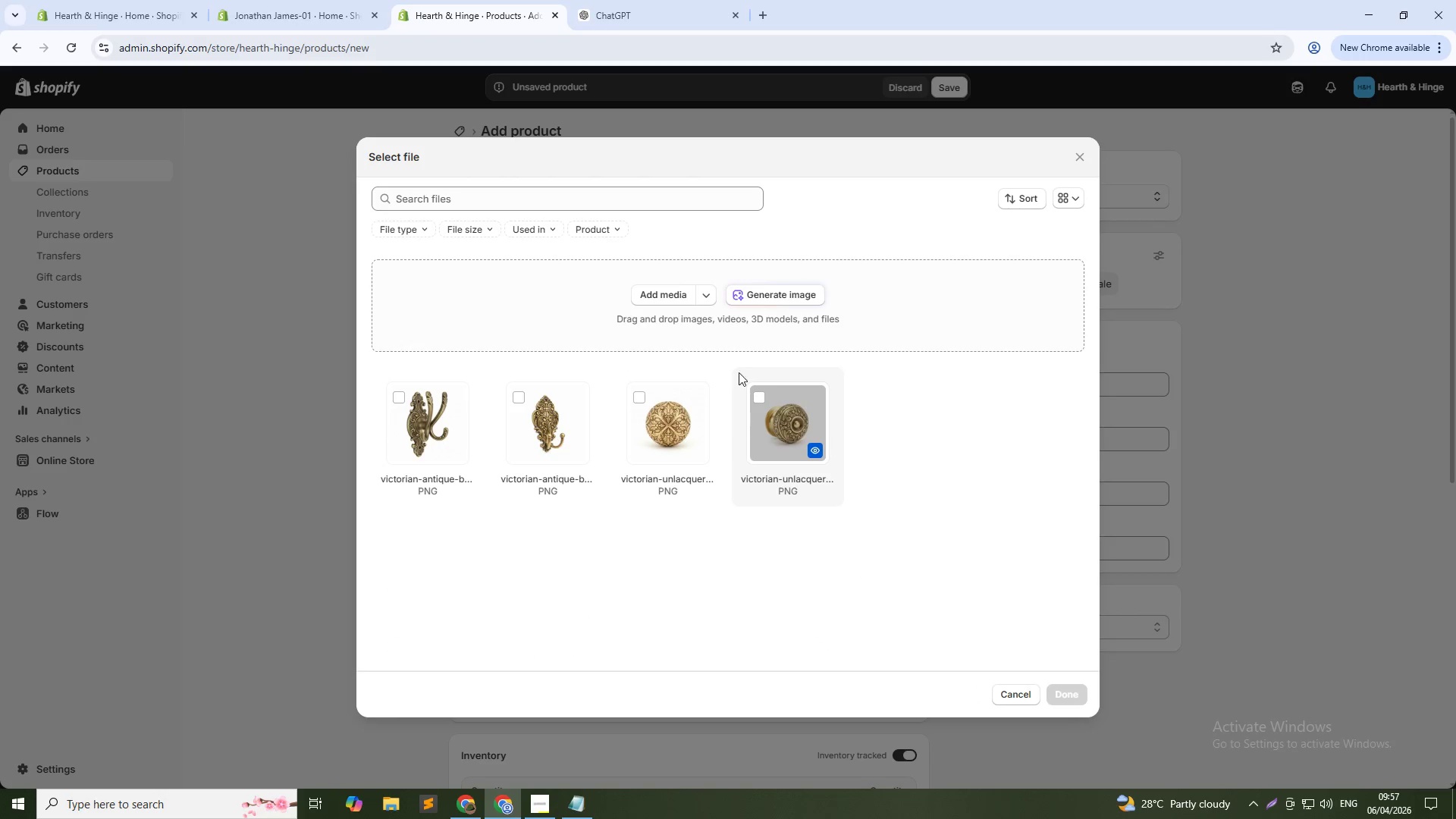 
left_click([764, 288])
 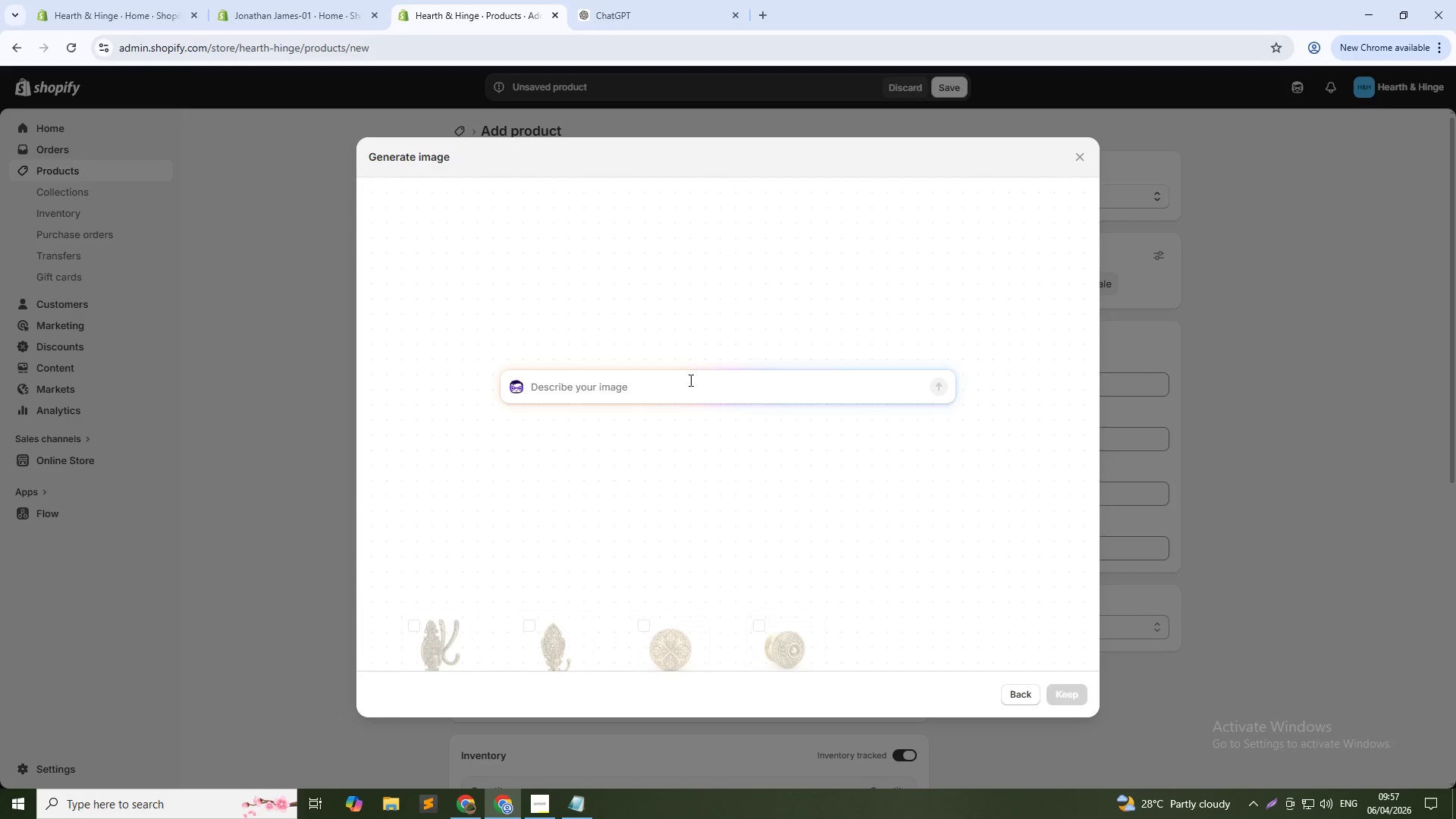 
left_click([689, 385])
 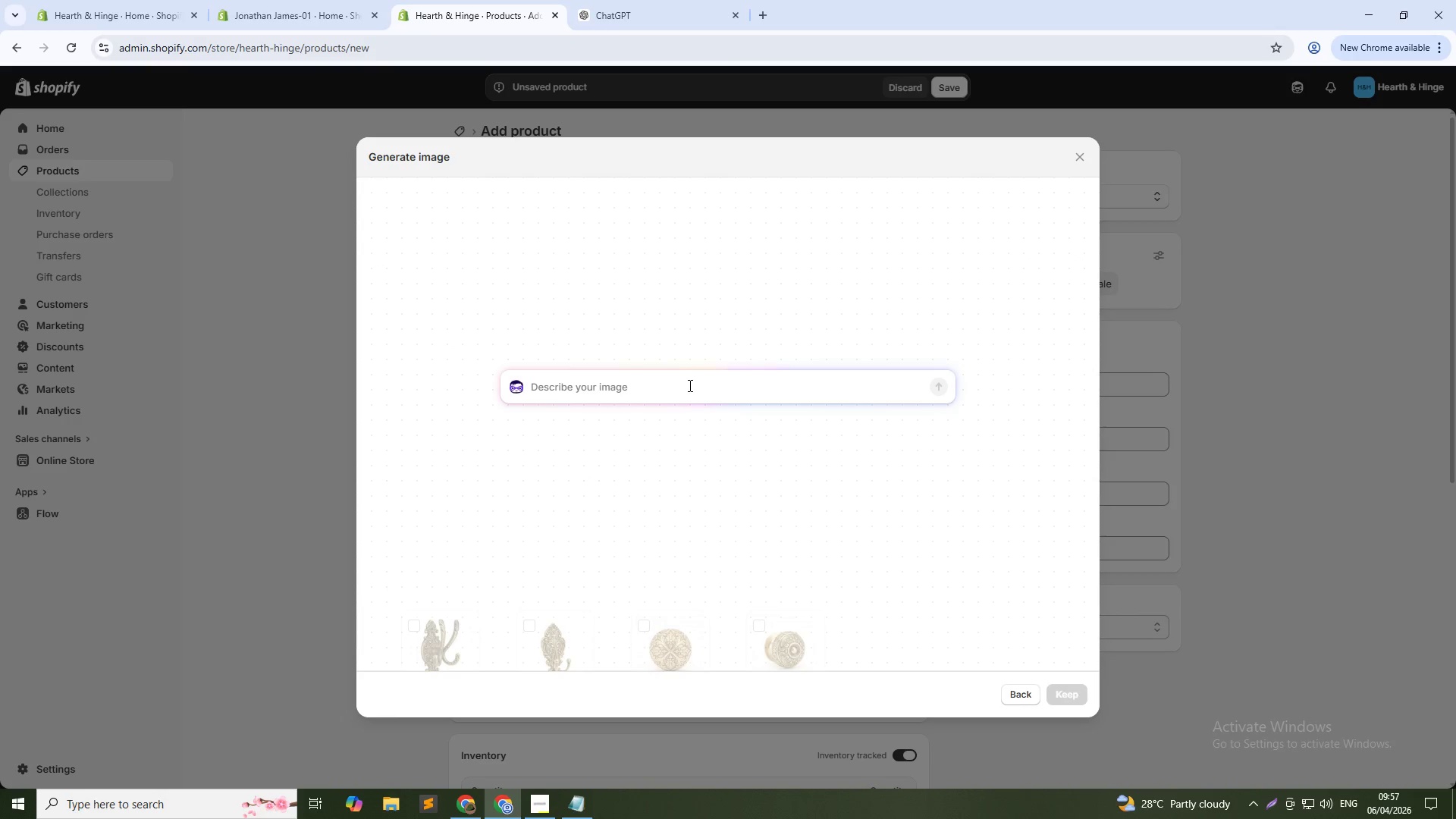 
key(Control+V)
 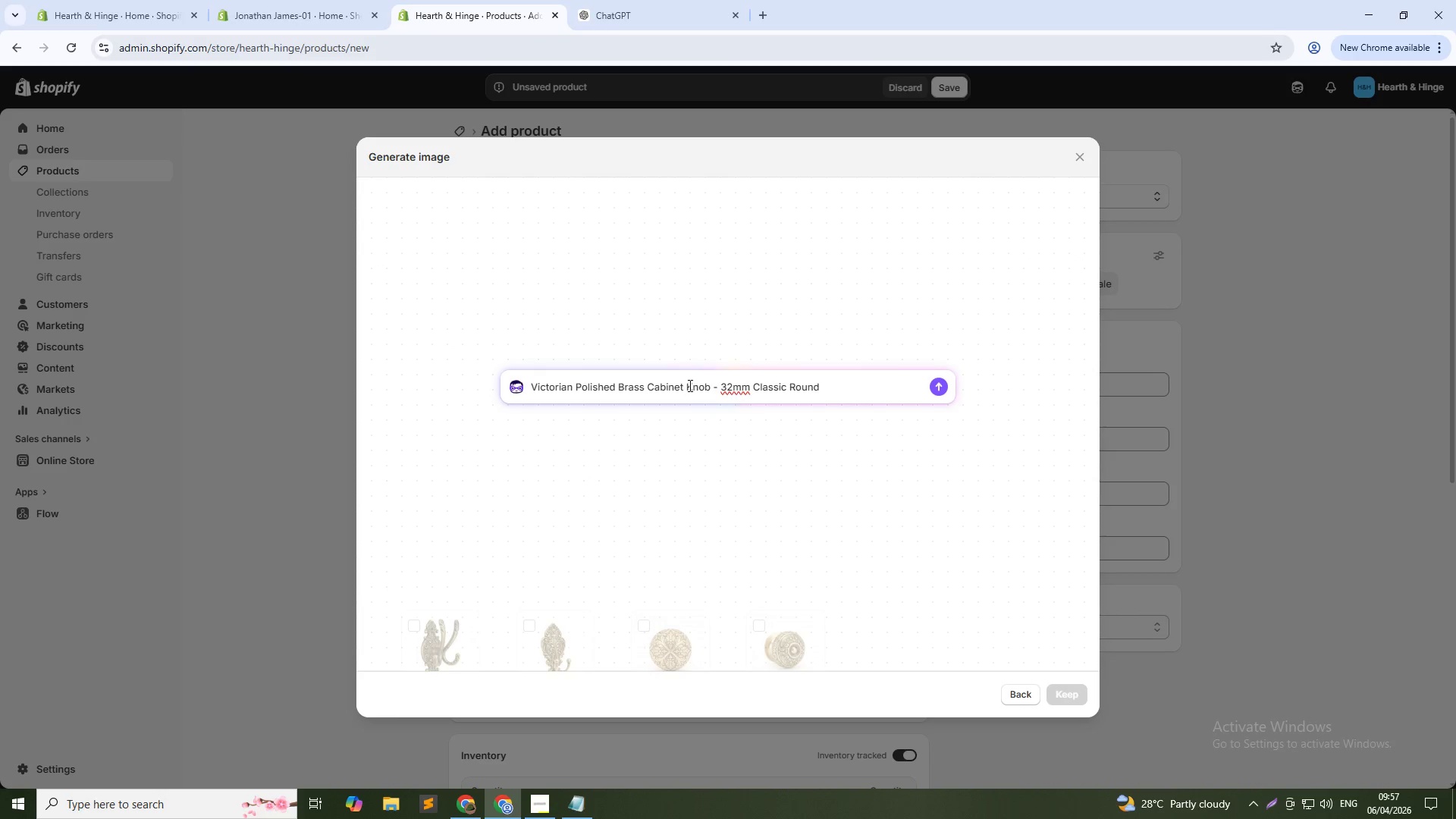 
key(NumpadEnter)
 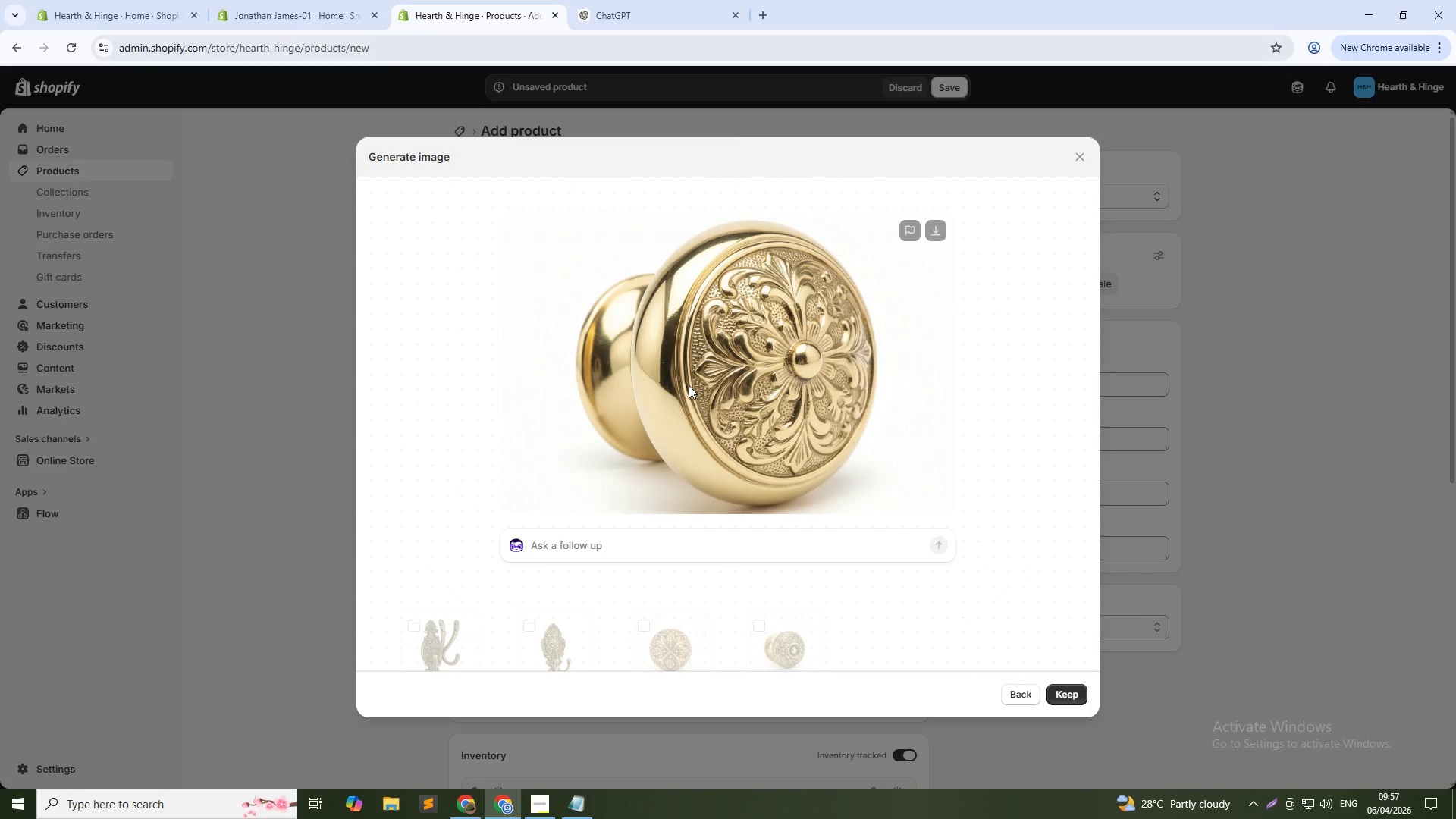 
wait(27.84)
 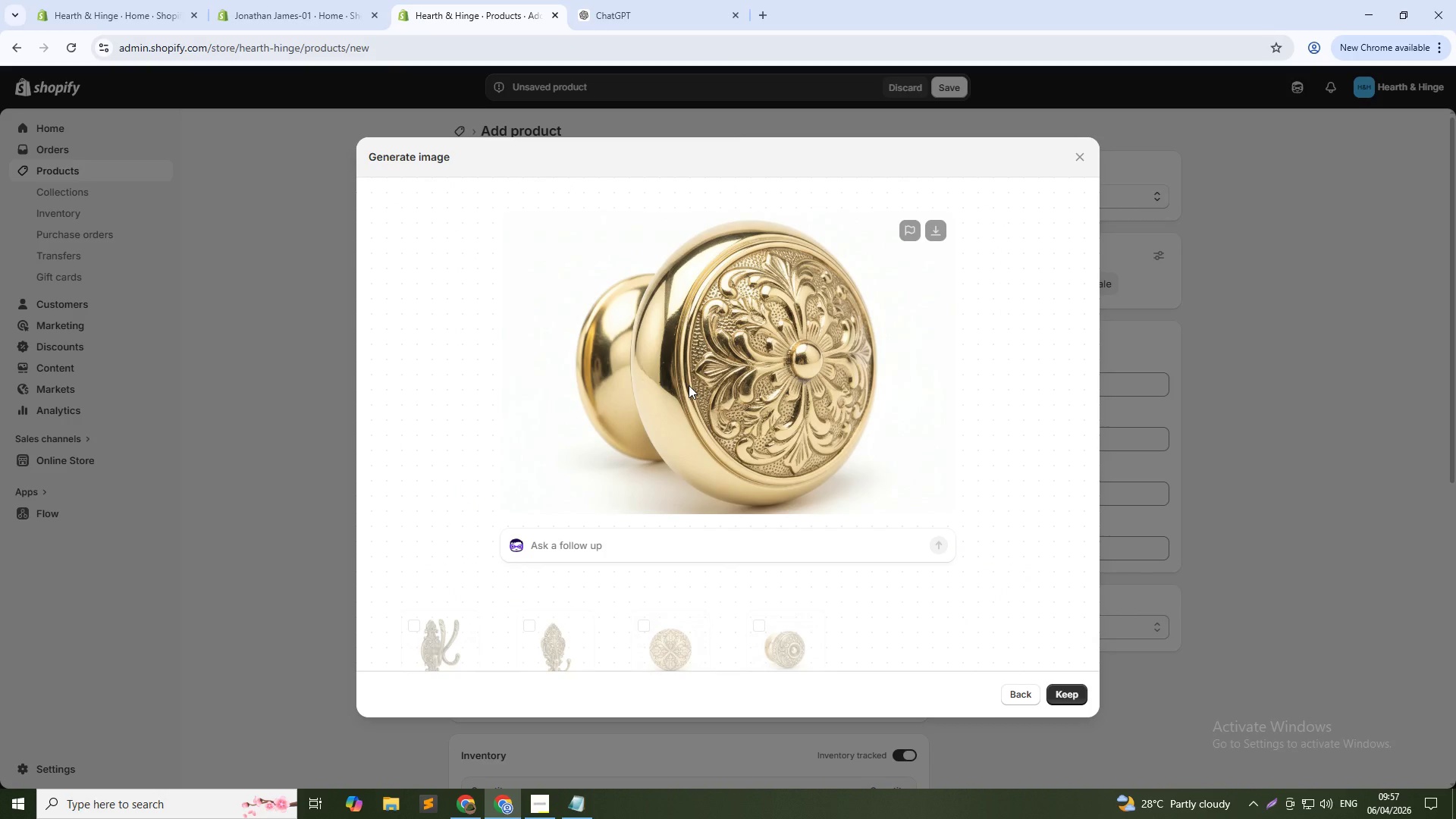 
left_click([1067, 691])
 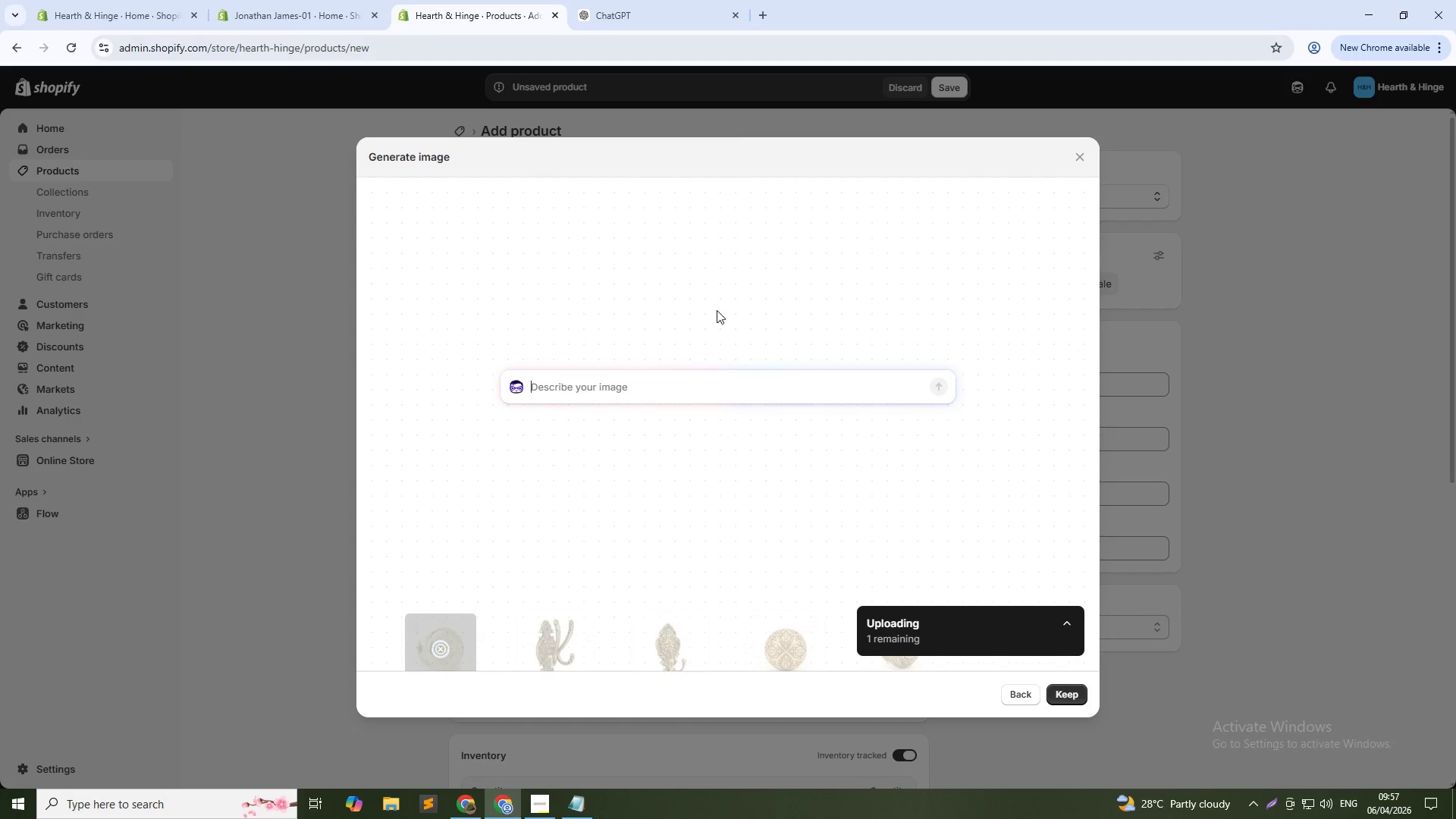 
key(Control+V)
 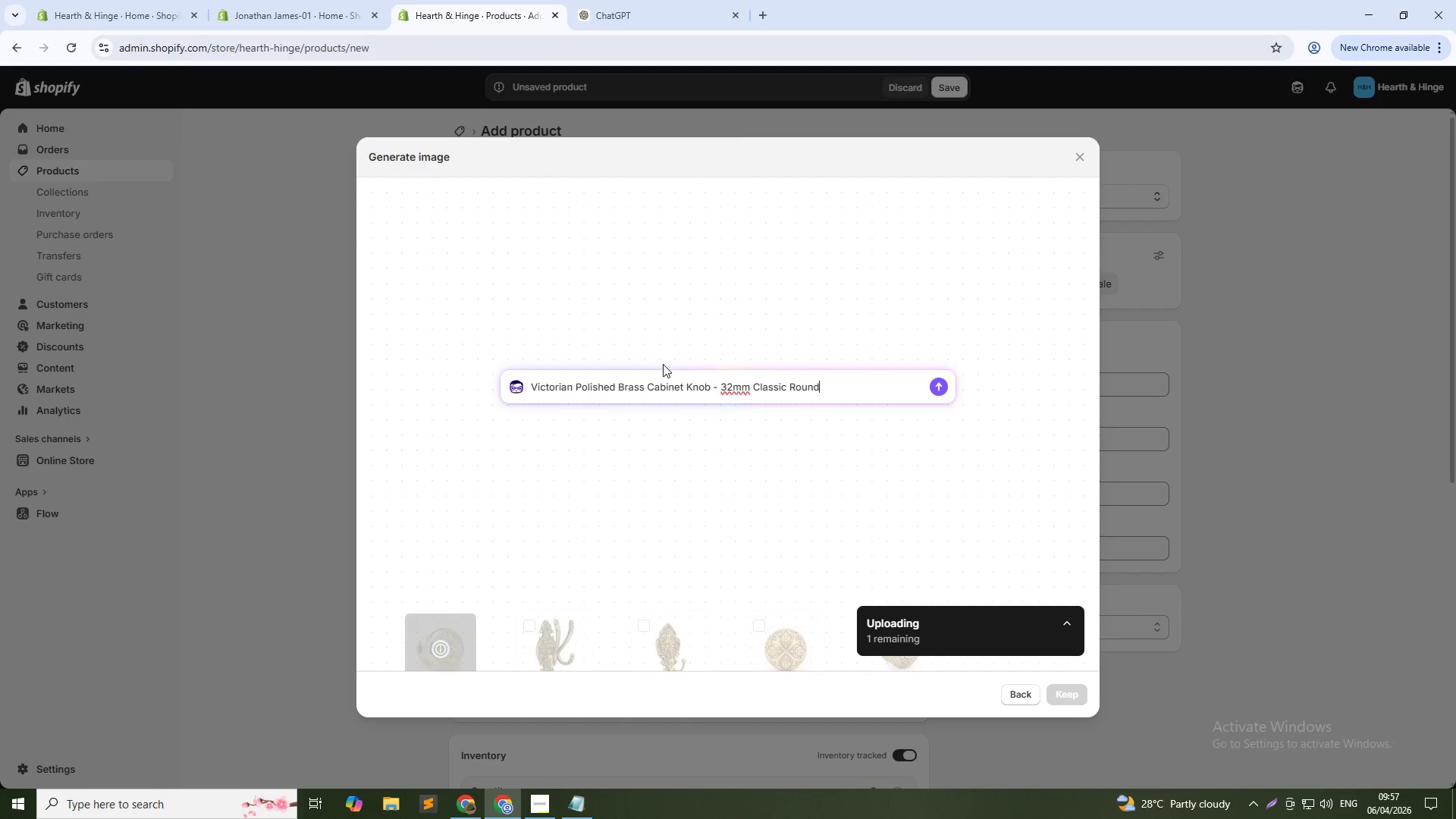 
type( ())
 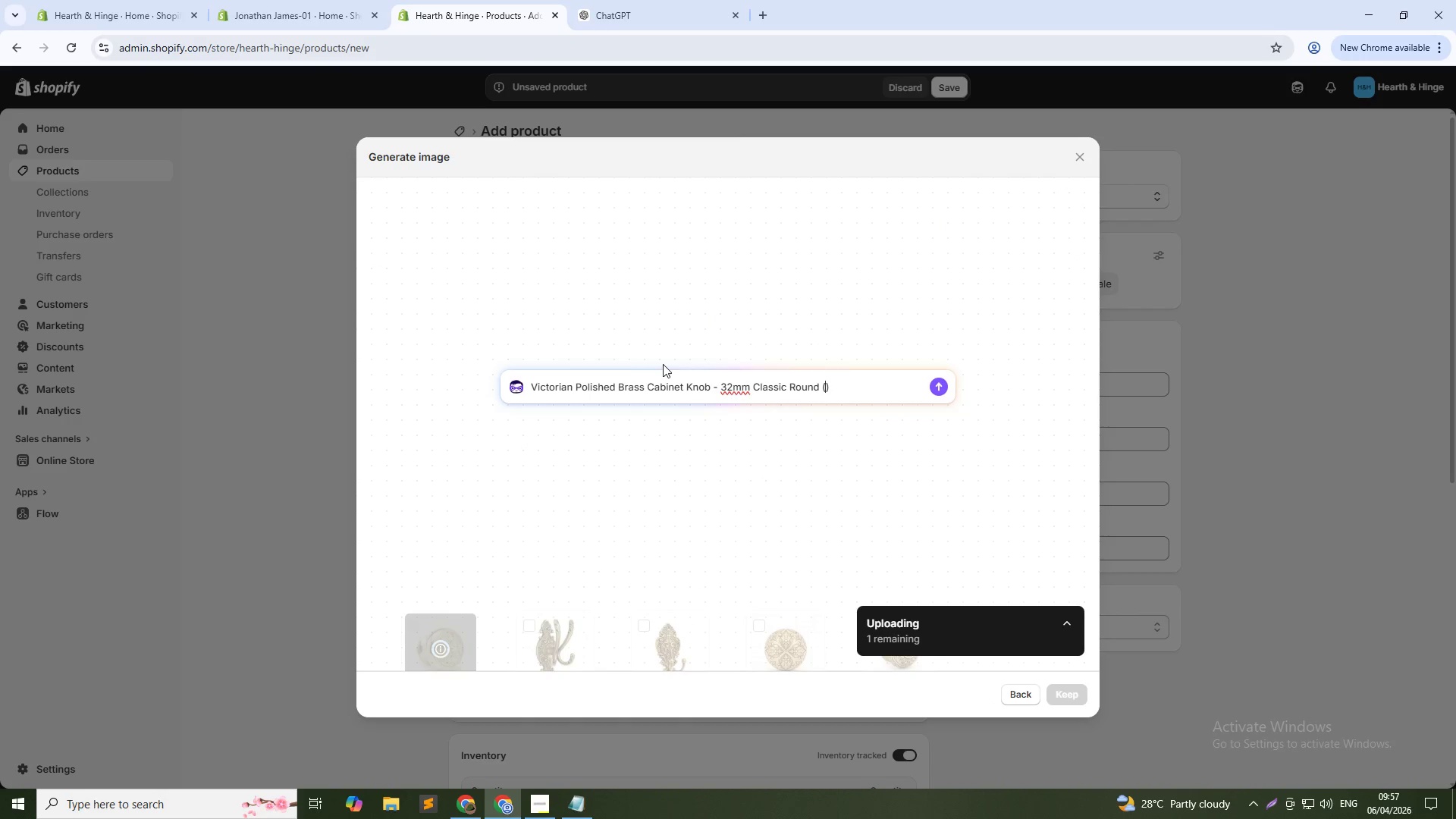 
 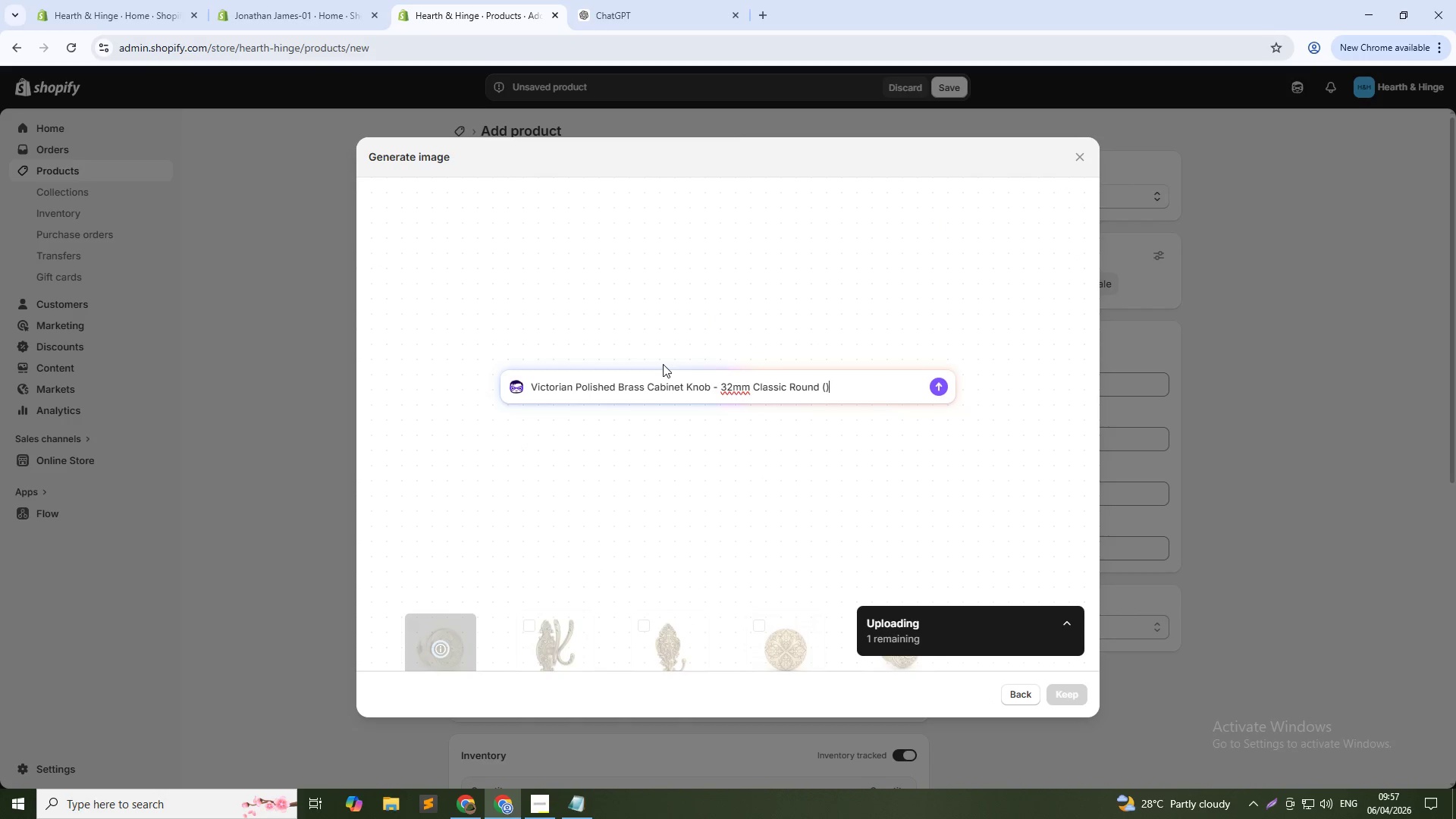 
key(ArrowLeft)
 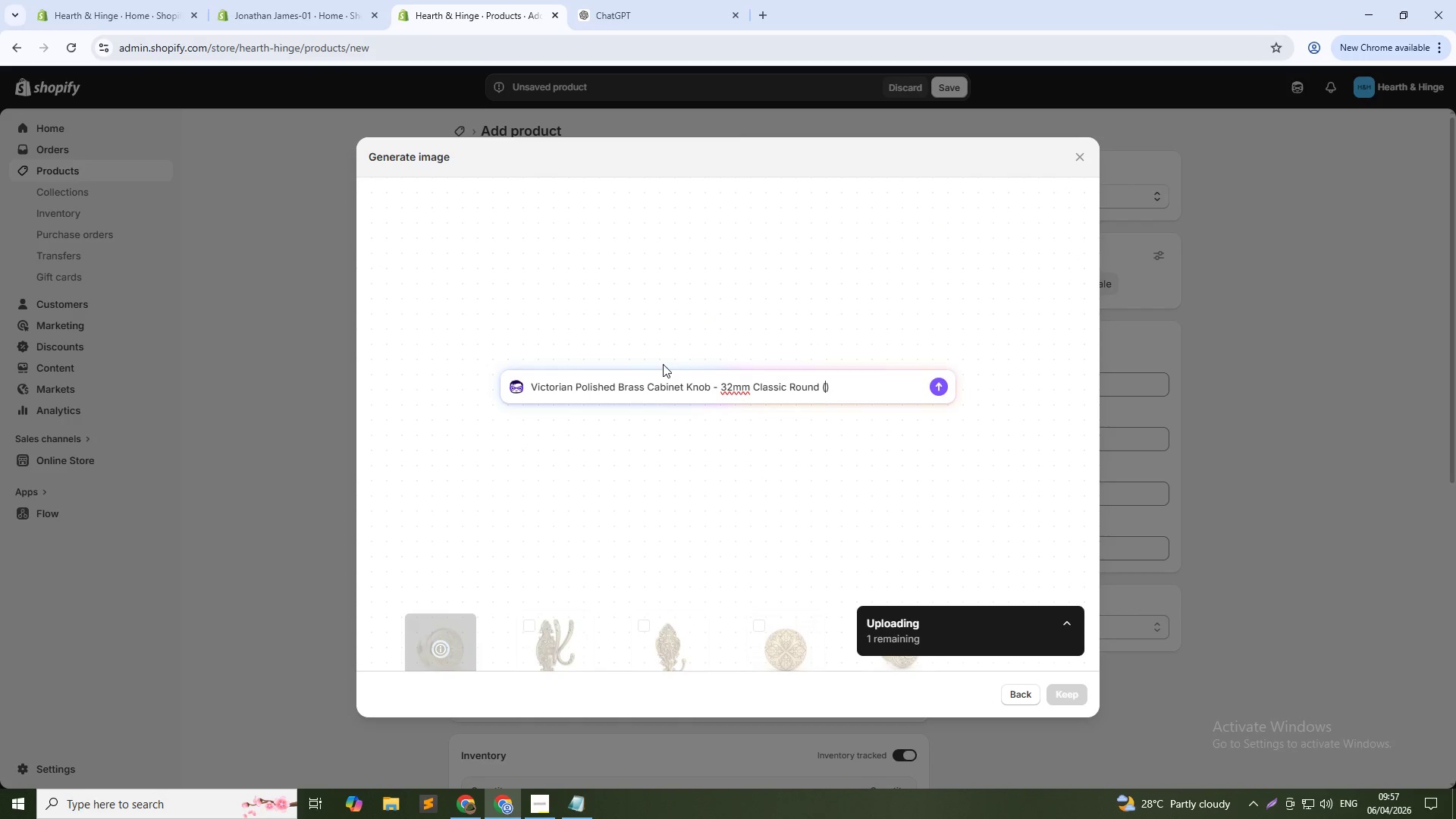 
type(premium)
 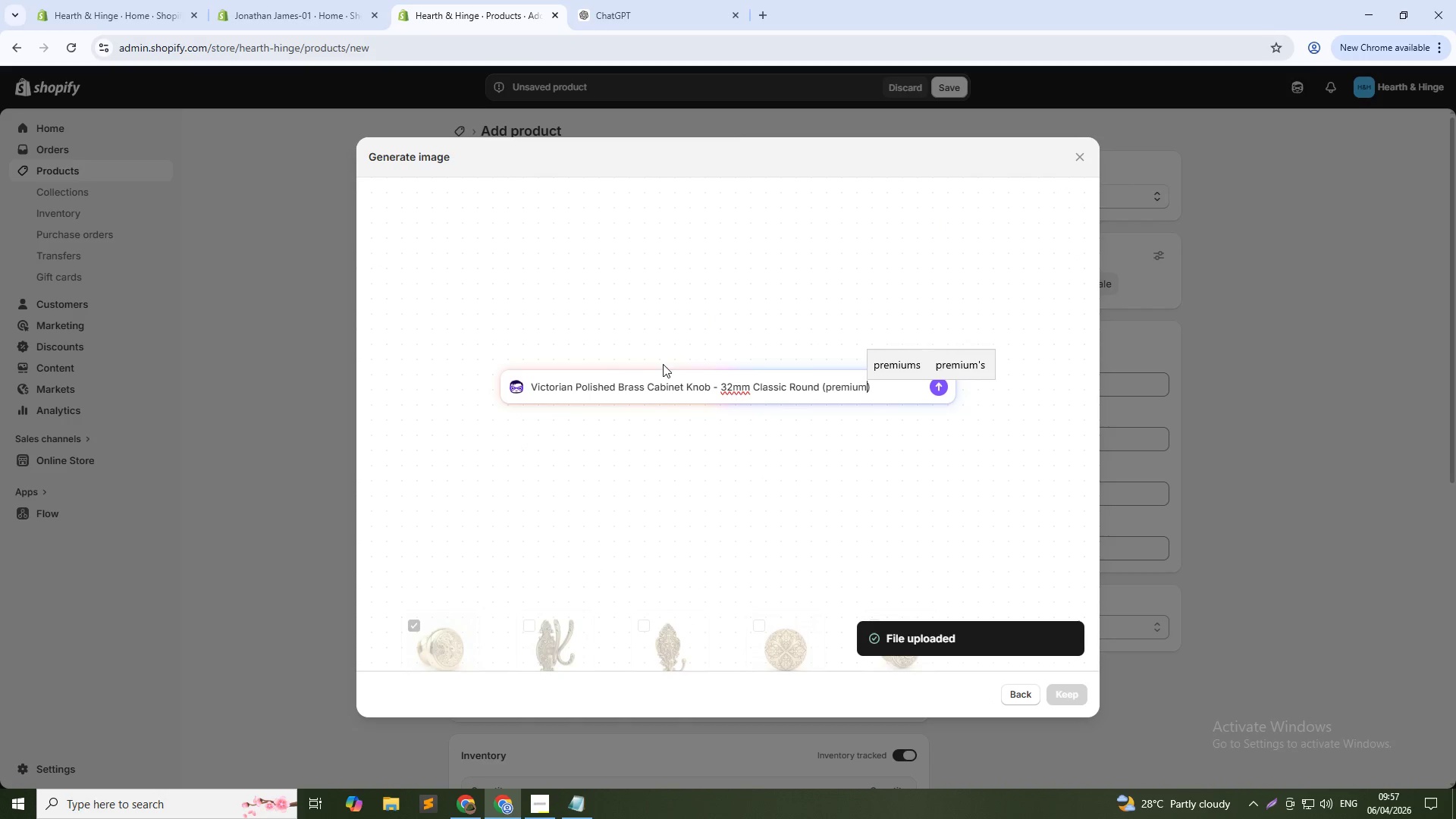 
key(ArrowRight)
 